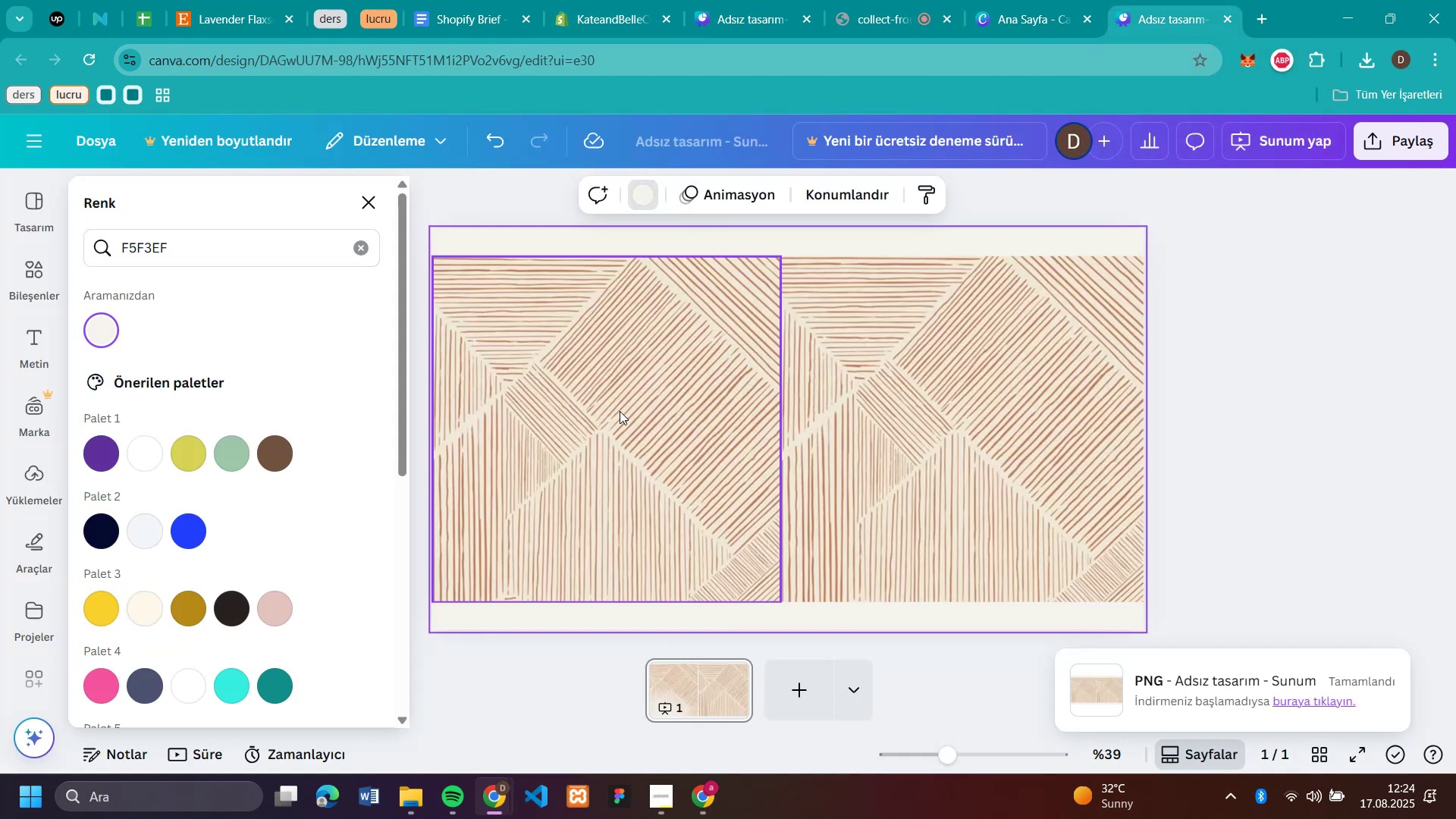 
left_click([620, 410])
 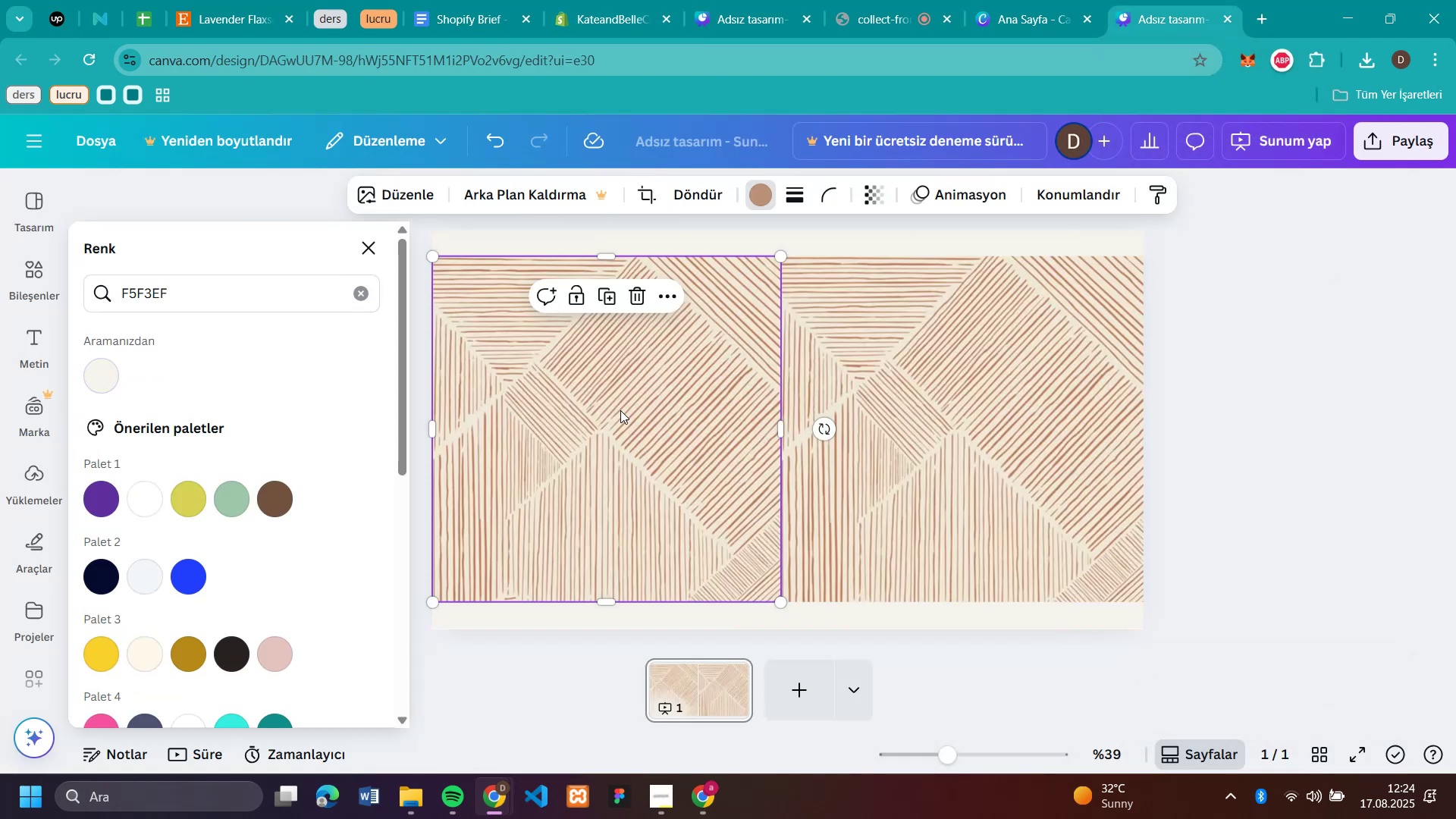 
key(Backspace)
 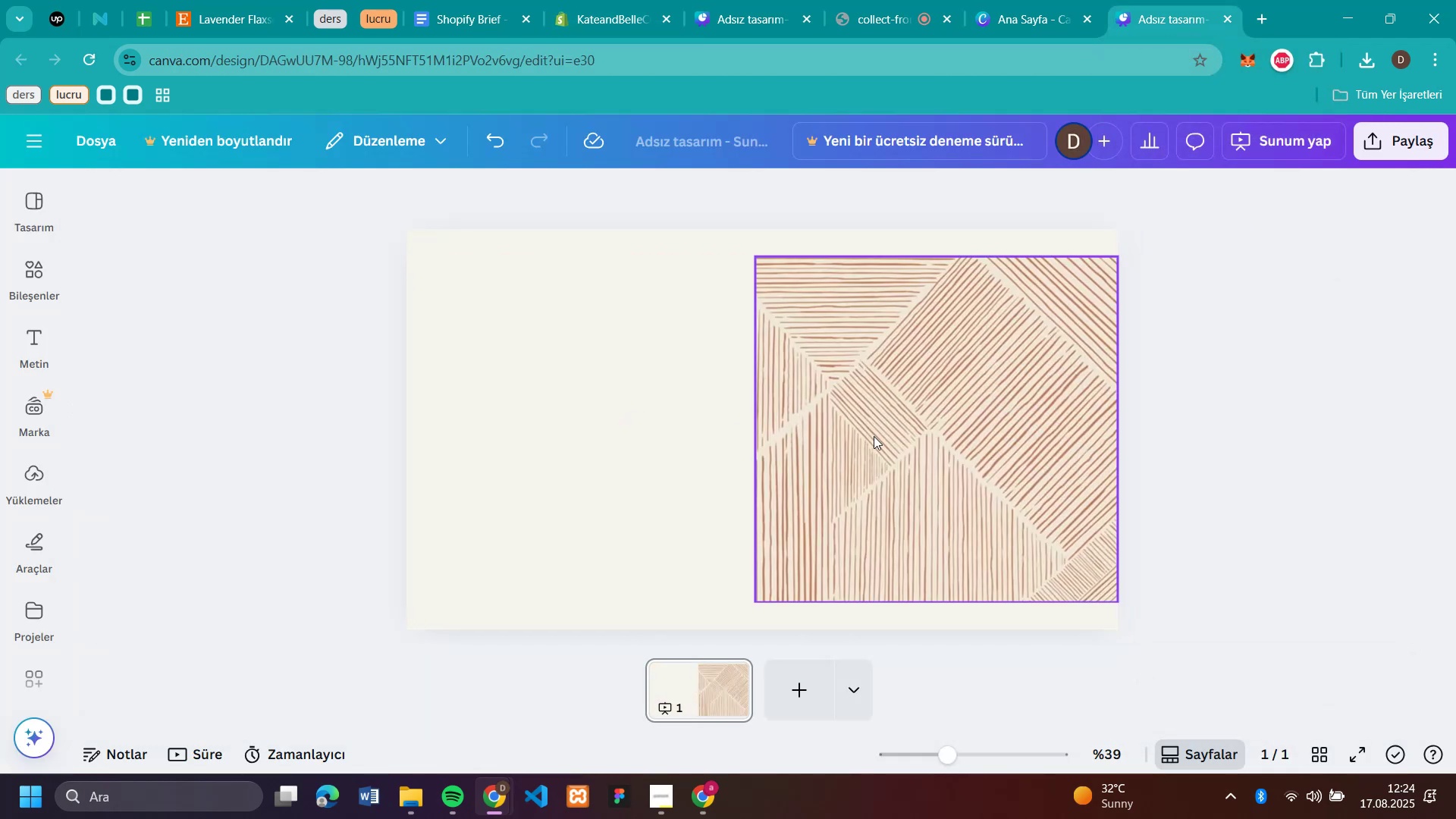 
key(Backspace)
 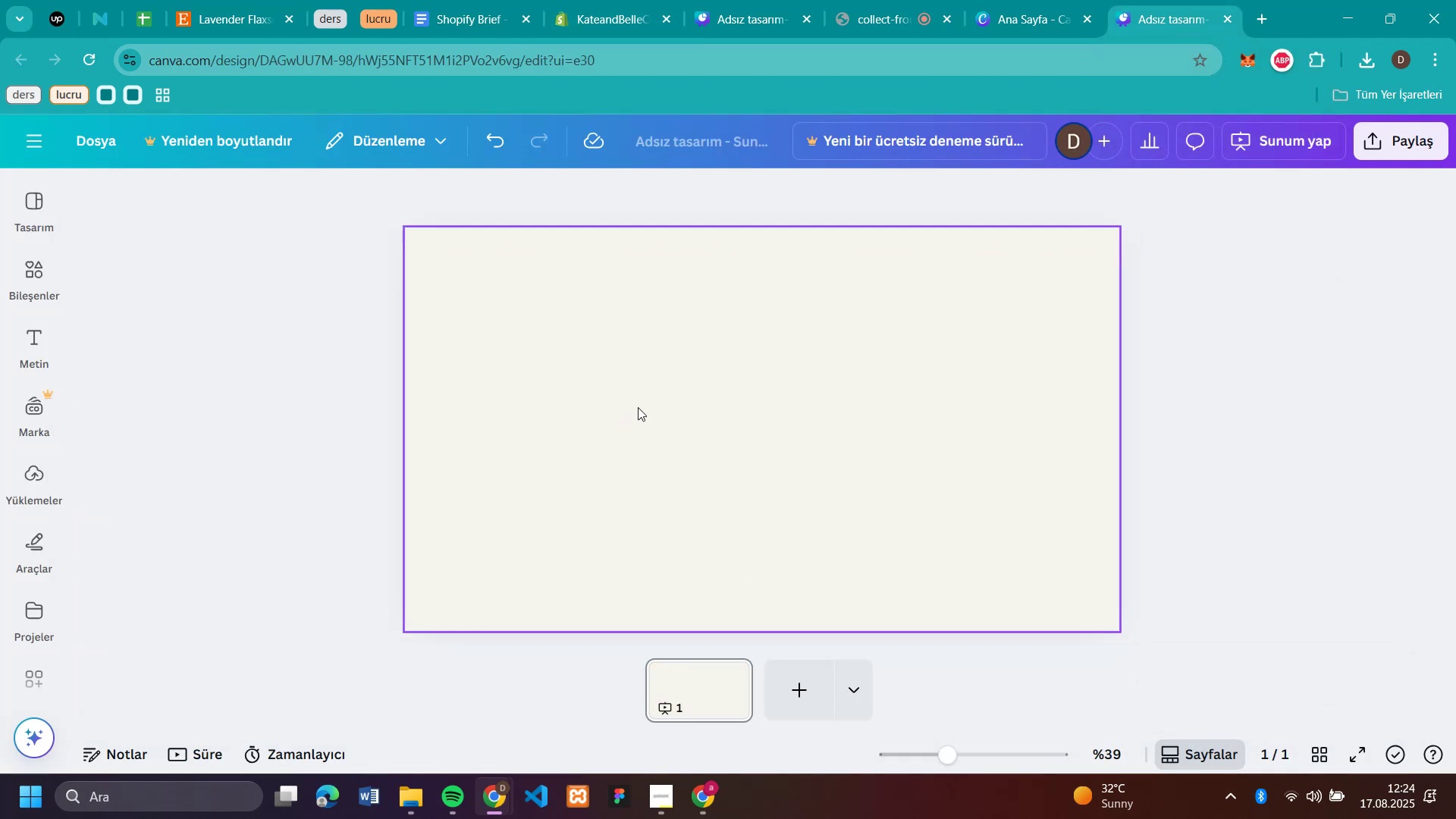 
left_click([637, 407])
 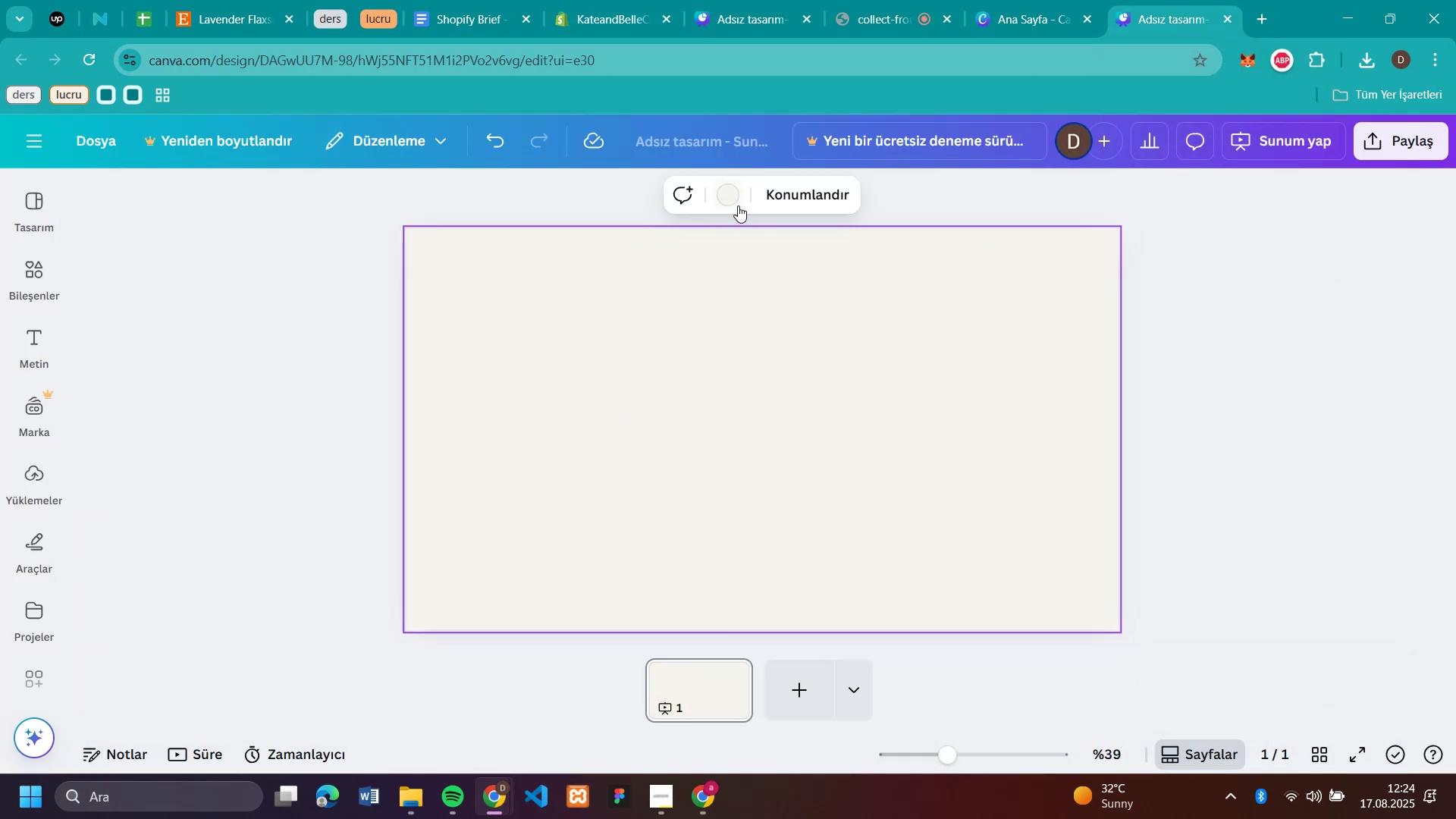 
left_click([735, 203])
 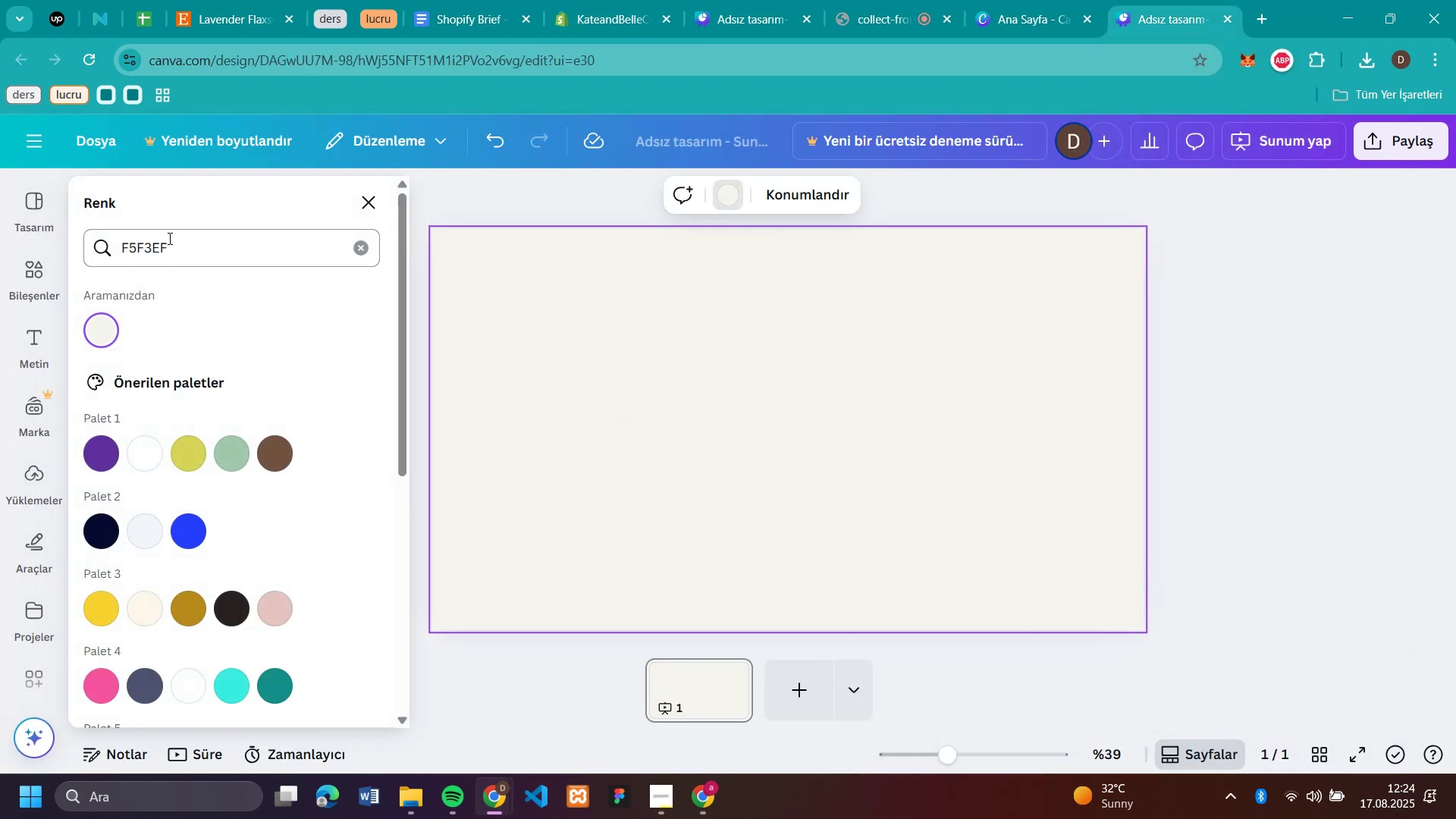 
double_click([168, 238])
 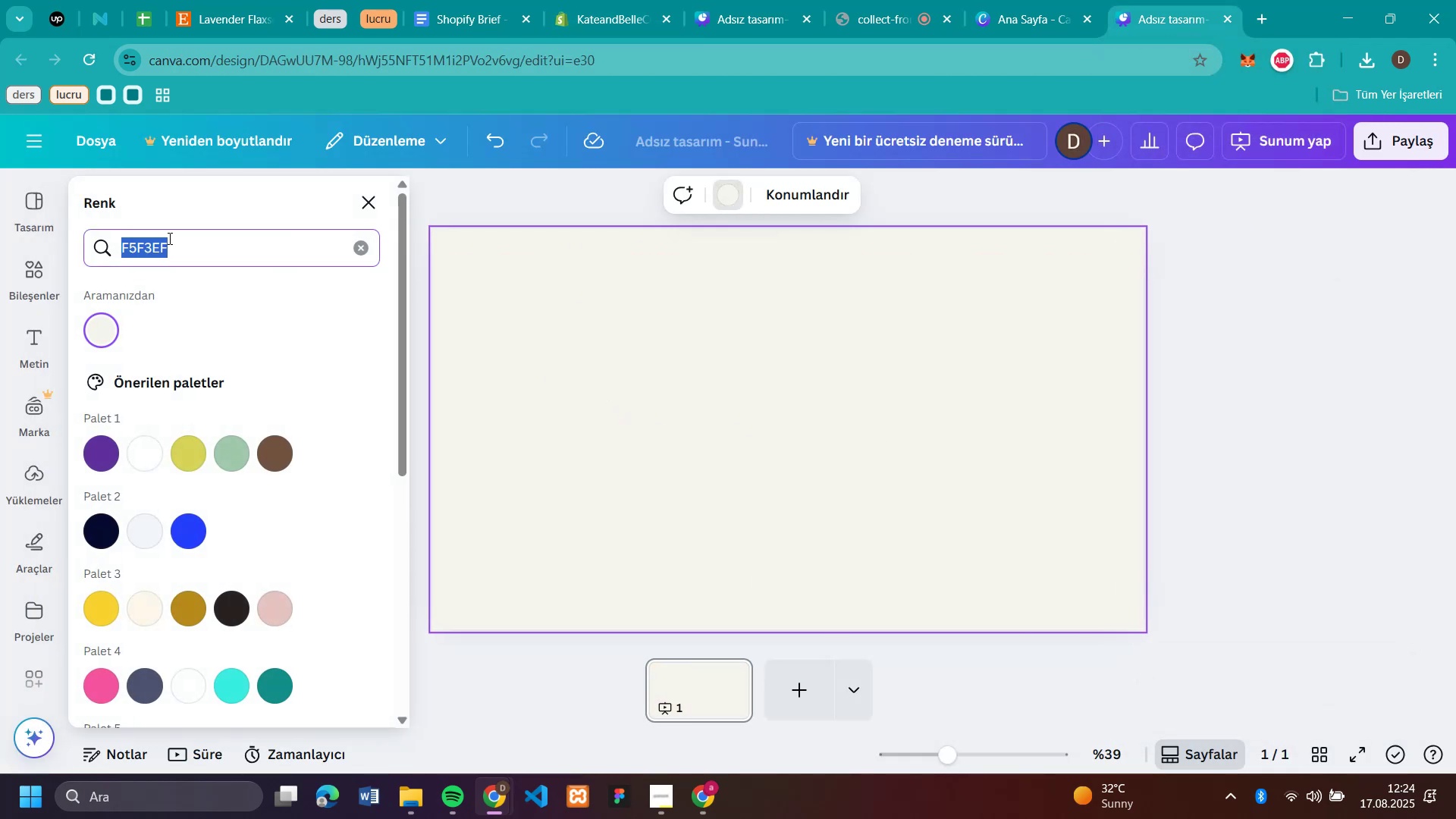 
key(Control+C)
 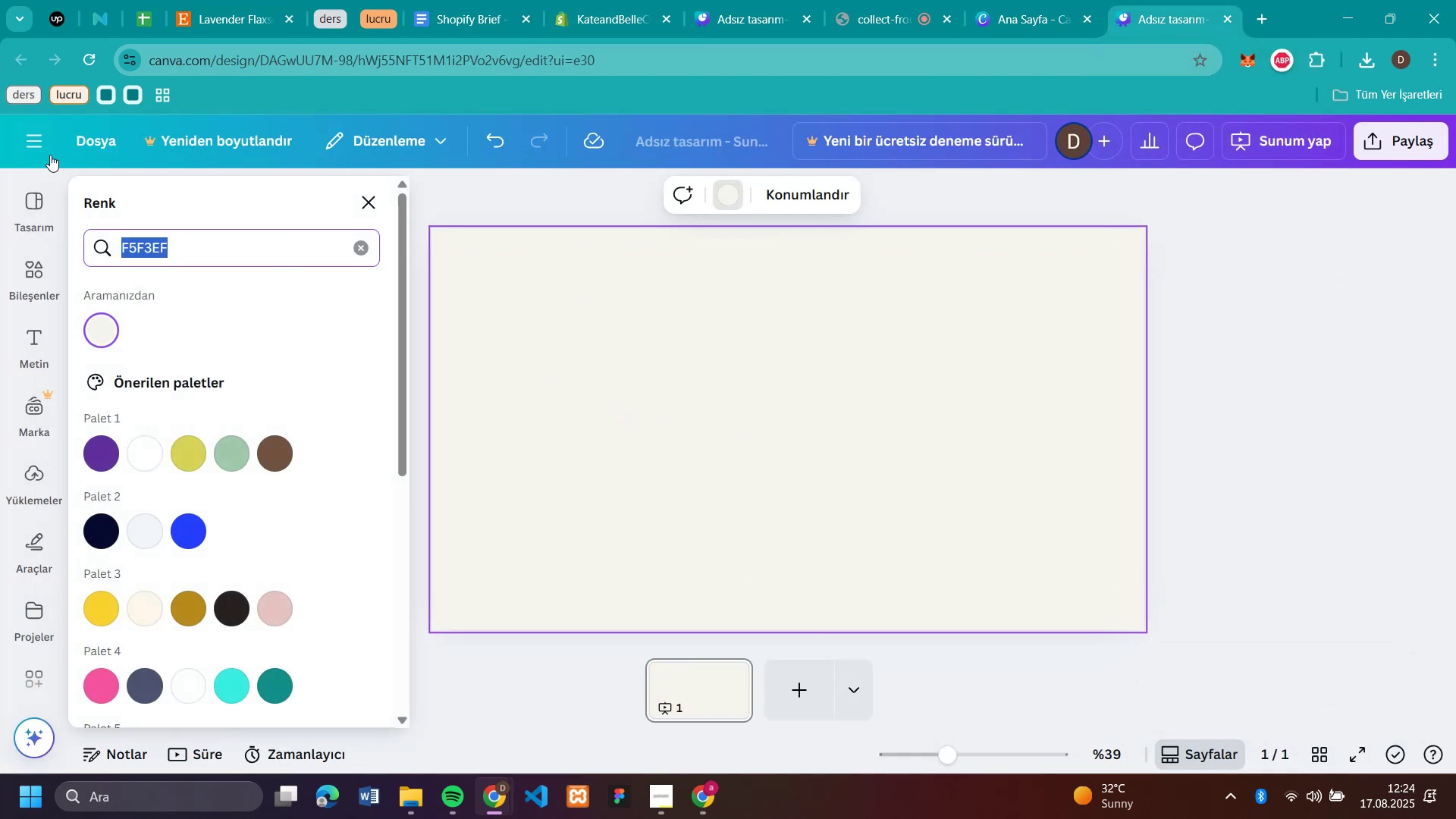 
left_click([50, 154])
 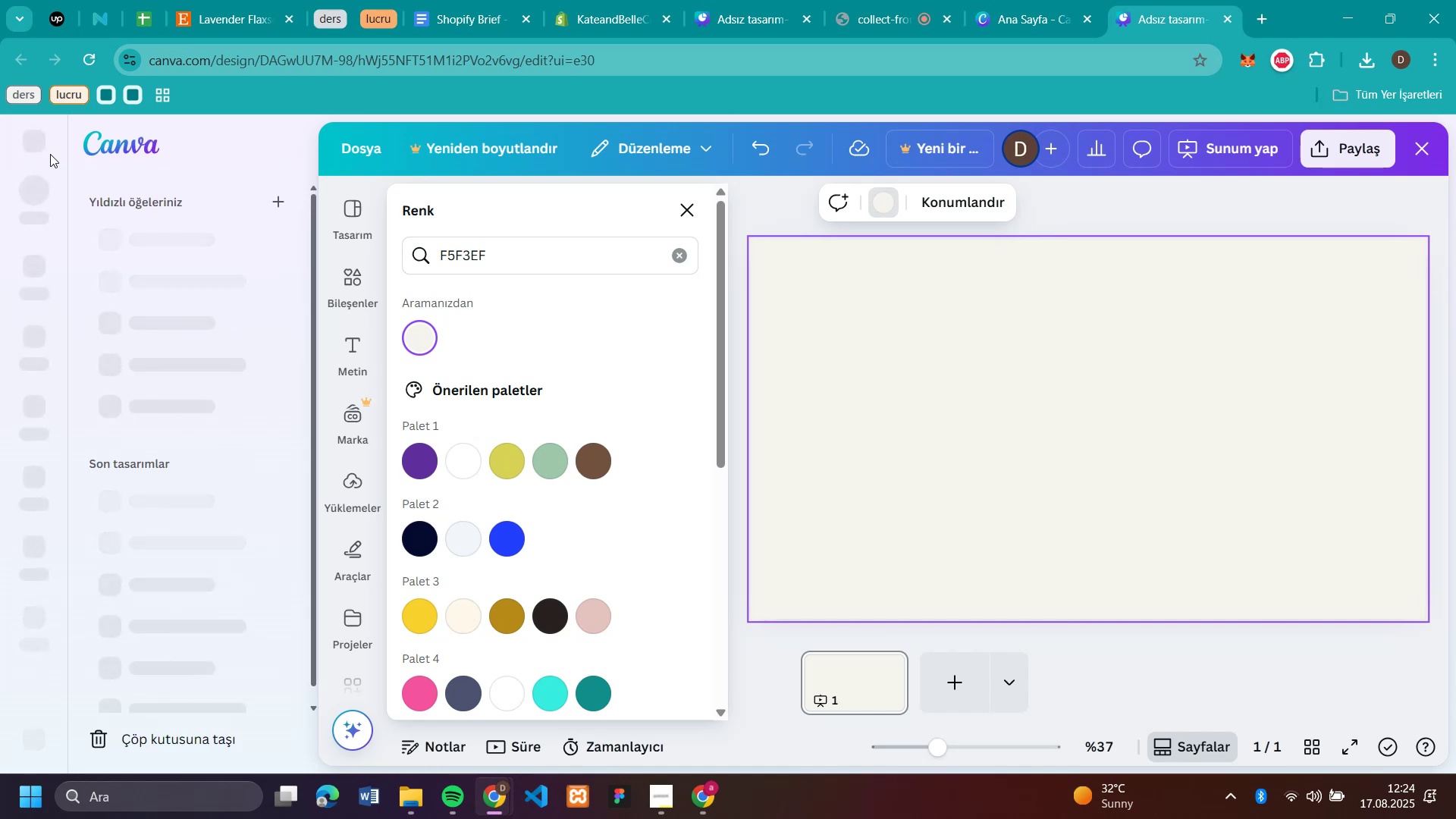 
mouse_move([155, 253])
 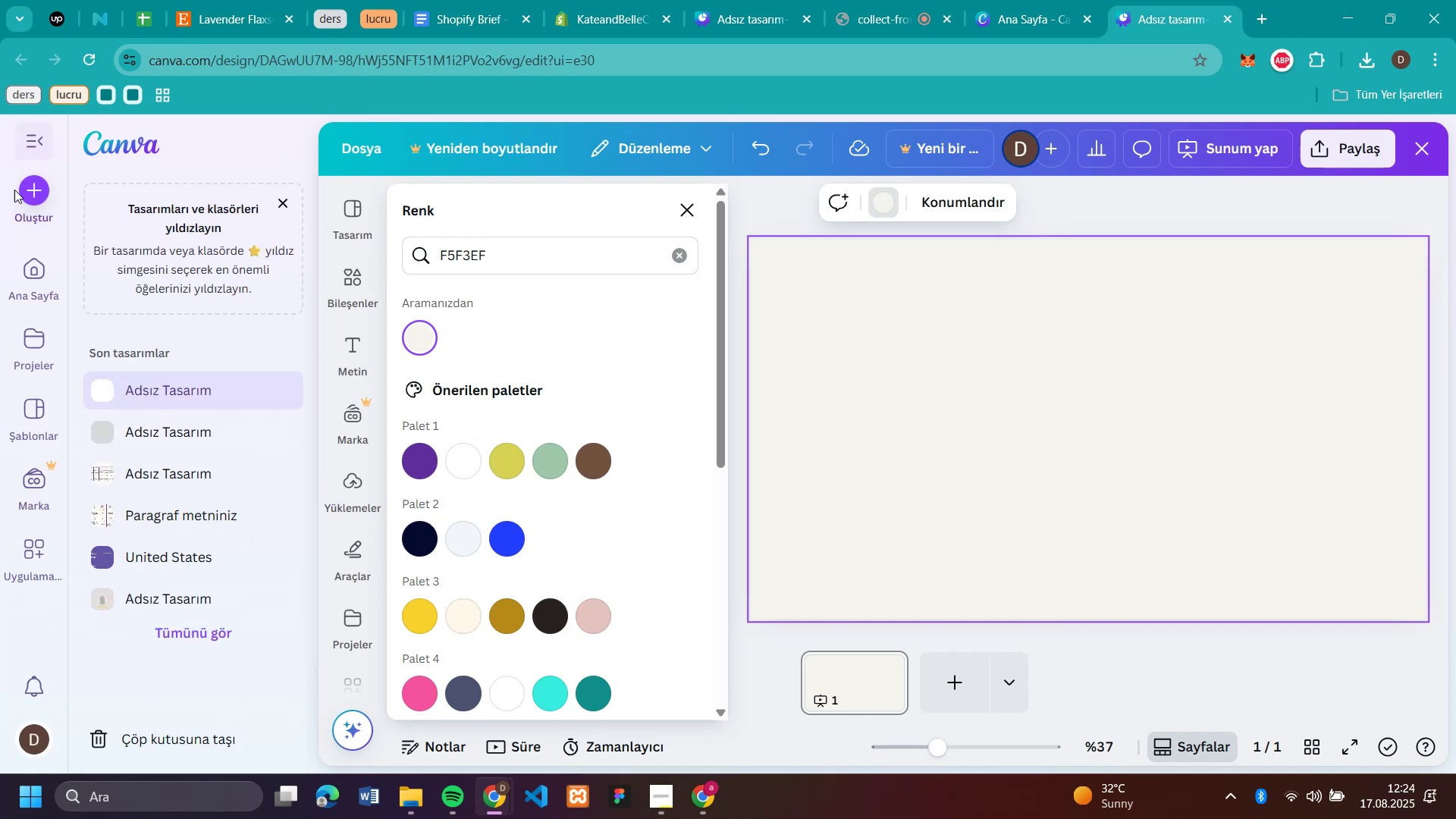 
left_click([28, 190])
 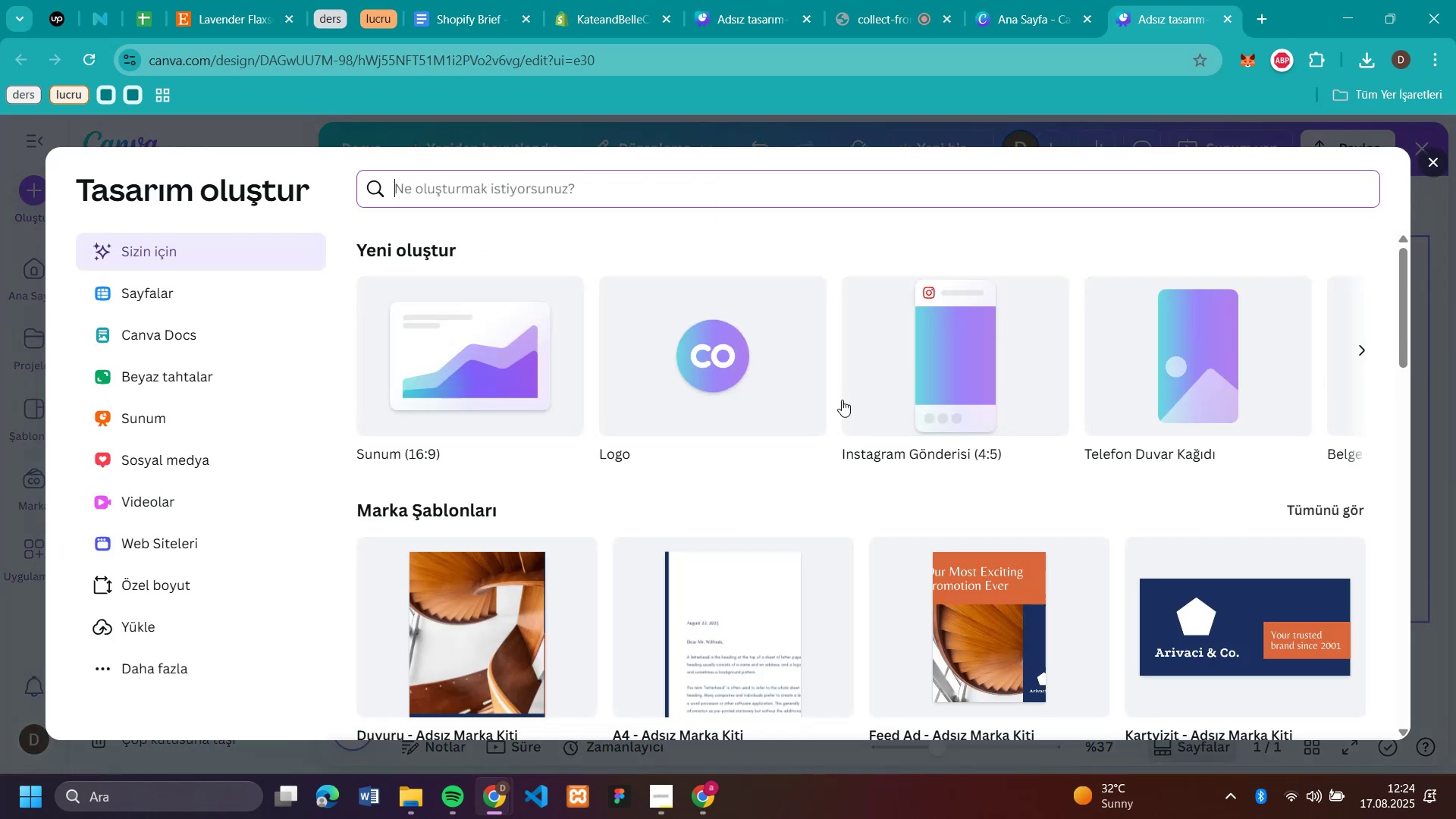 
left_click([720, 384])
 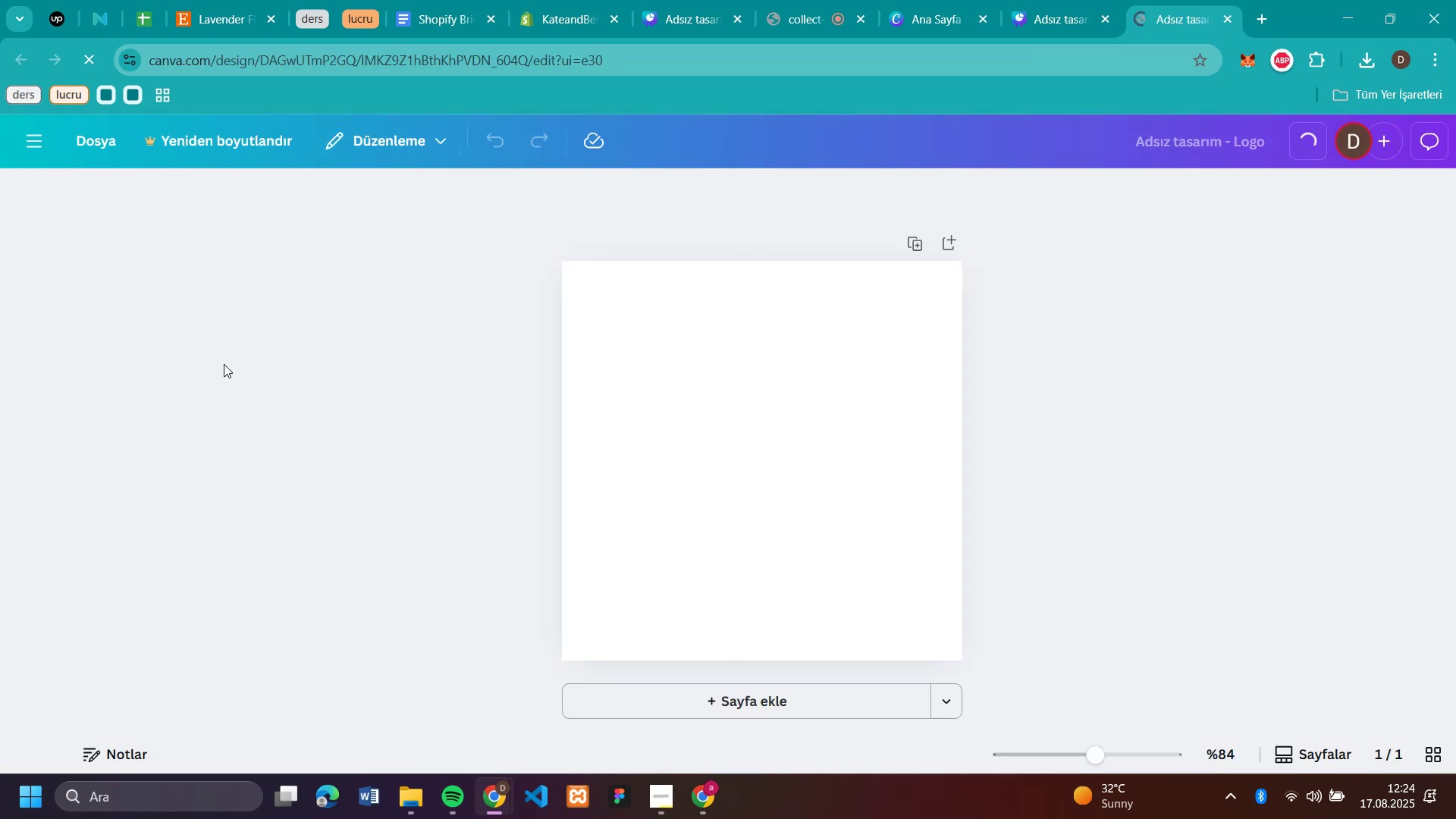 
wait(6.75)
 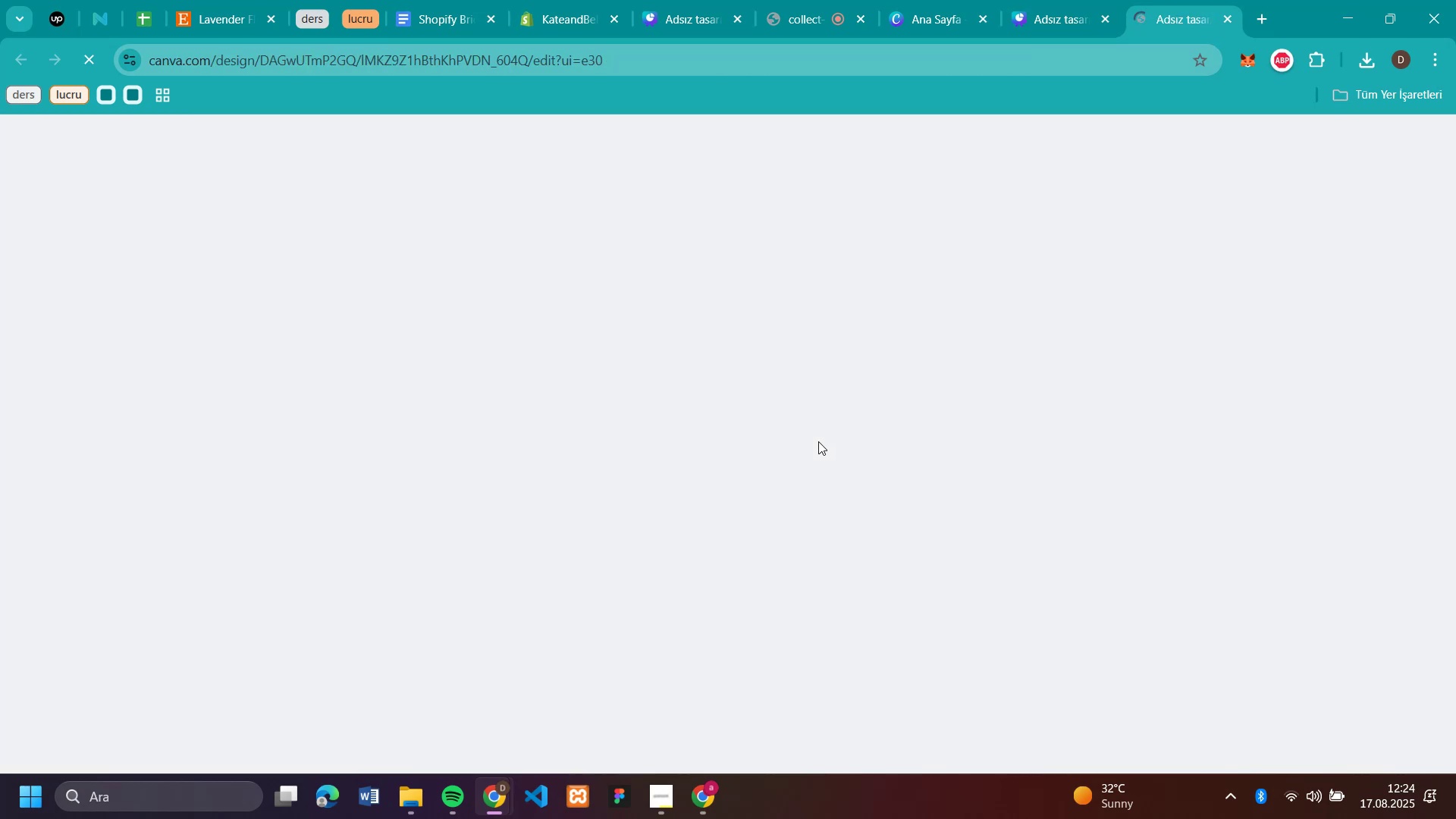 
left_click([127, 446])
 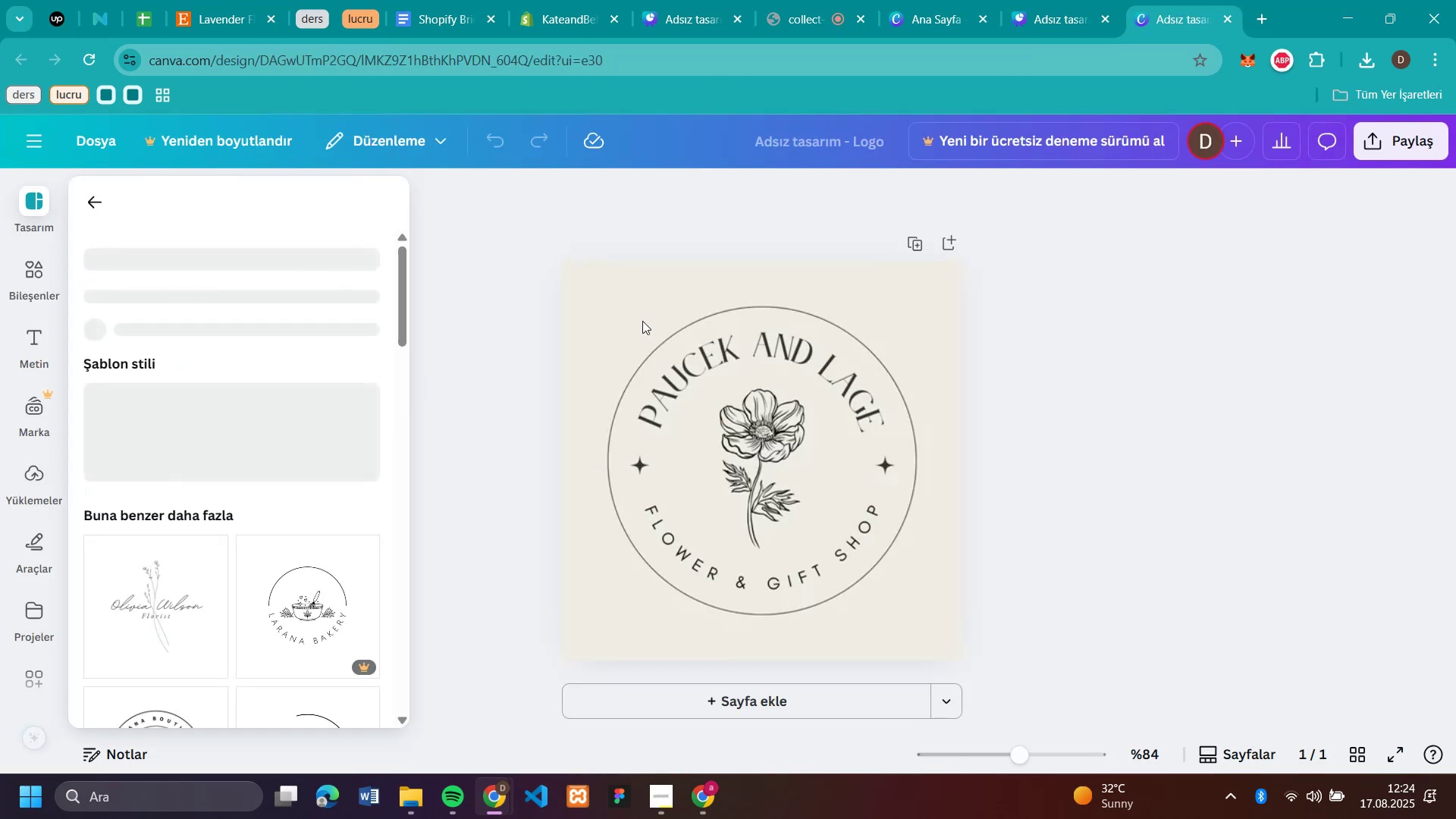 
left_click([639, 319])
 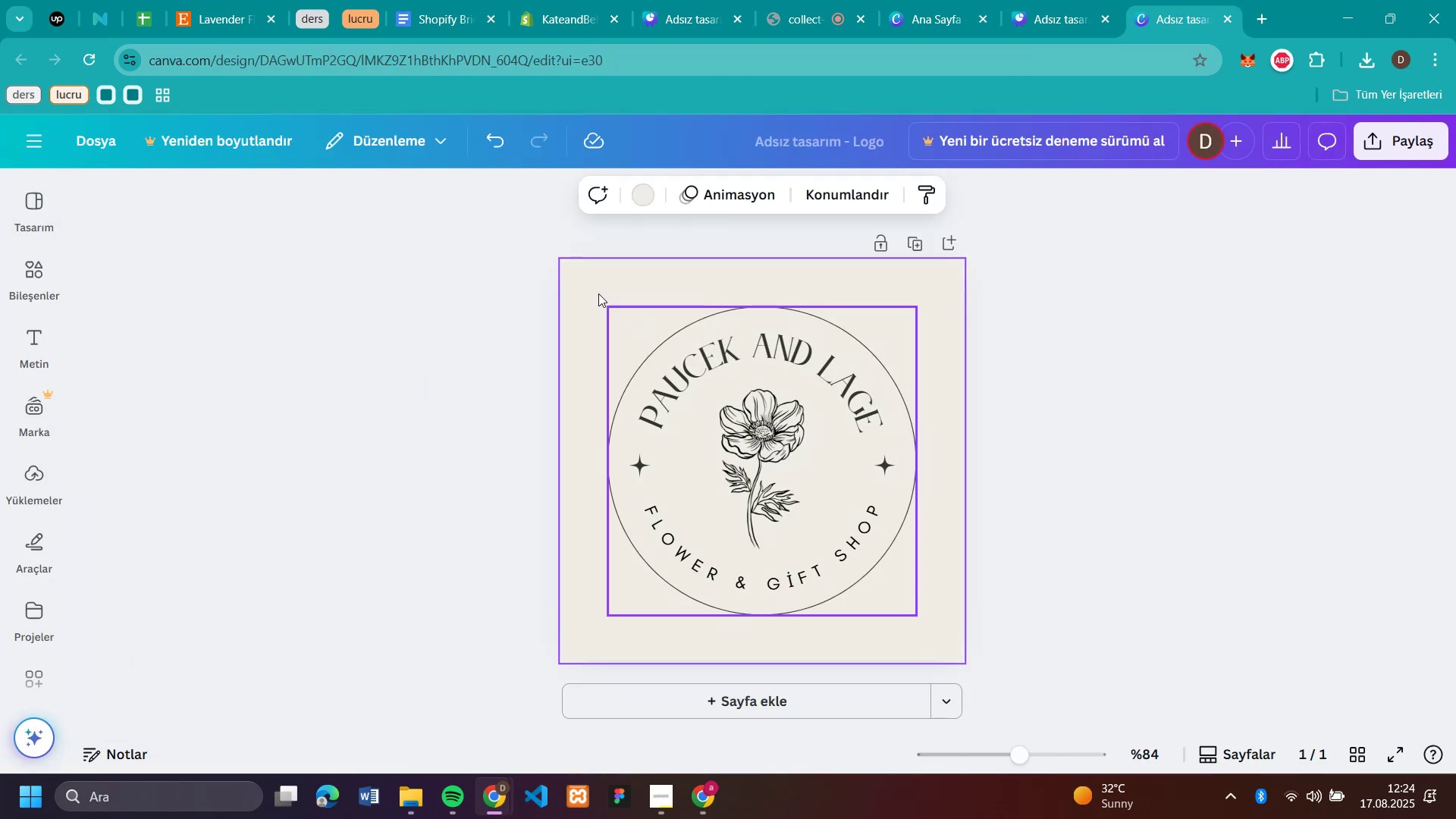 
left_click([574, 283])
 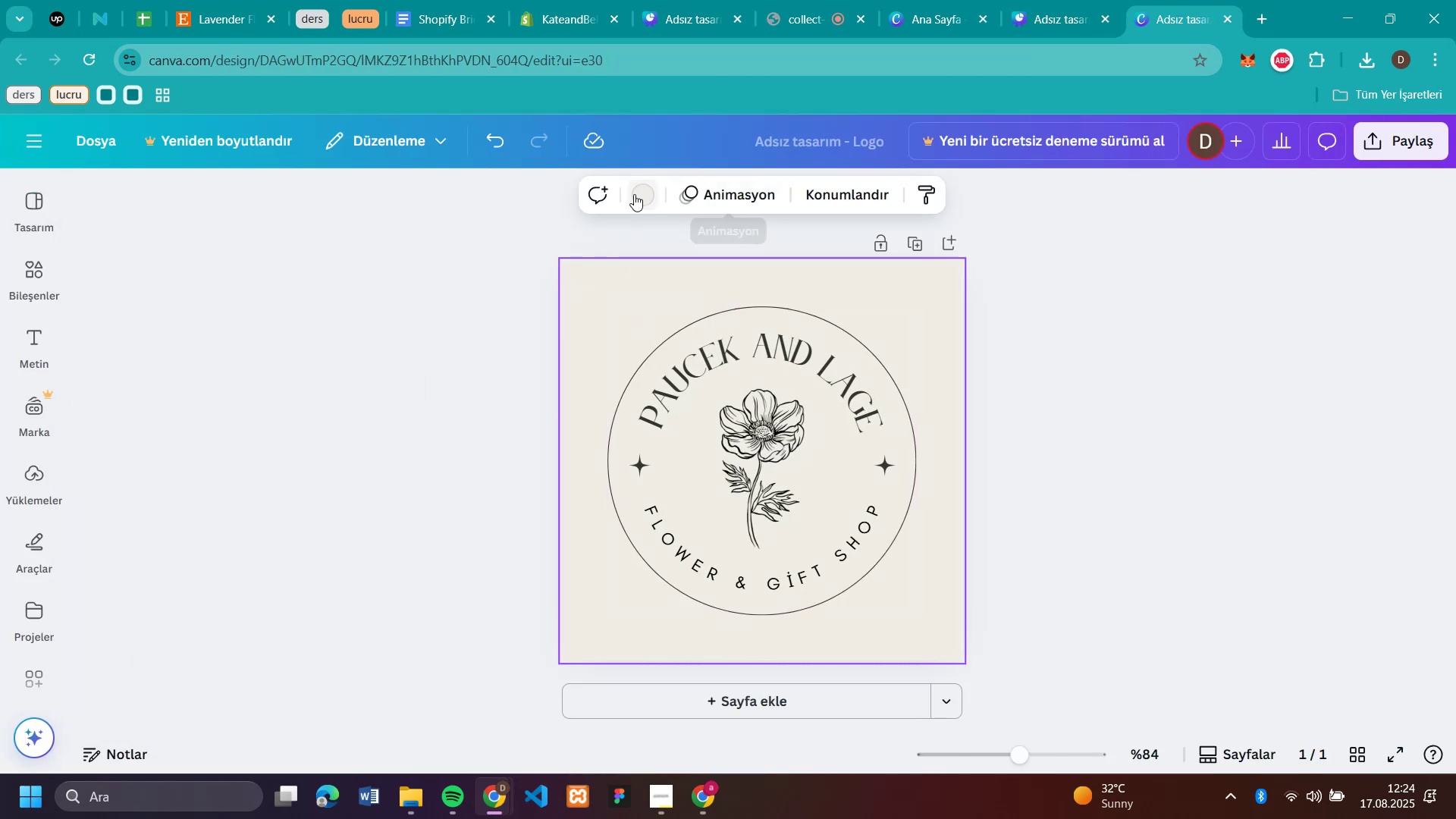 
left_click([632, 193])
 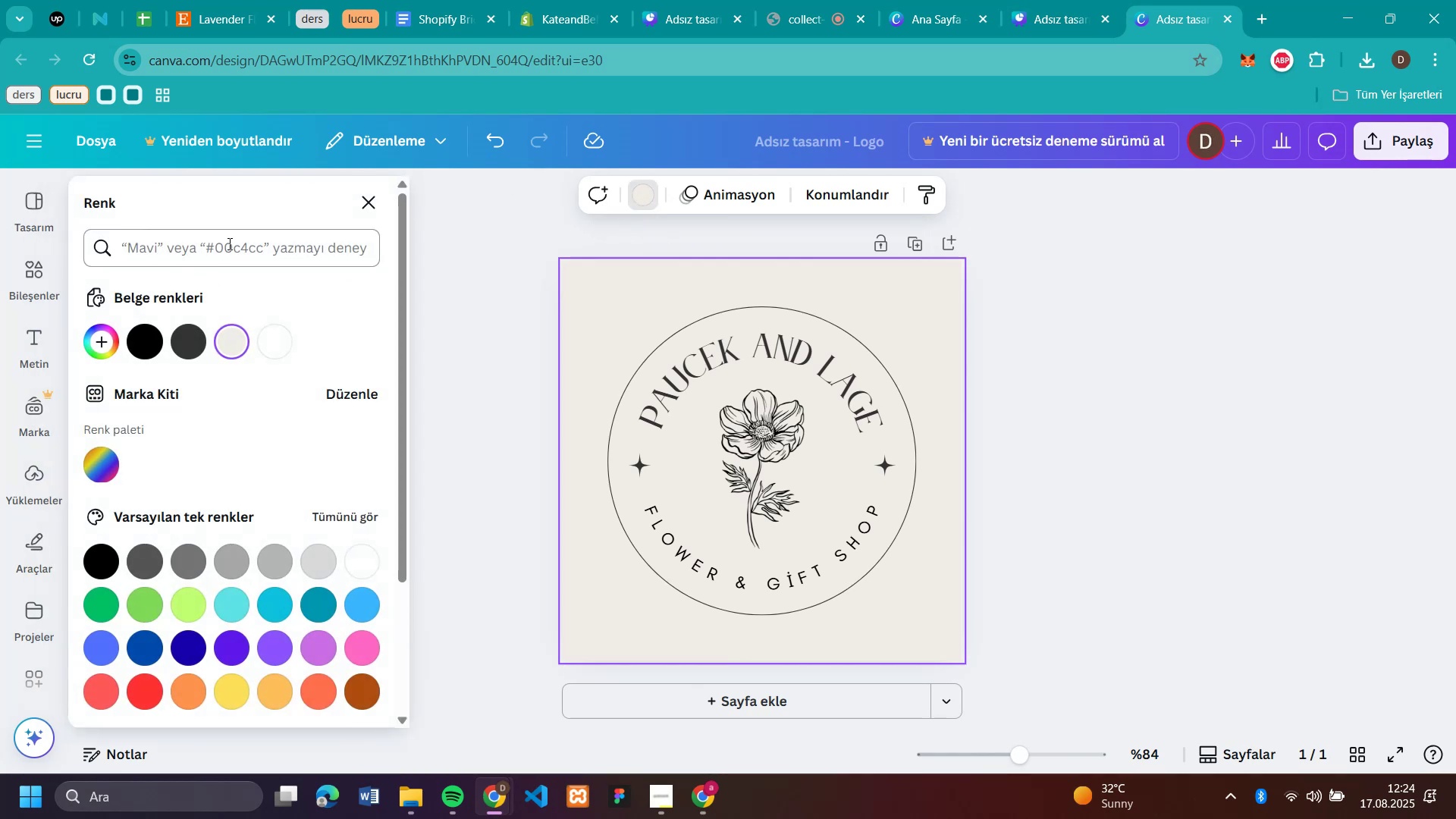 
left_click([228, 242])
 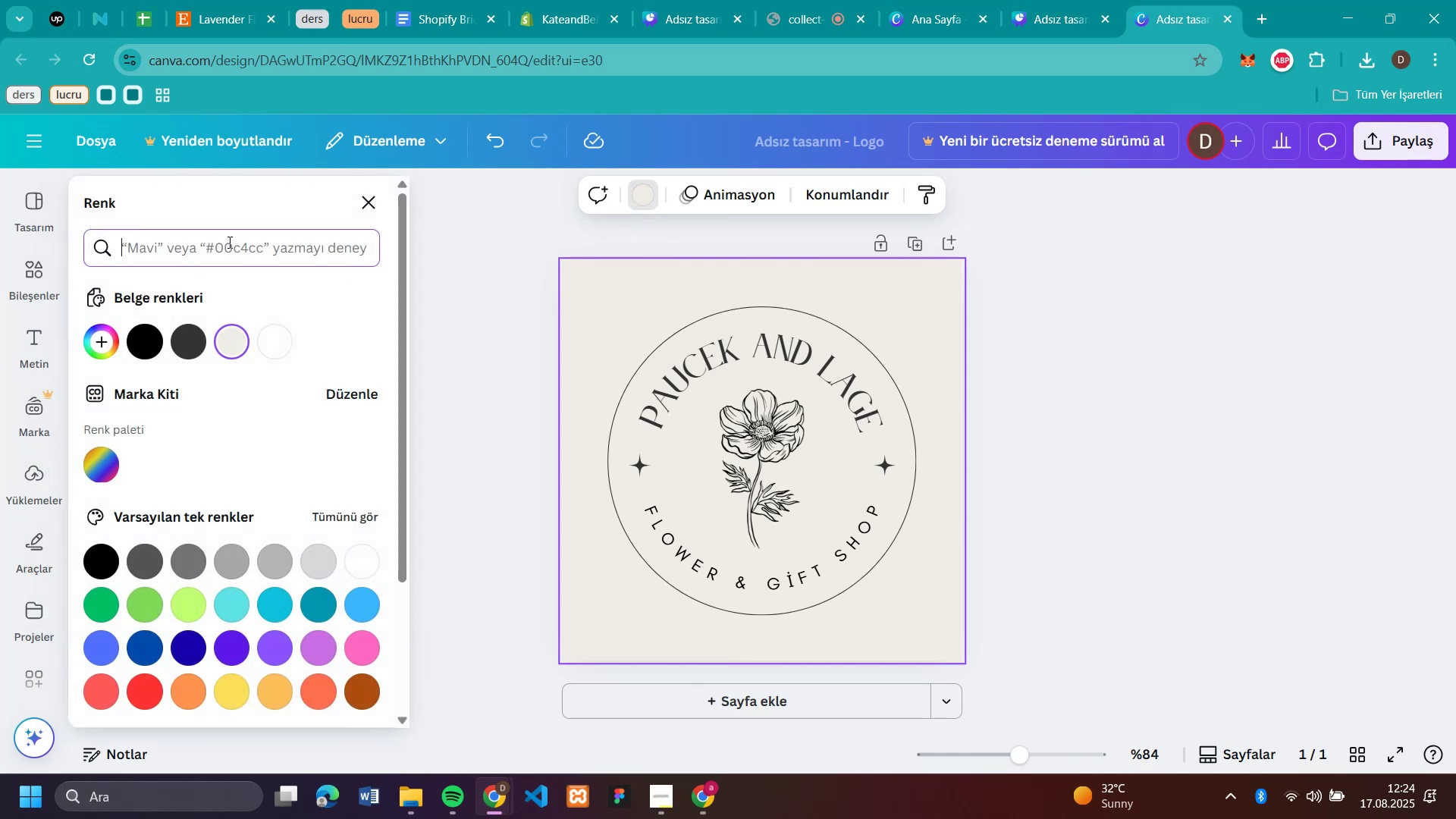 
key(Control+V)
 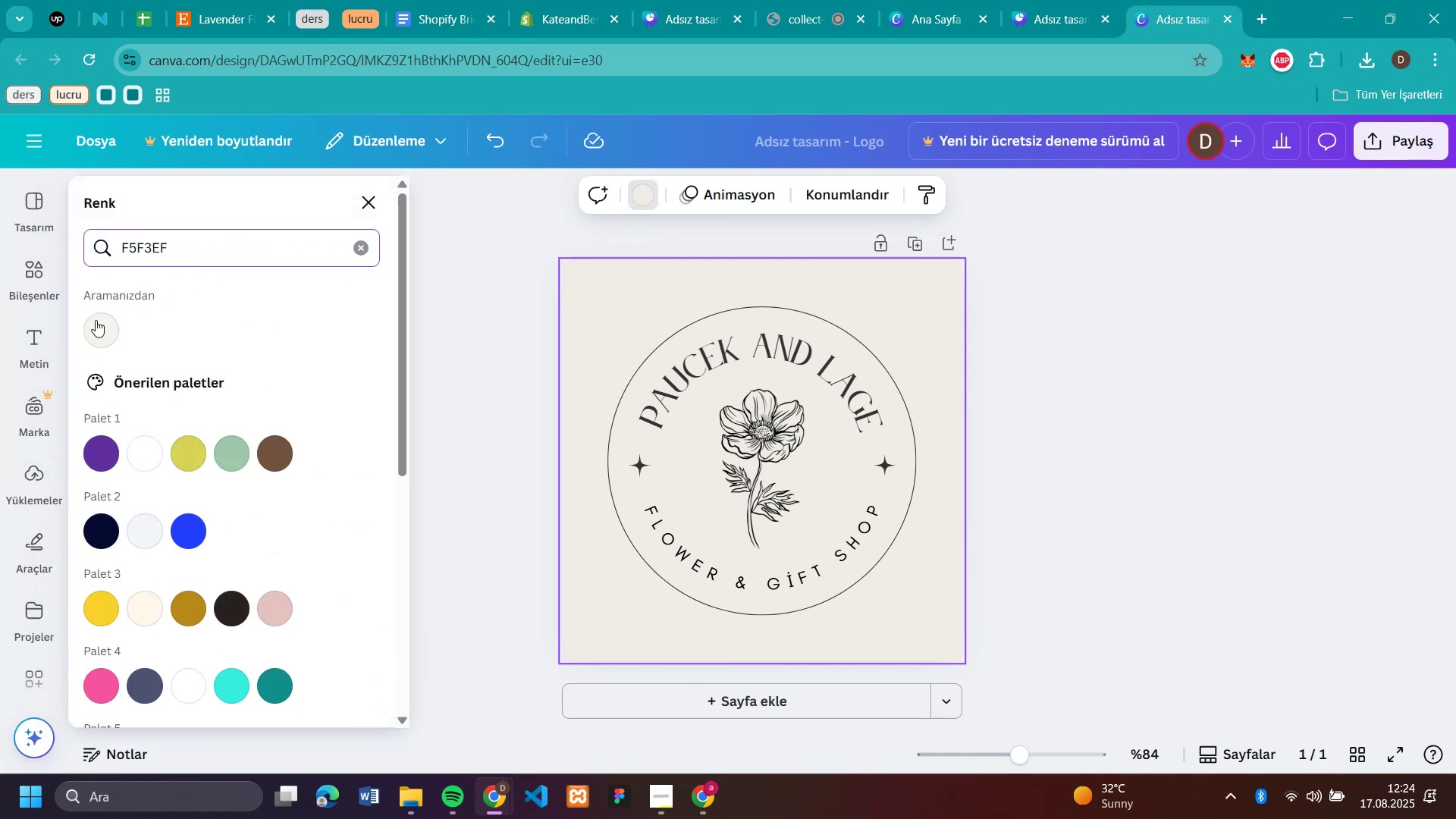 
left_click([97, 323])
 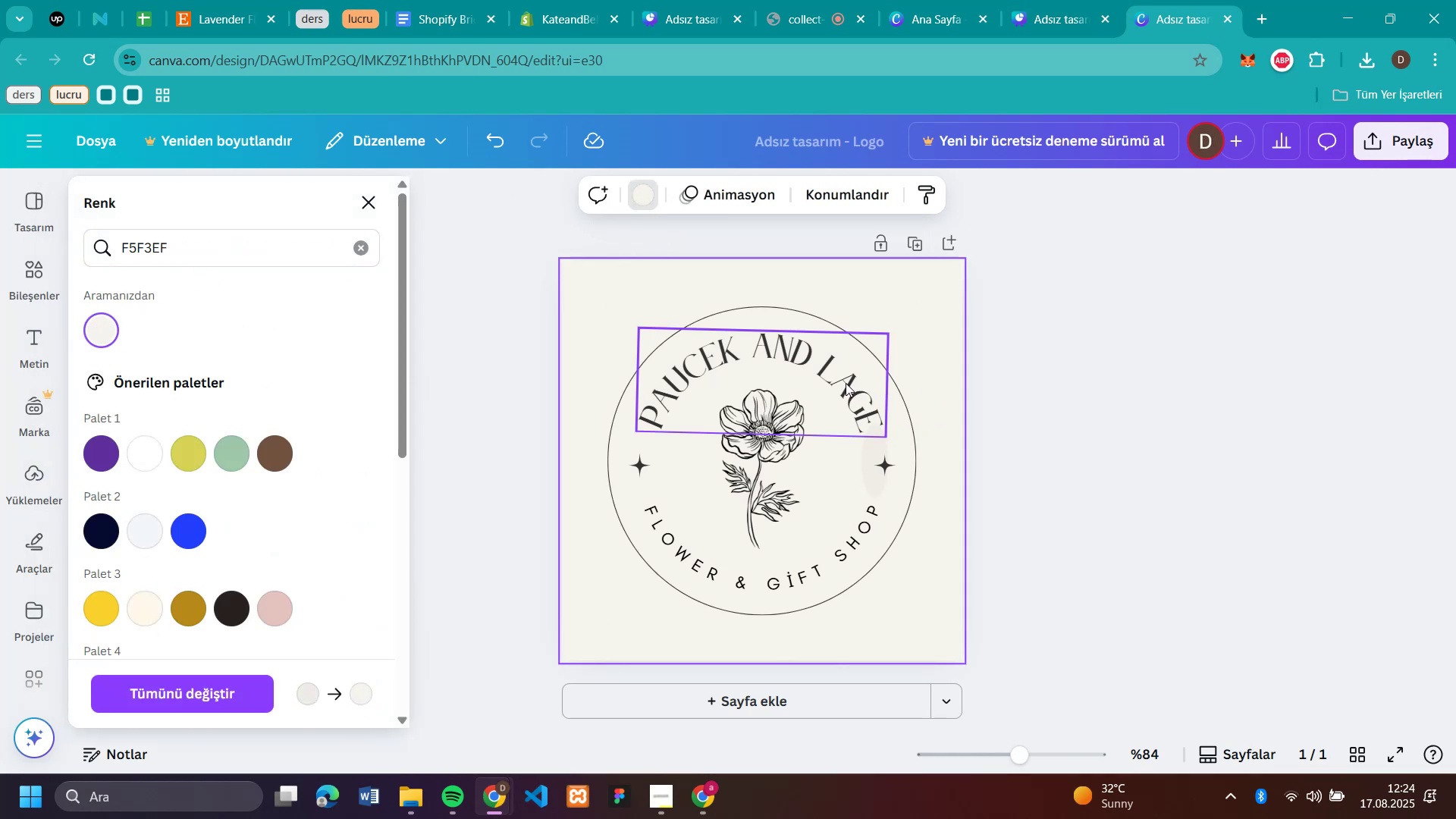 
left_click([218, 28])
 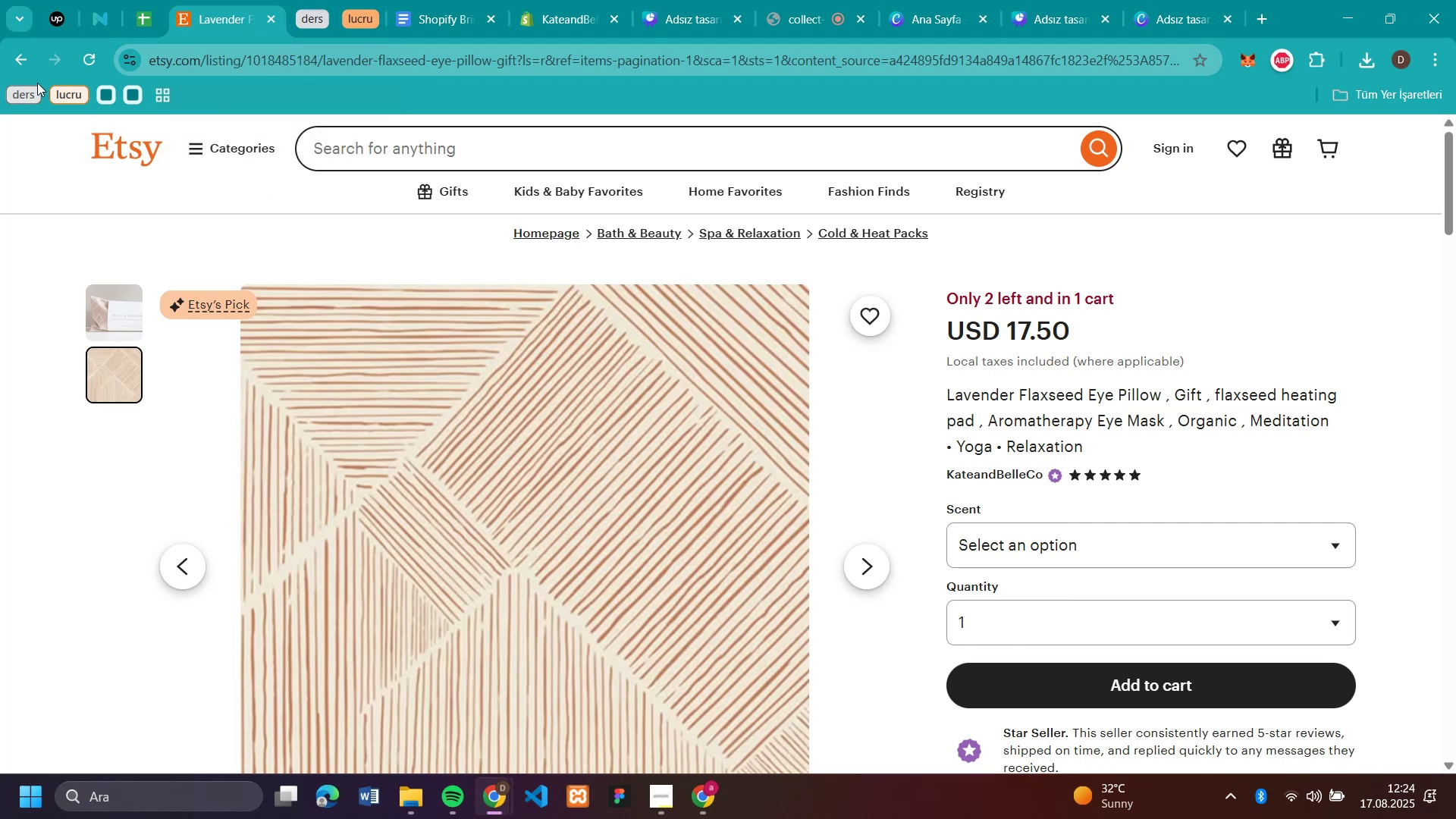 
left_click([26, 52])
 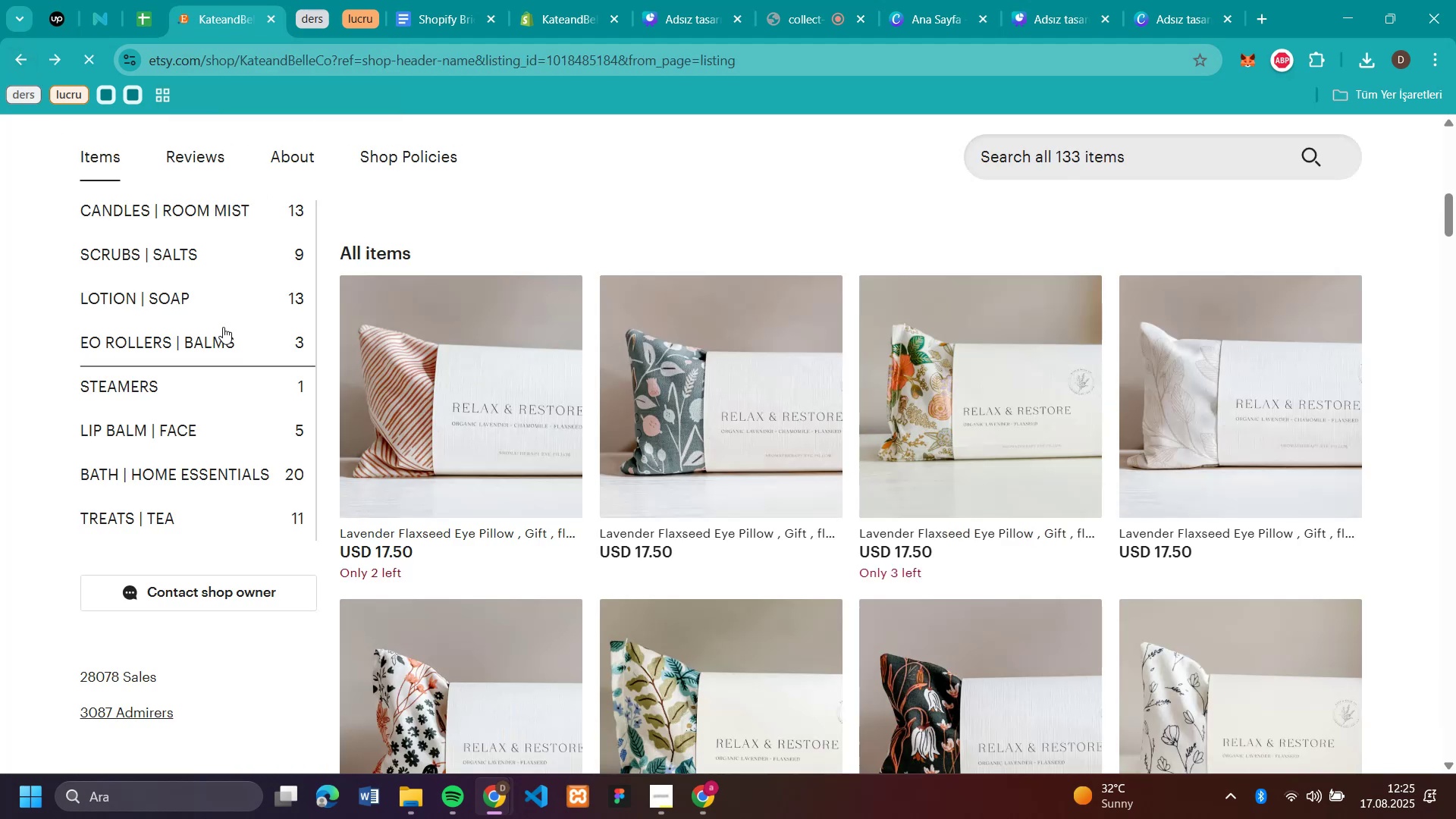 
scroll: coordinate [380, 344], scroll_direction: up, amount: 8.0
 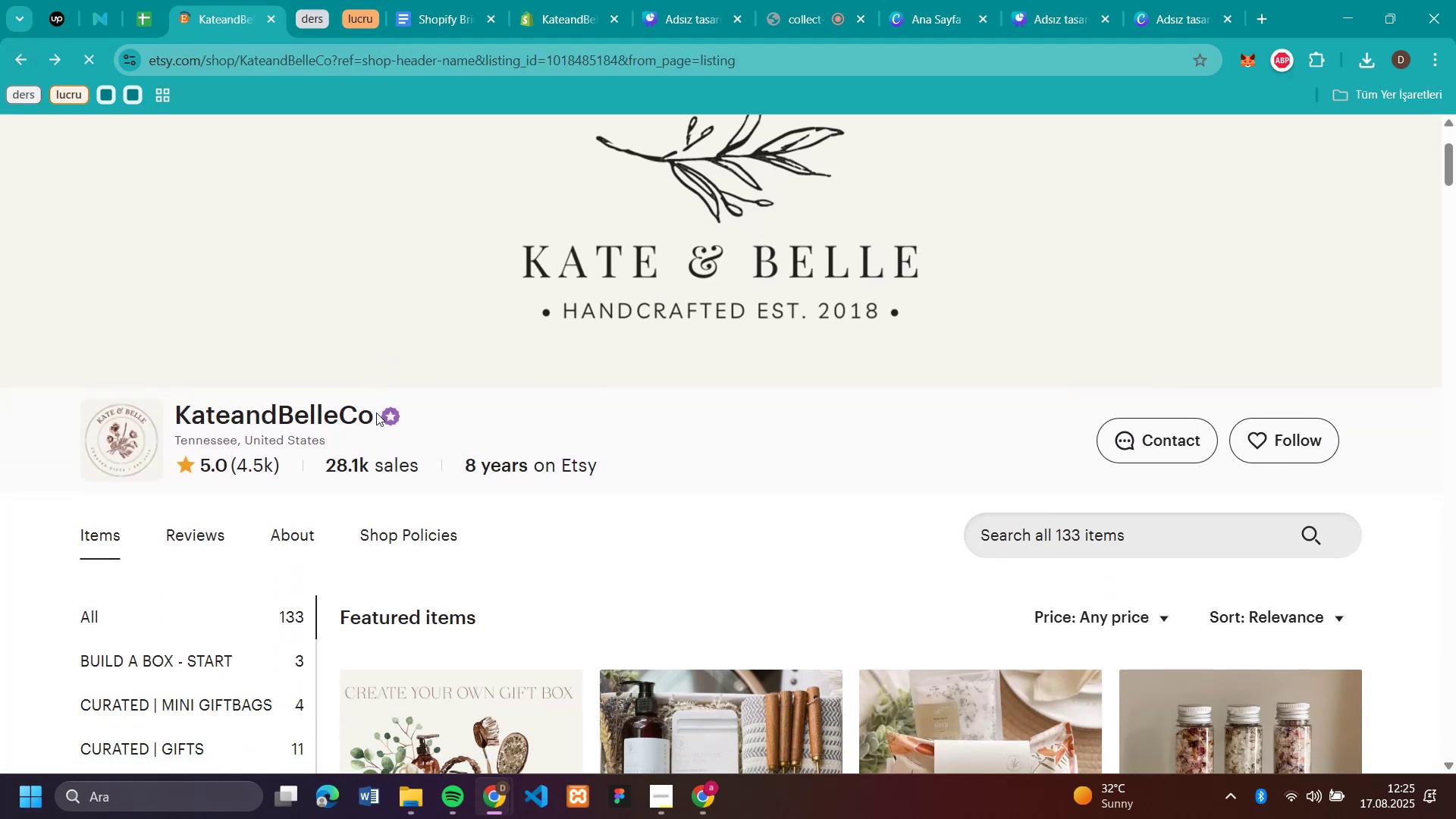 
left_click_drag(start_coordinate=[375, 413], to_coordinate=[176, 403])
 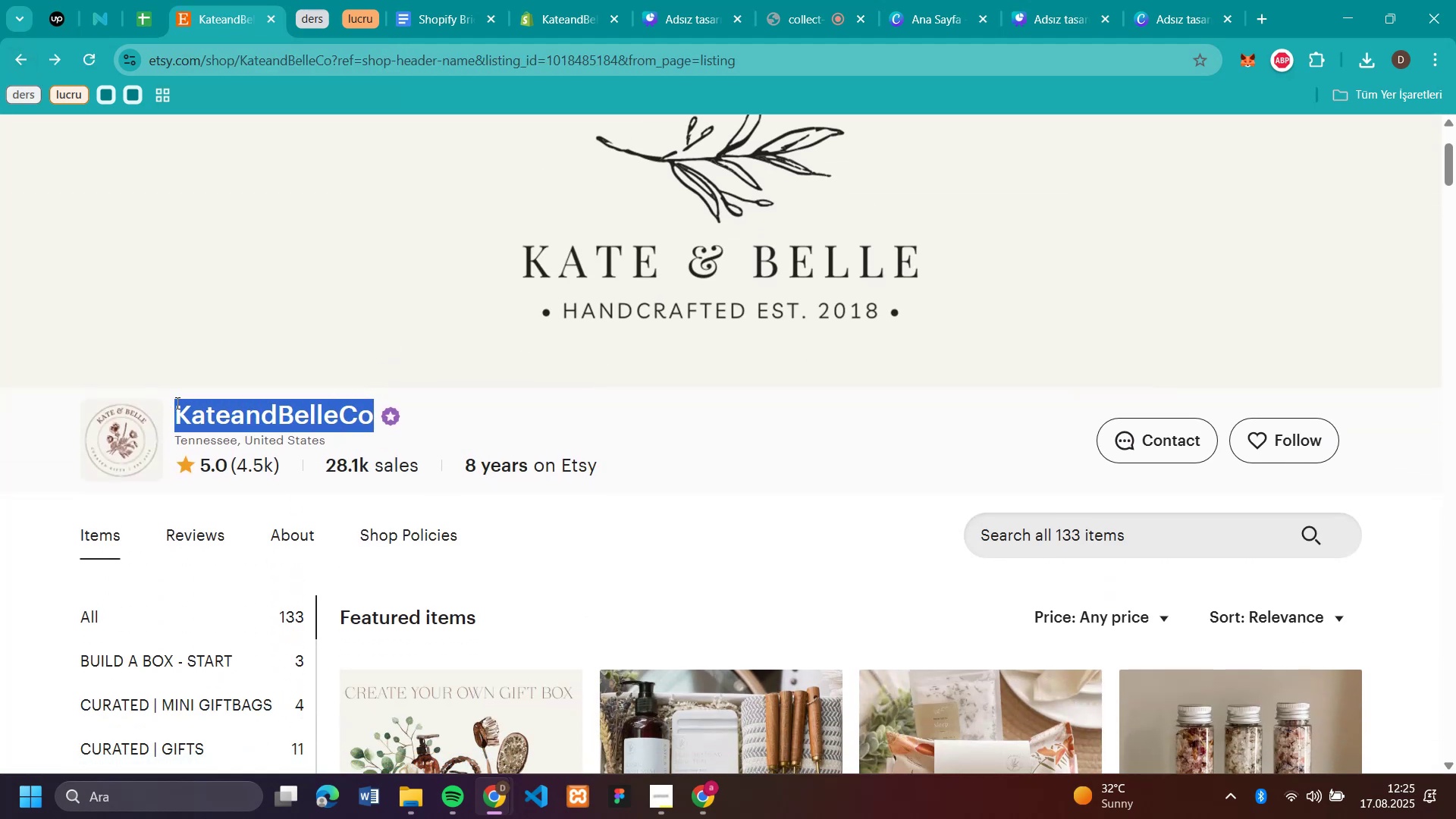 
key(Control+C)
 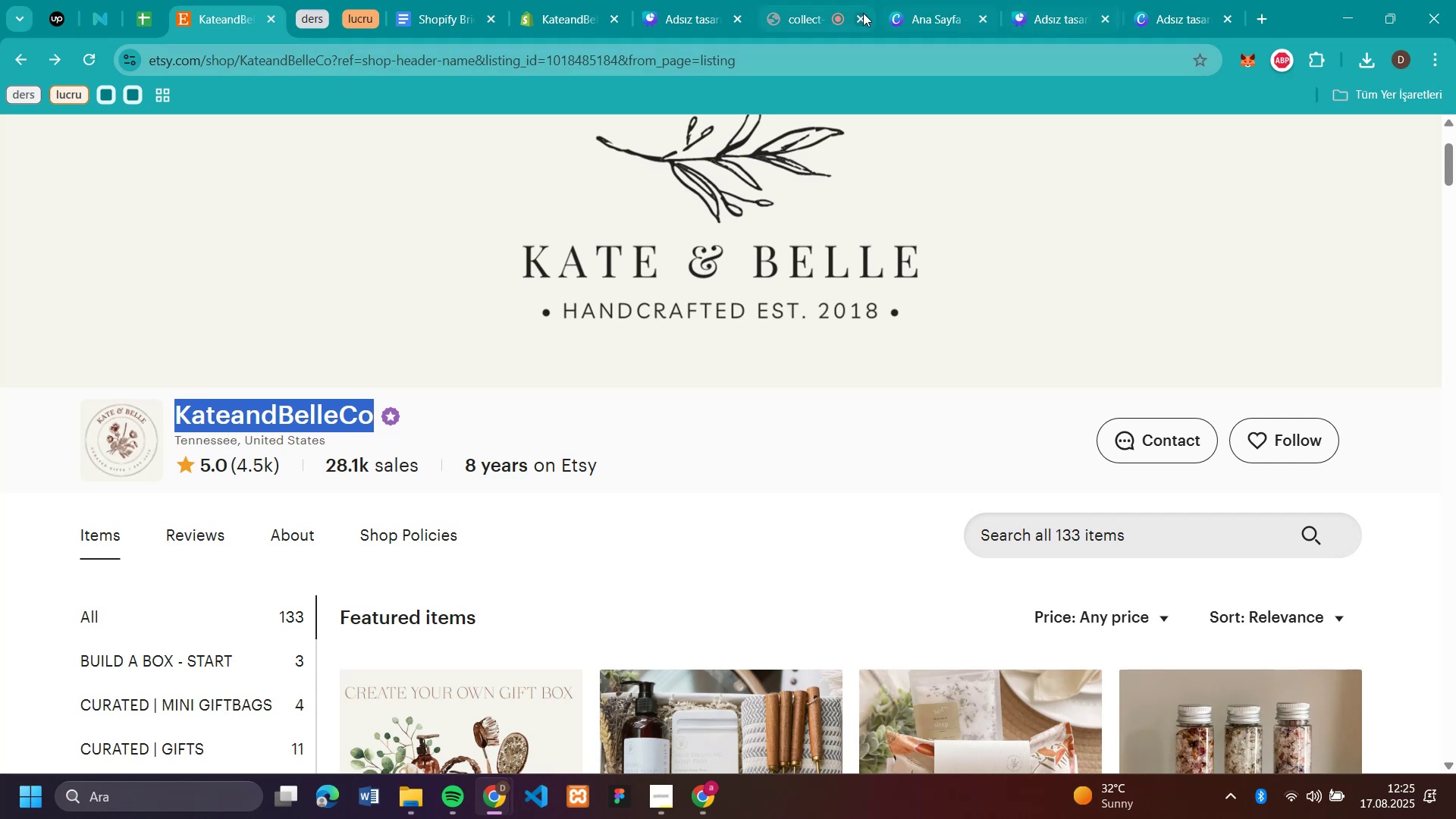 
left_click([1184, 23])
 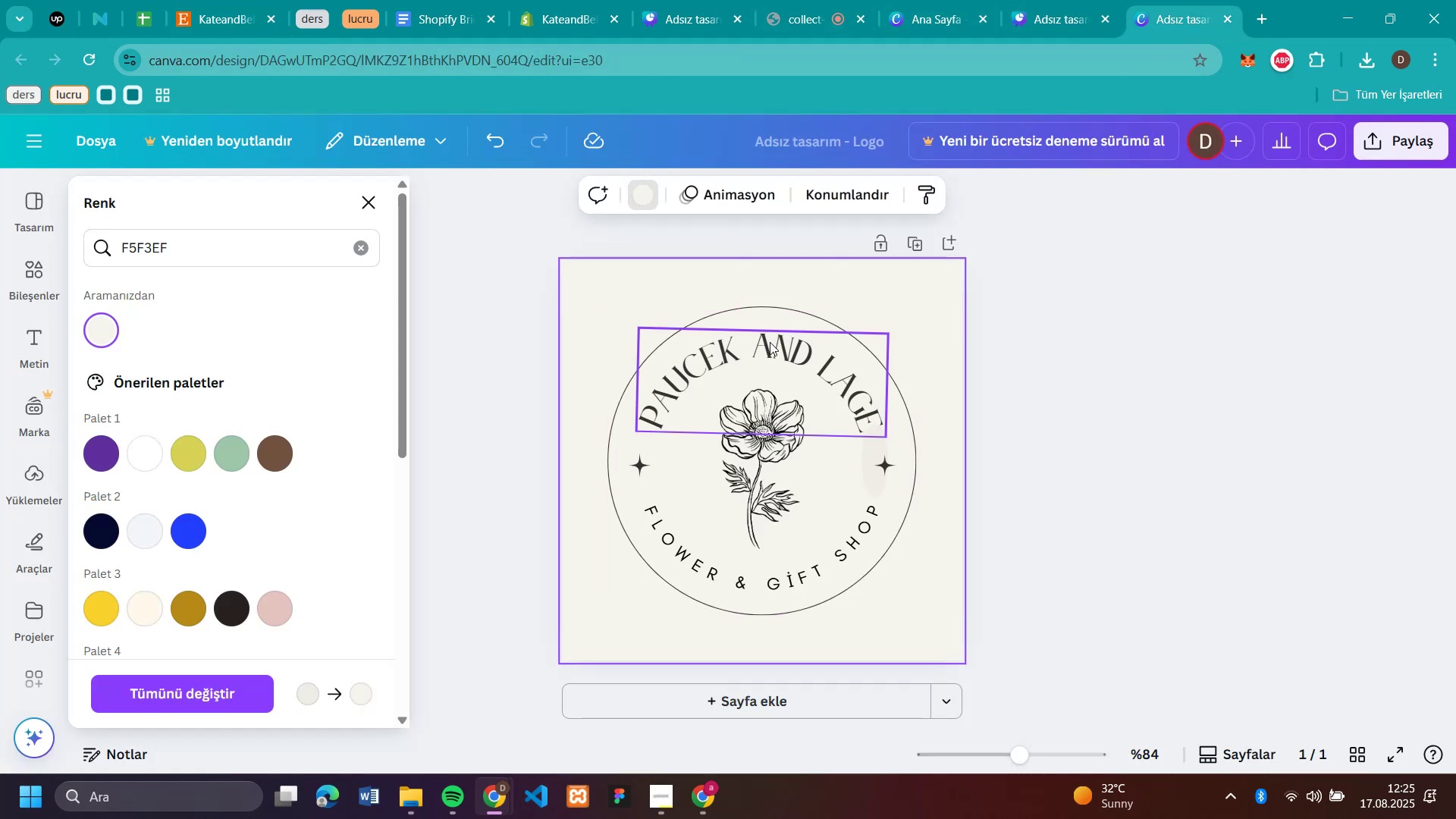 
left_click([770, 344])
 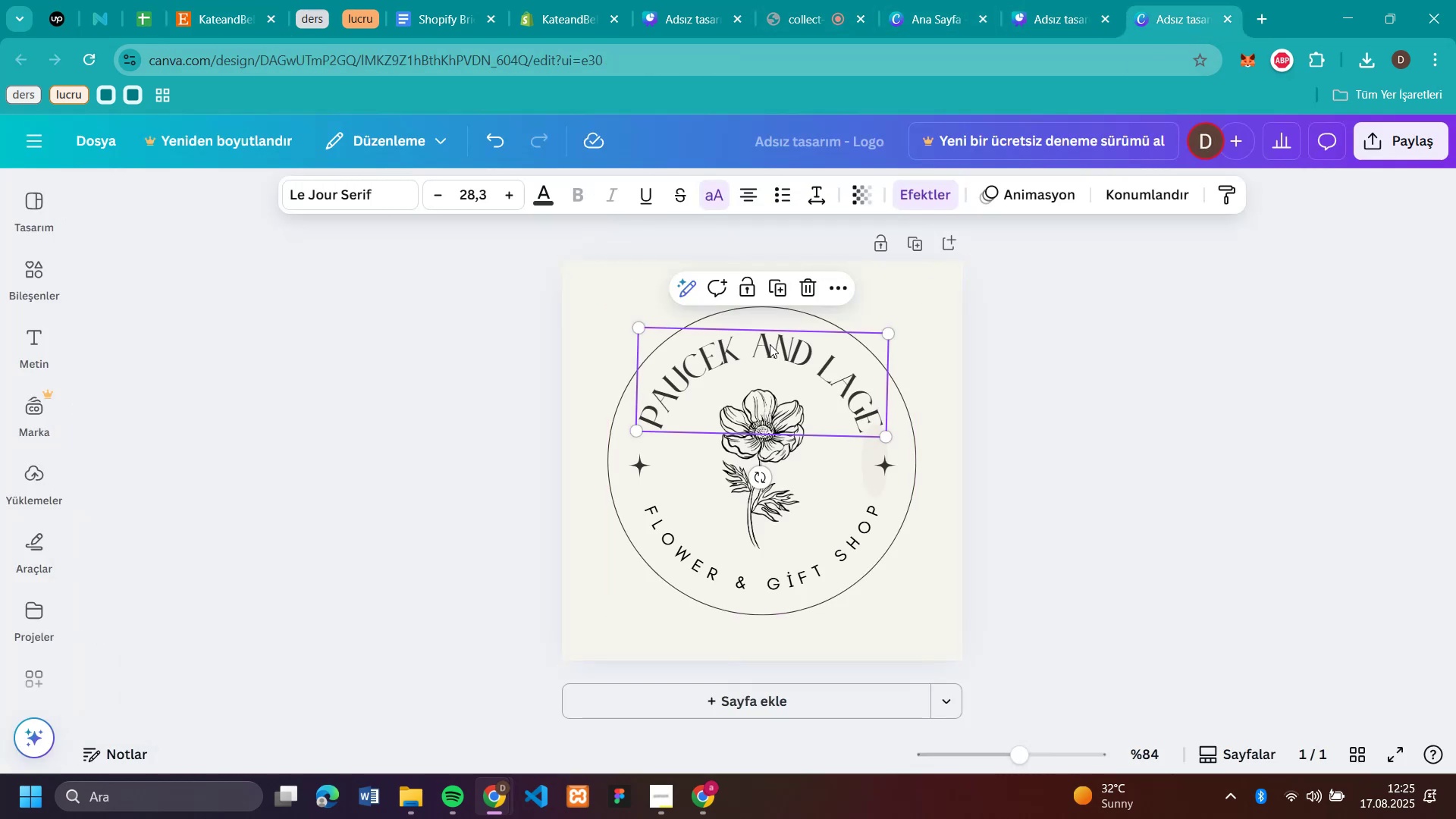 
left_click([770, 344])
 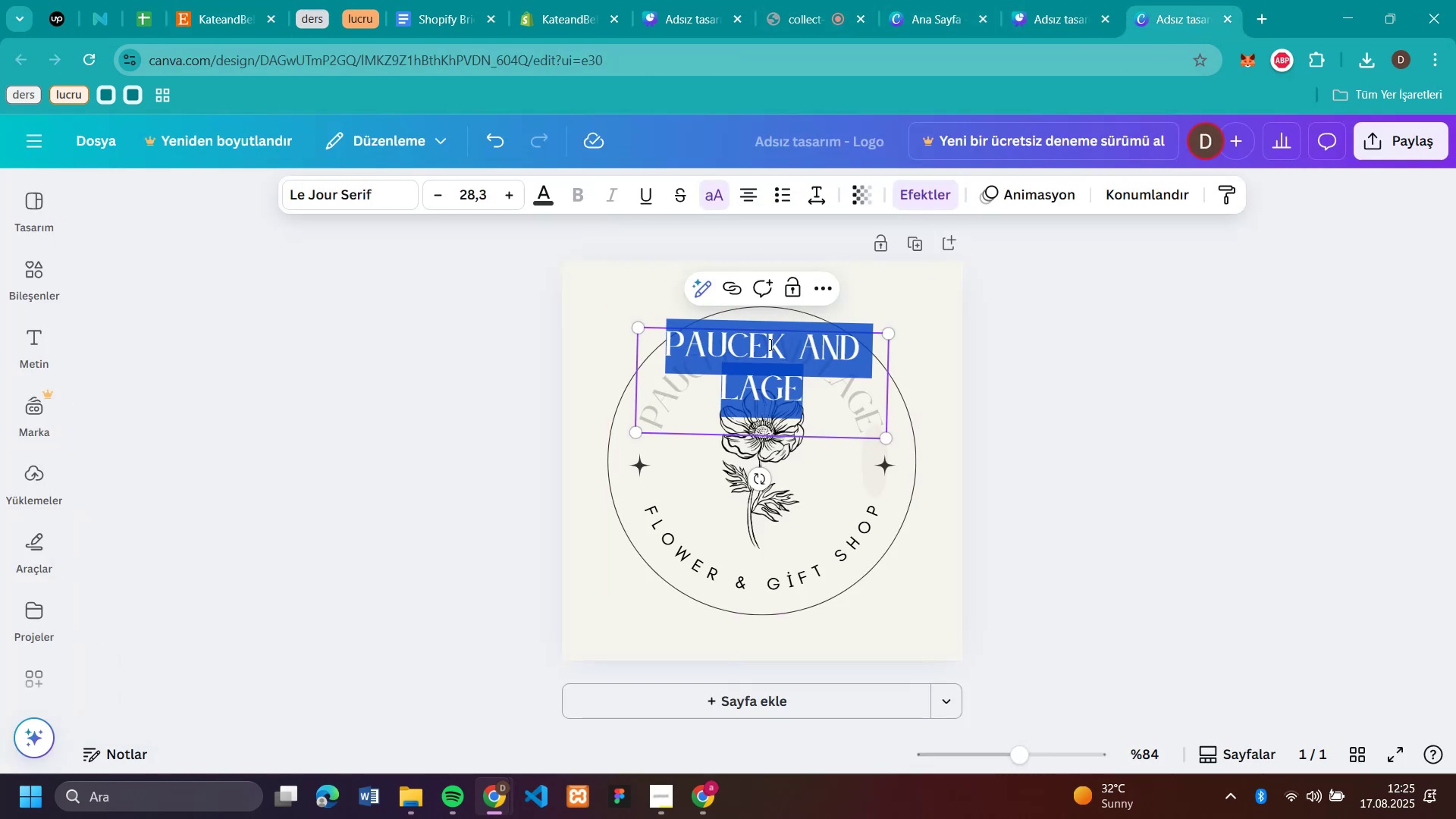 
key(Control+V)
 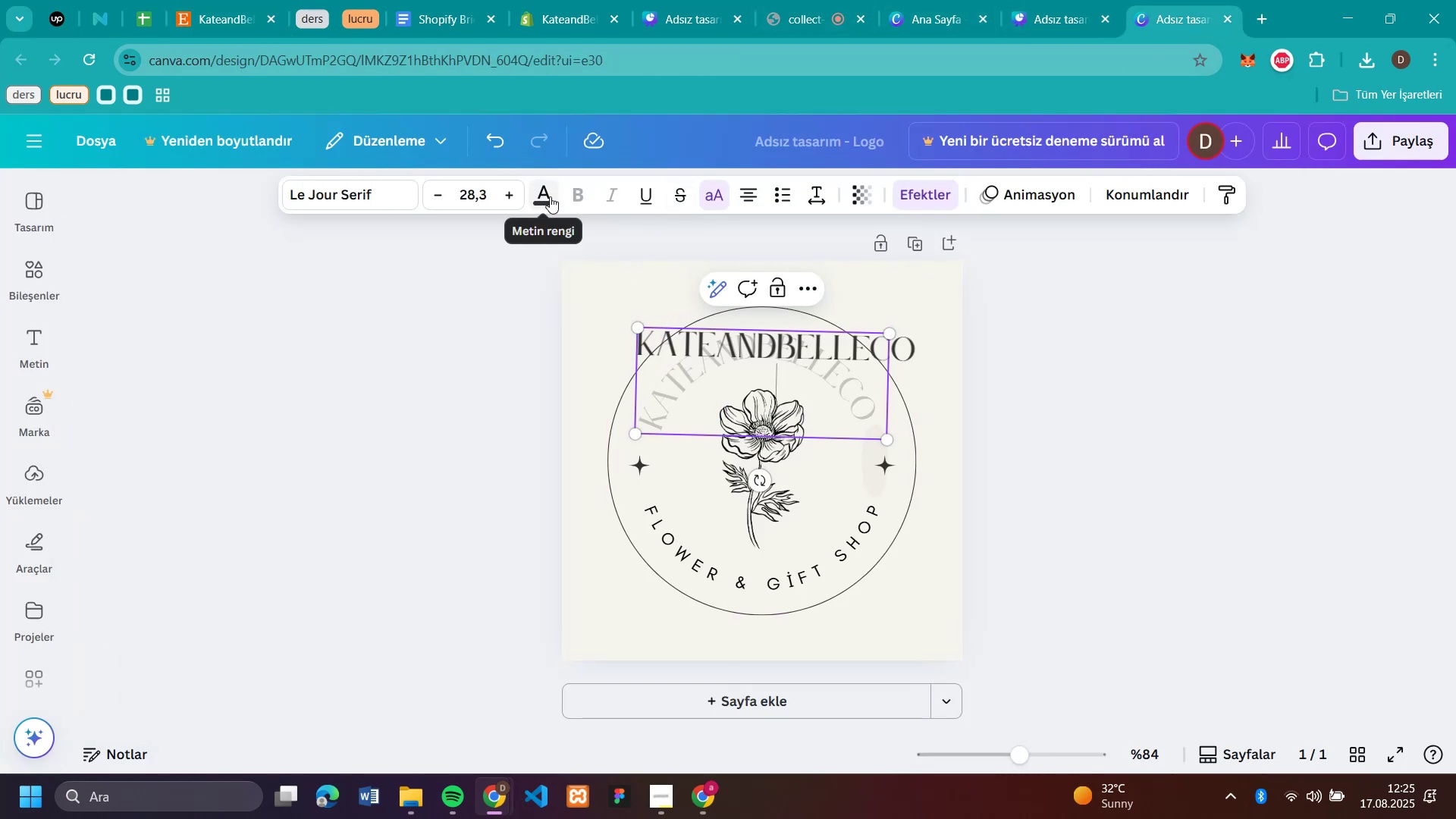 
left_click([550, 196])
 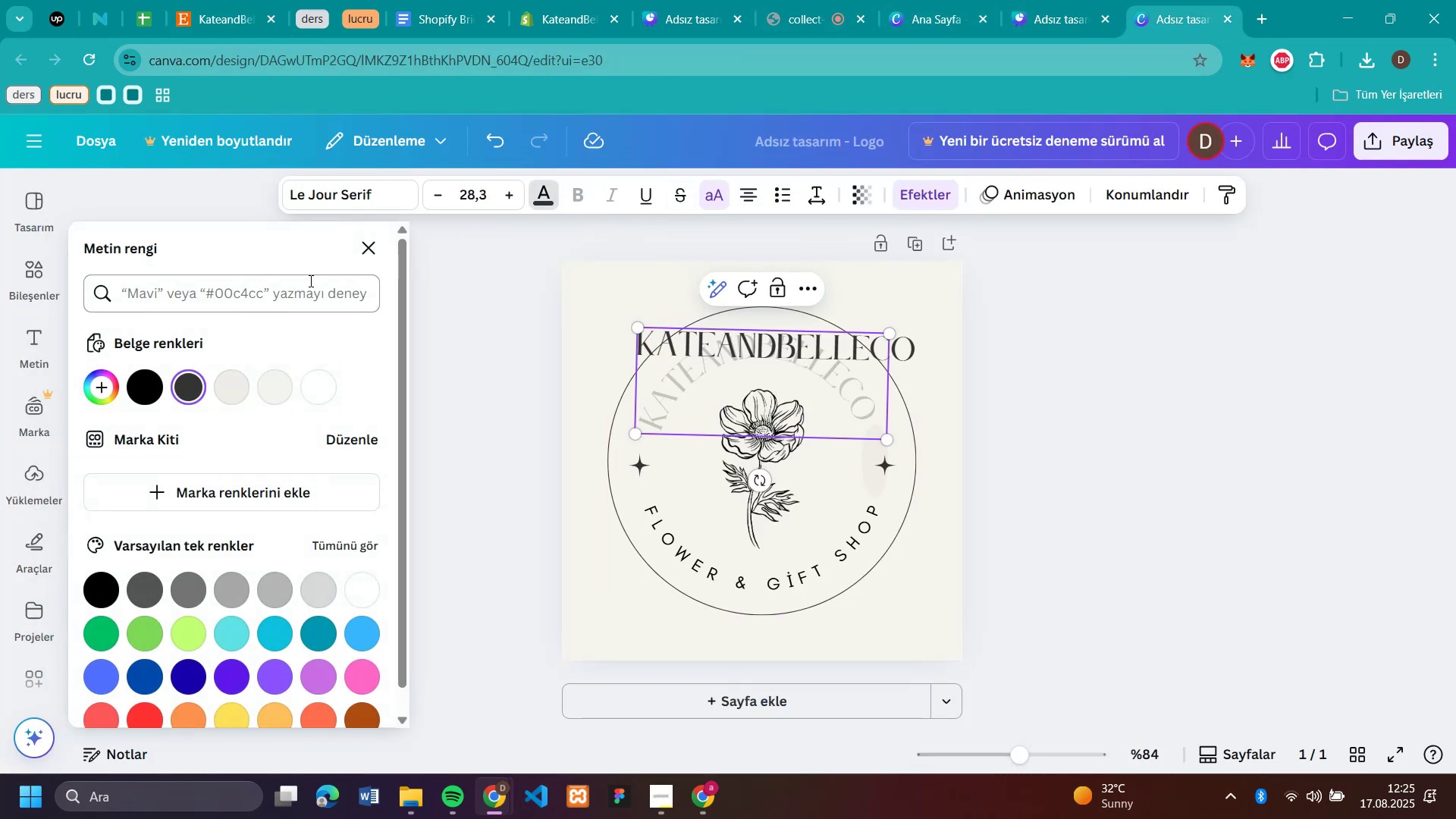 
left_click([309, 281])
 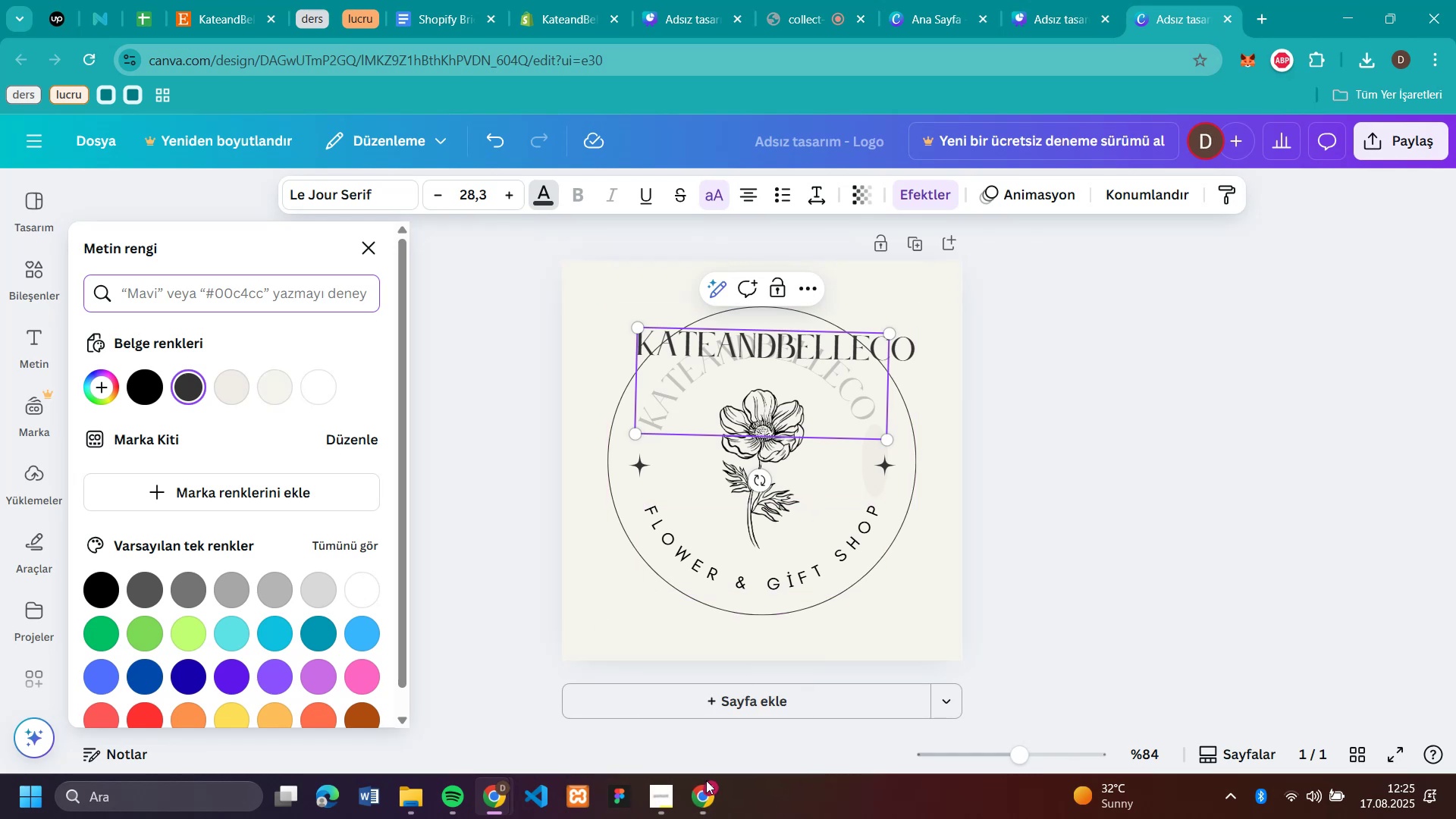 
left_click([711, 794])
 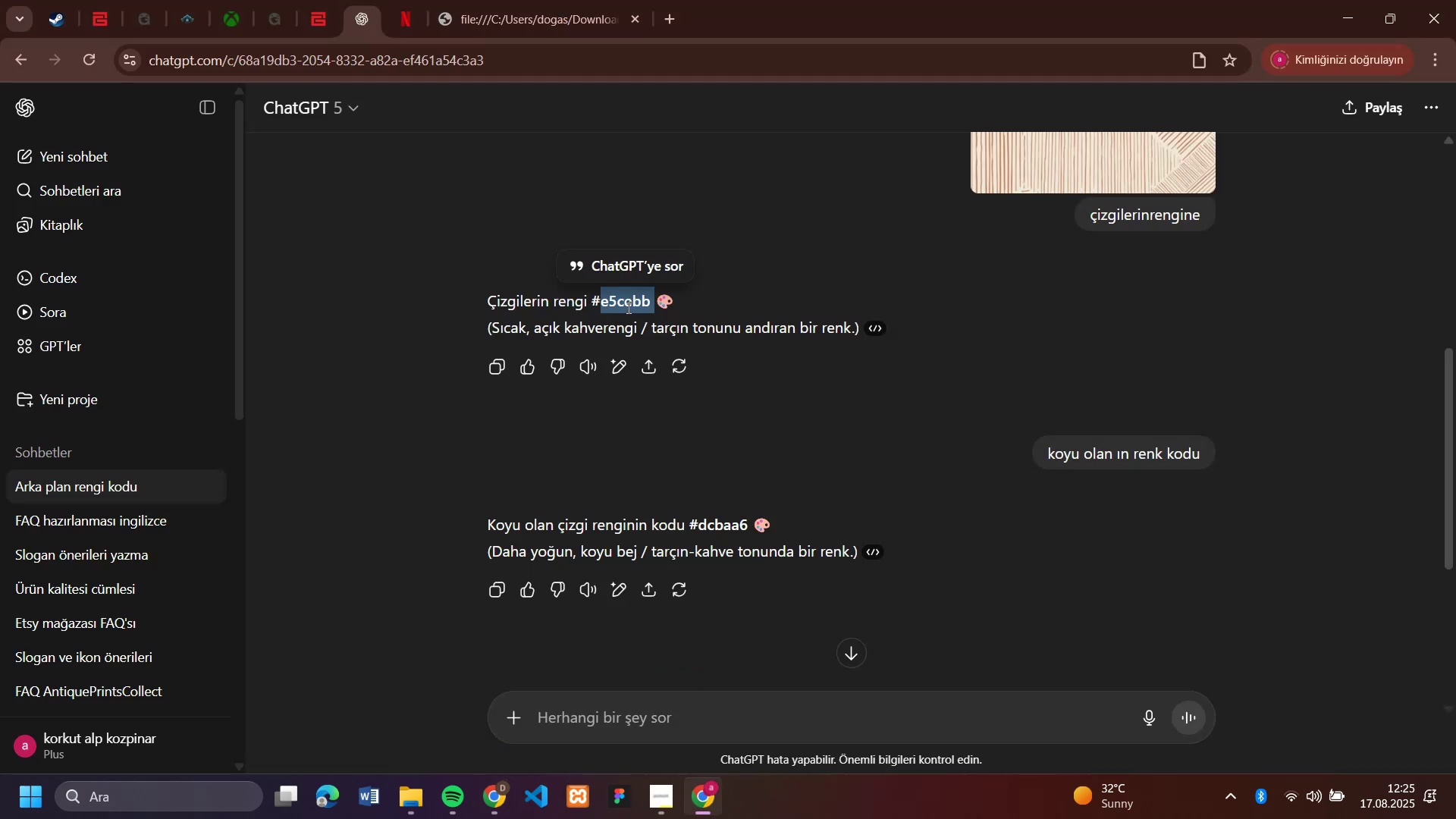 
scroll: coordinate [688, 406], scroll_direction: down, amount: 1.0
 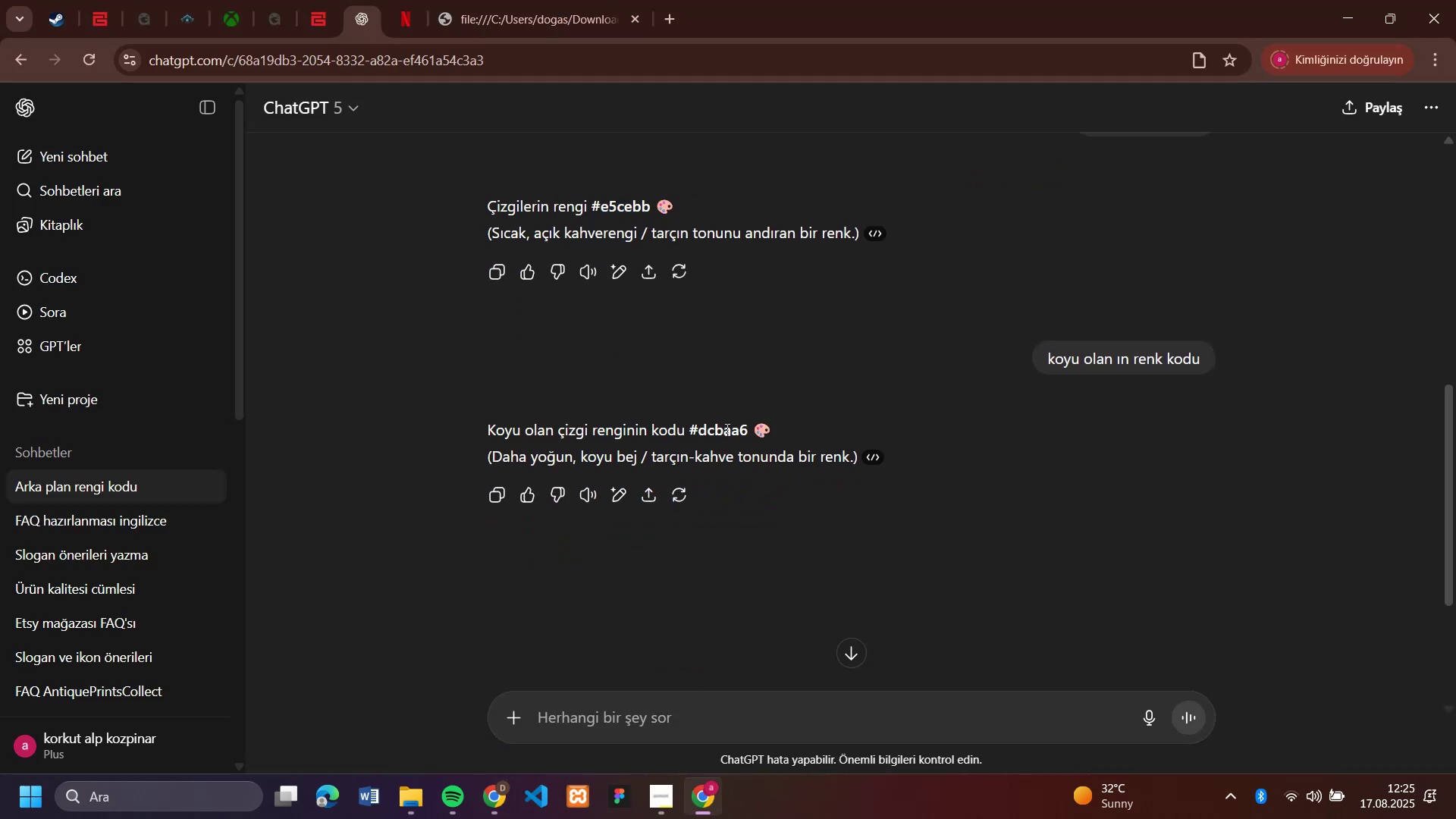 
double_click([726, 429])
 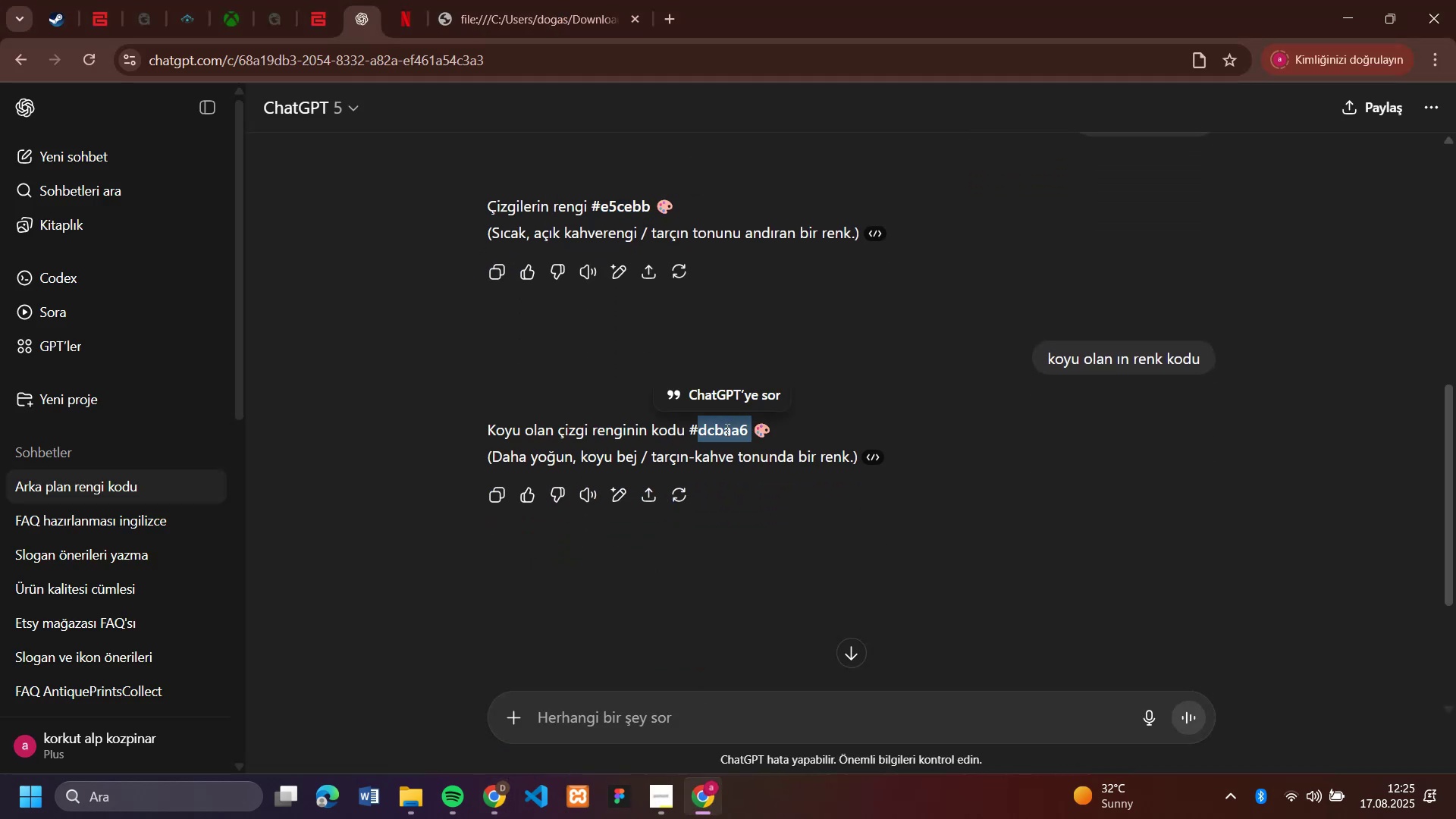 
key(Control+C)
 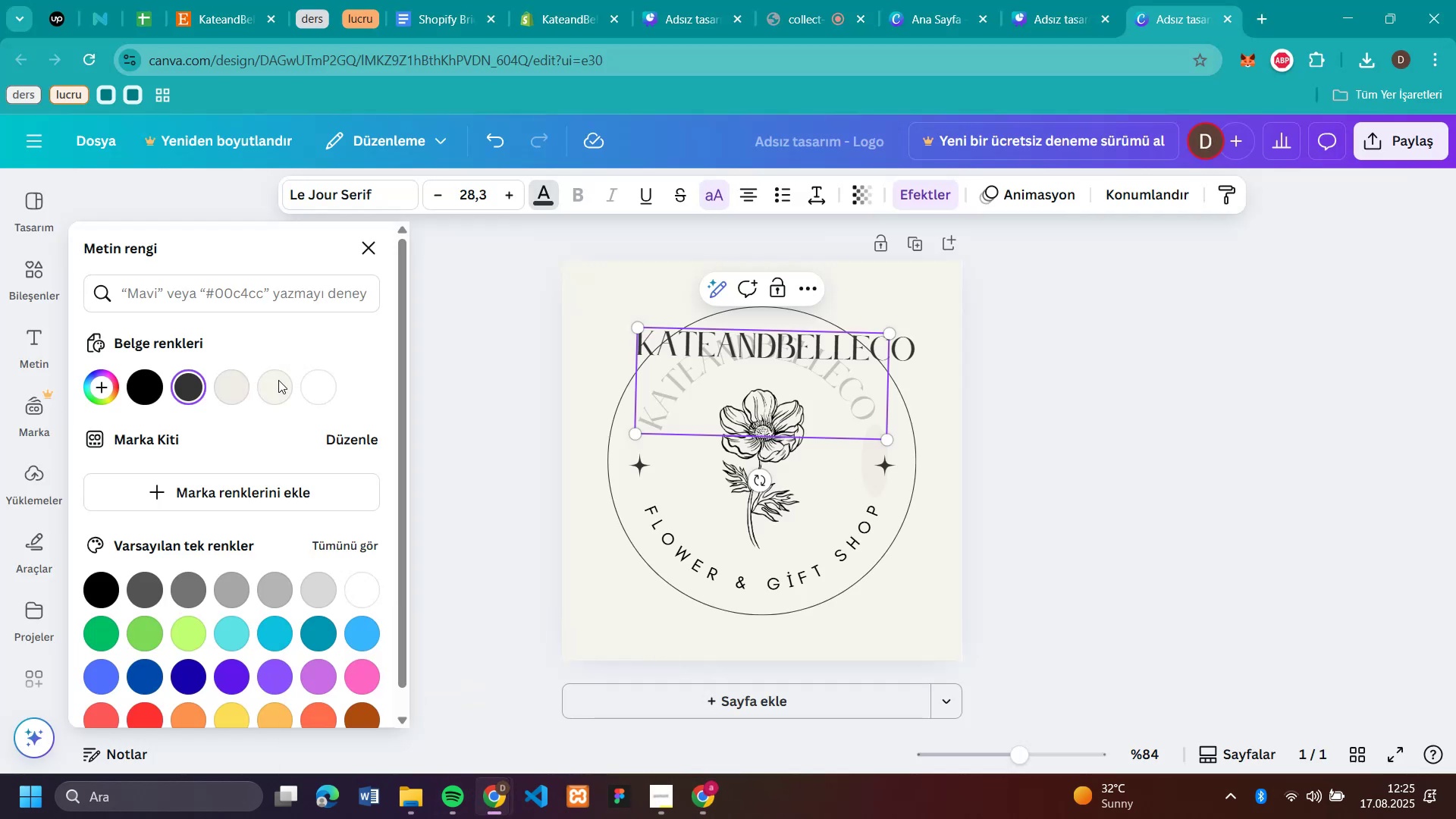 
left_click([275, 303])
 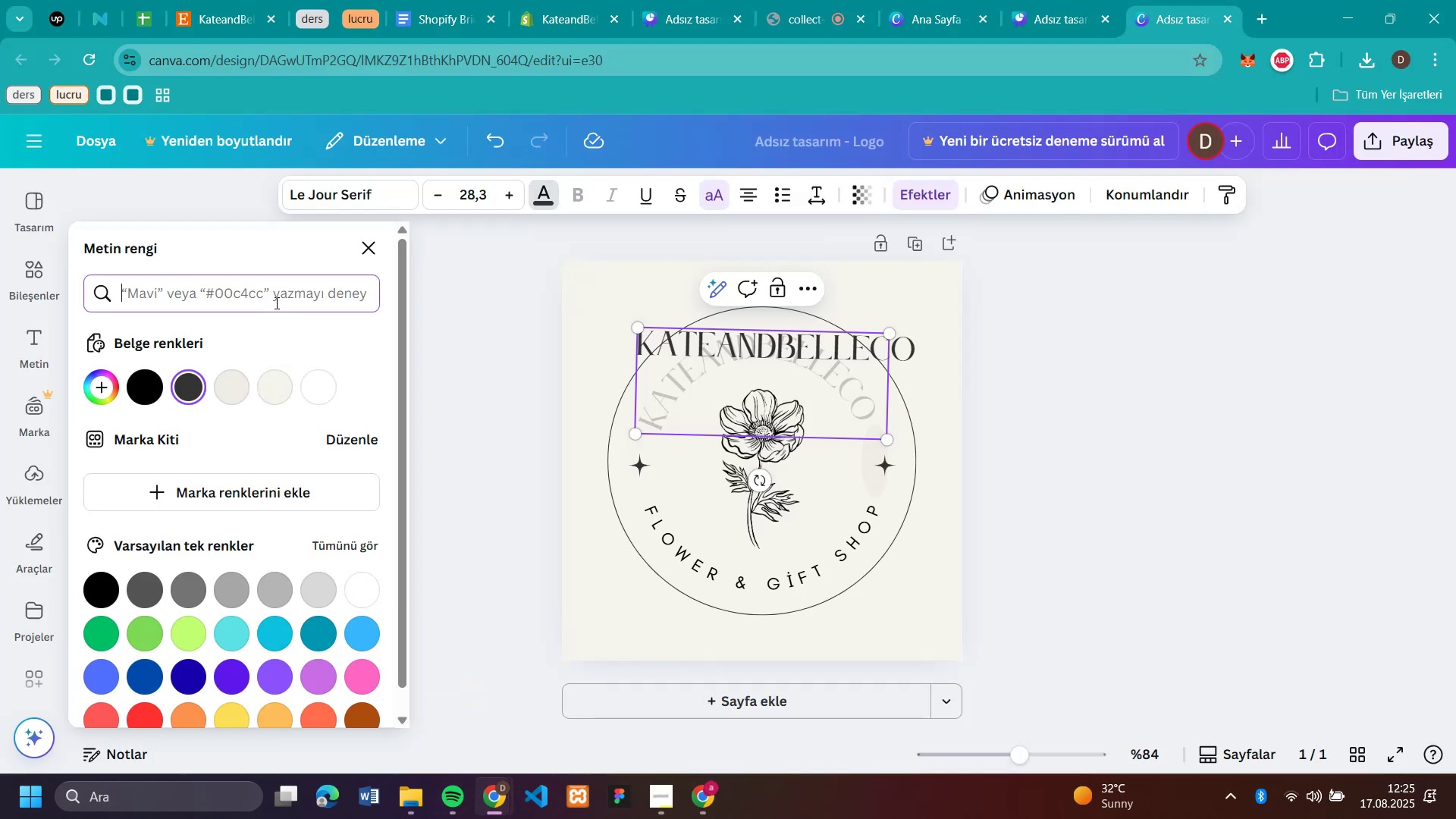 
key(Control+V)
 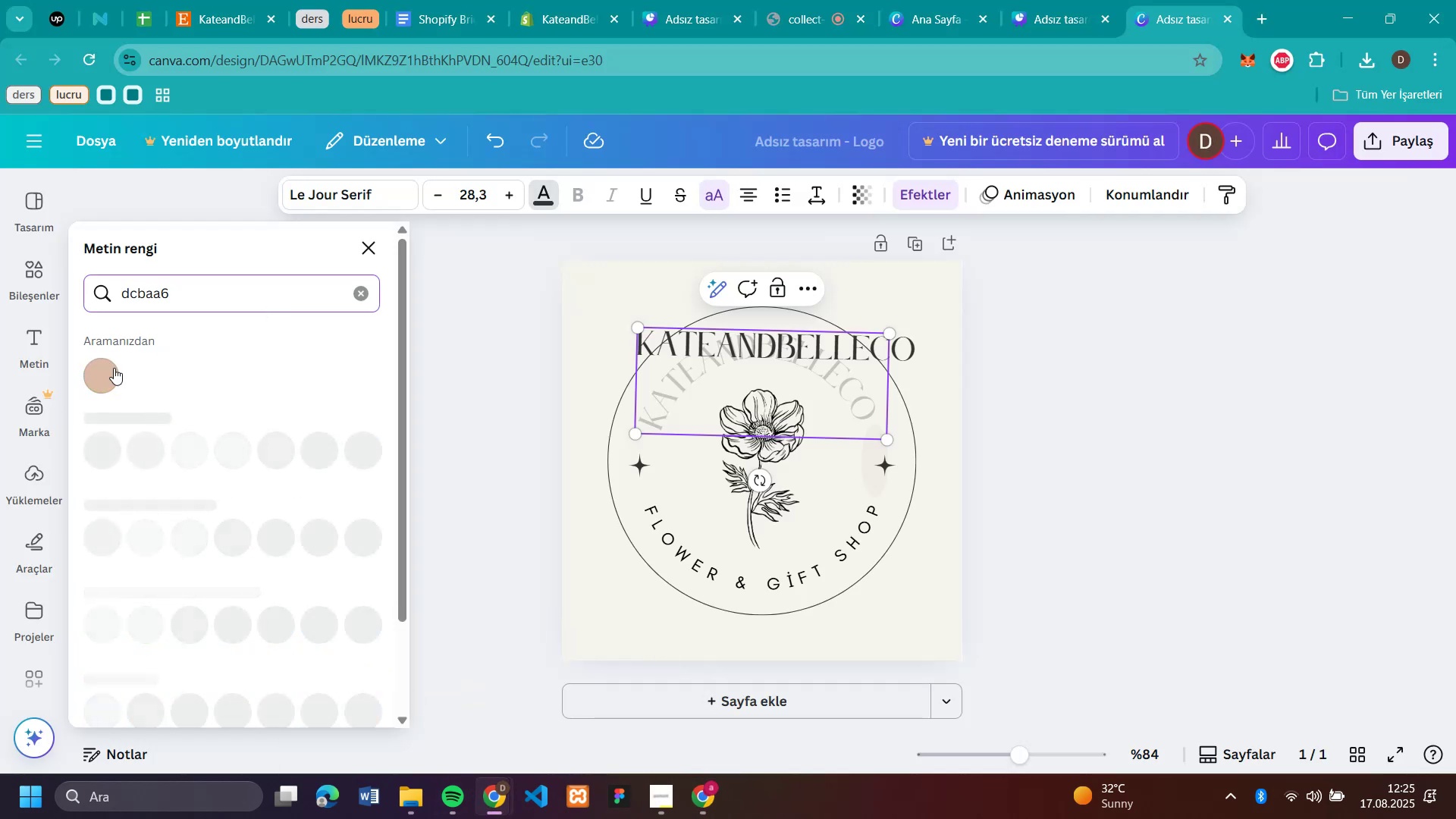 
left_click([89, 375])
 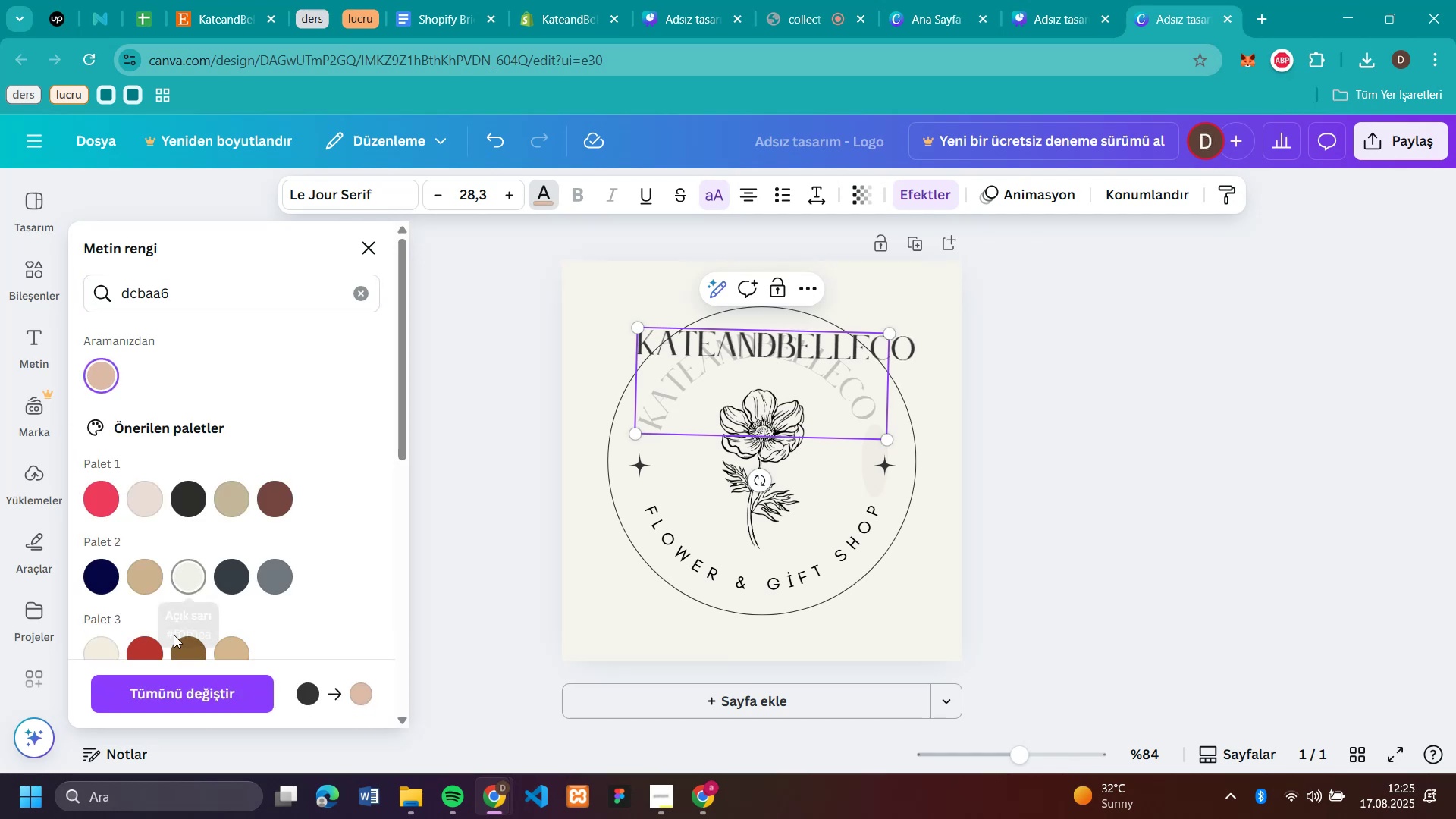 
left_click([180, 698])
 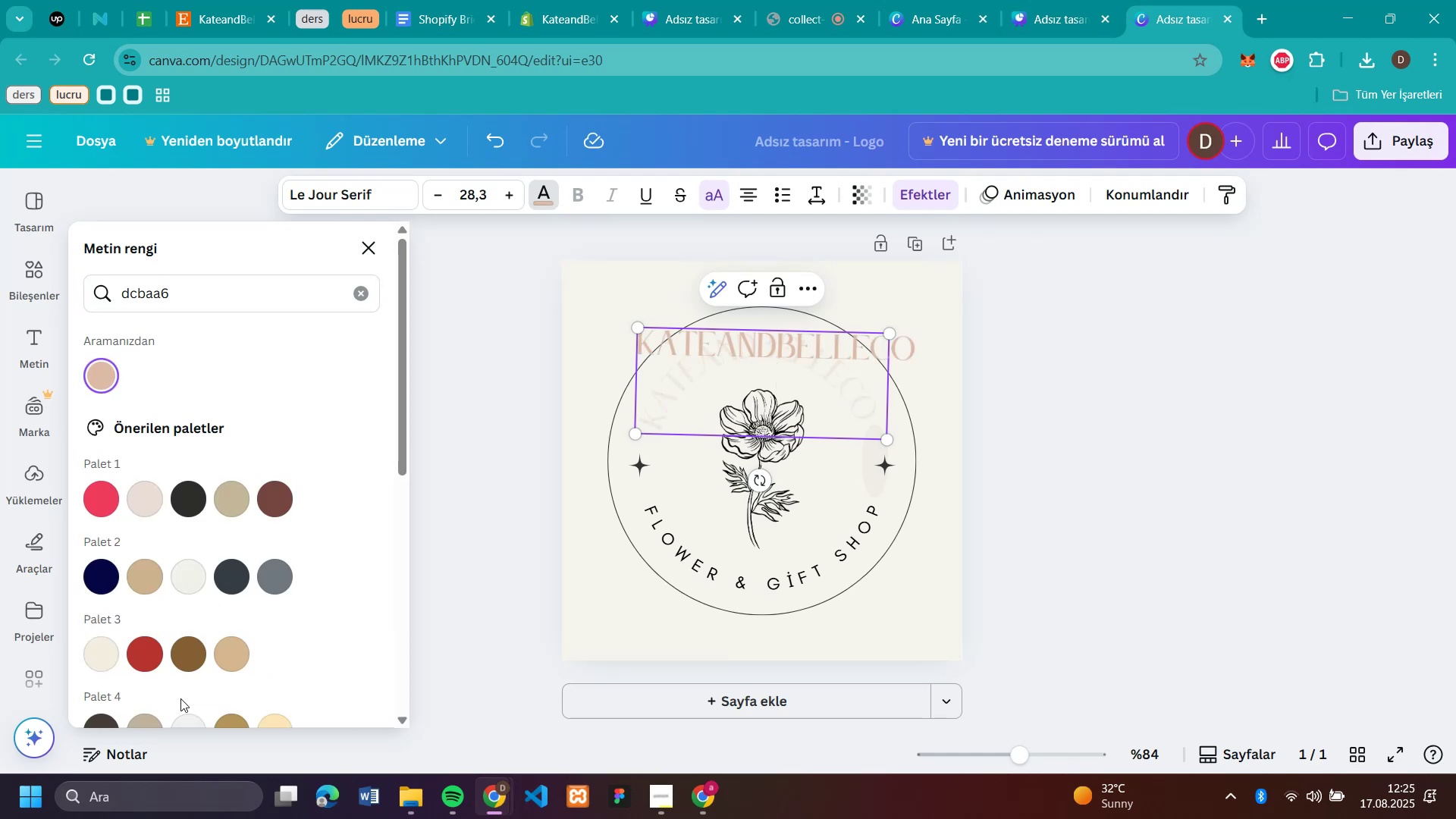 
mouse_move([132, 381])
 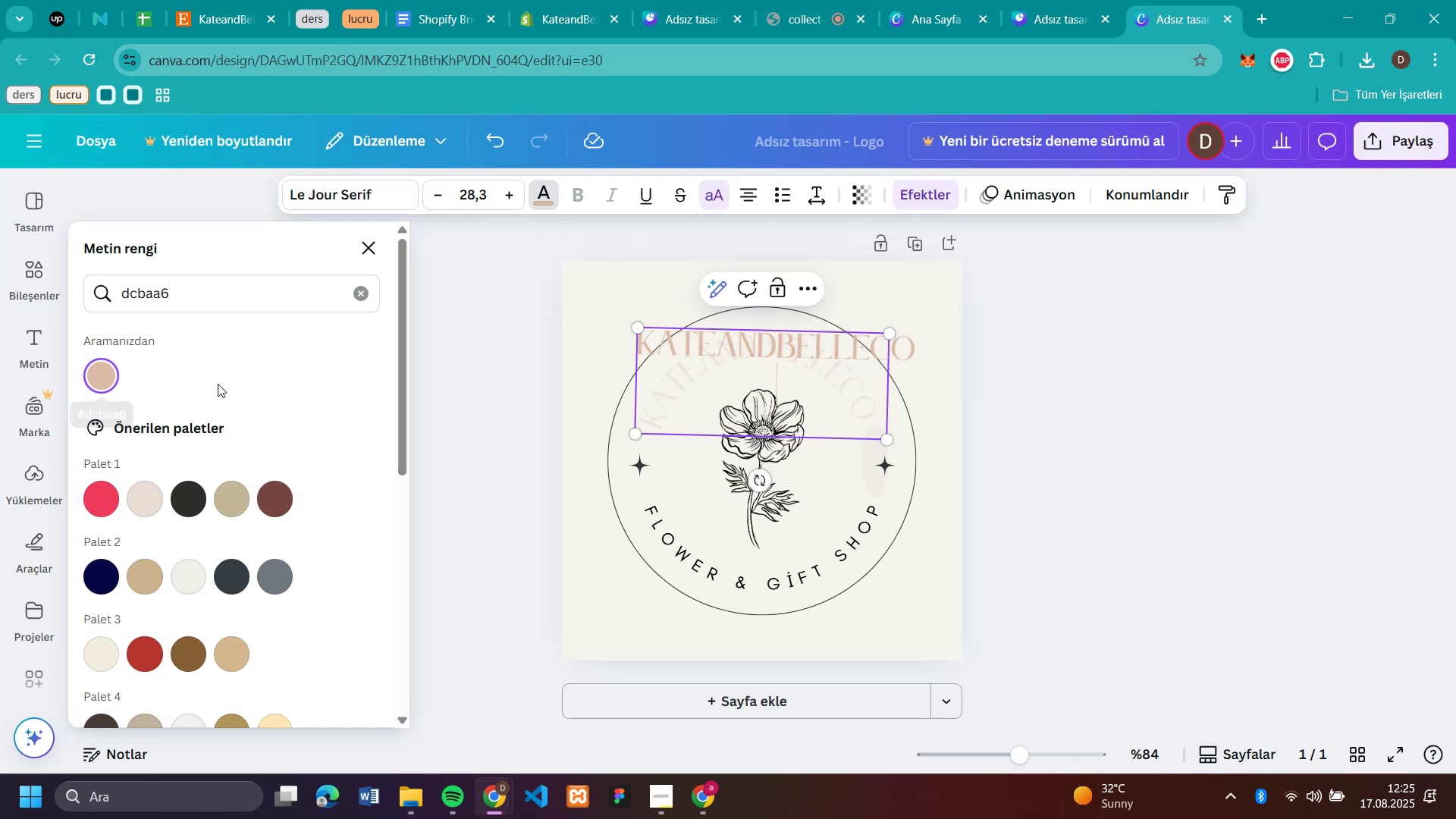 
scroll: coordinate [219, 384], scroll_direction: down, amount: 3.0
 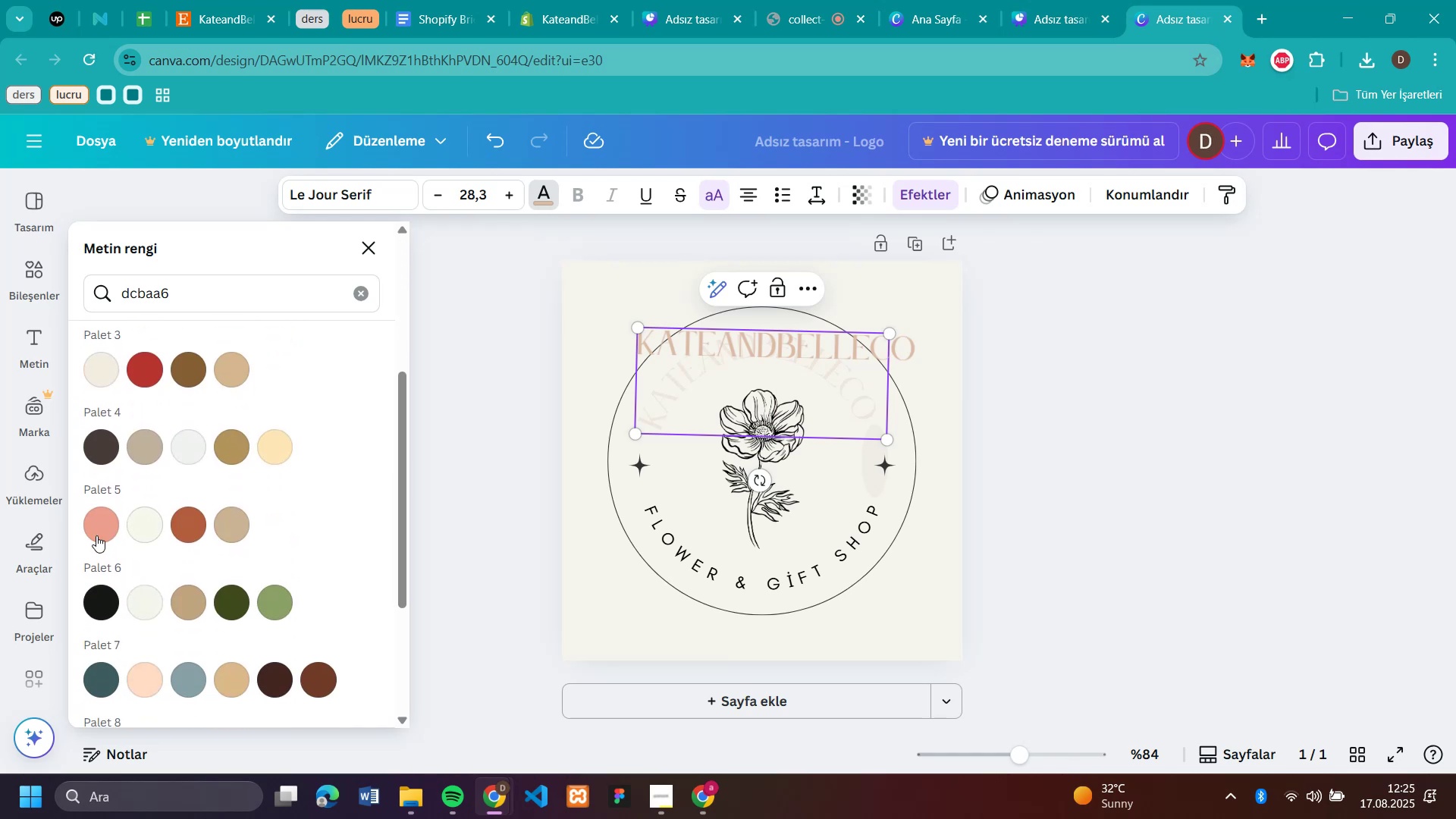 
left_click([92, 535])
 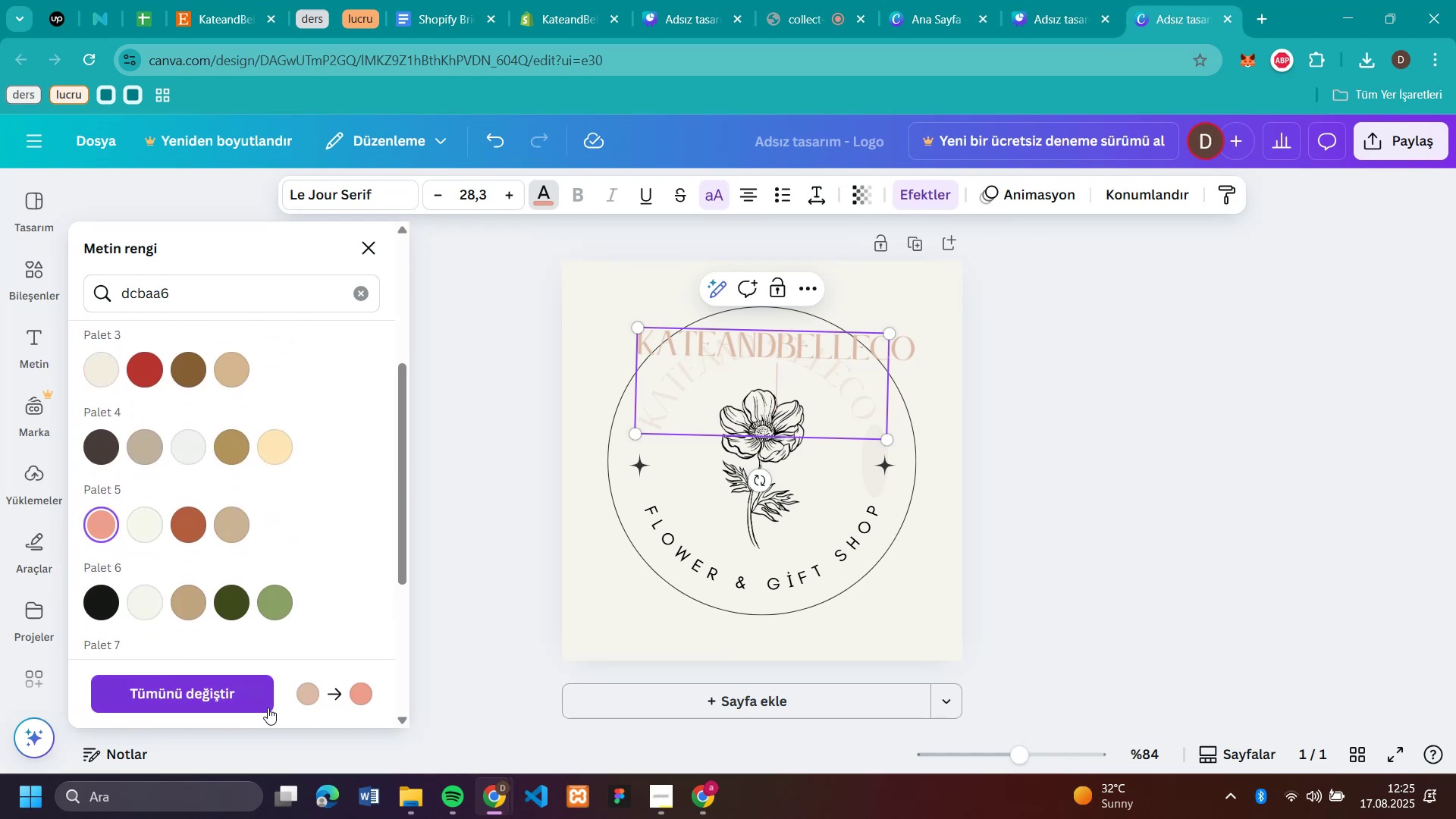 
left_click([230, 697])
 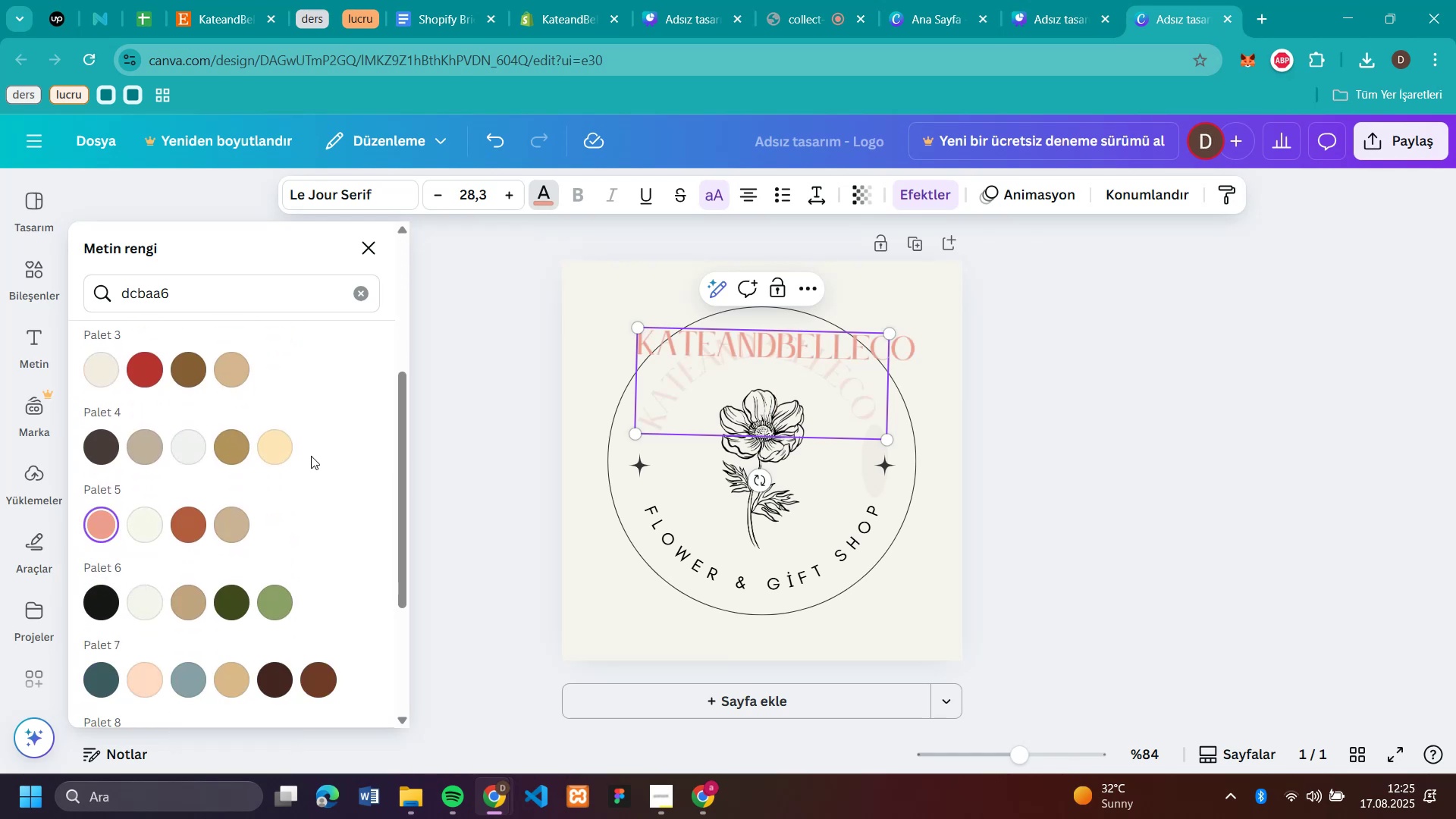 
scroll: coordinate [311, 456], scroll_direction: down, amount: 3.0
 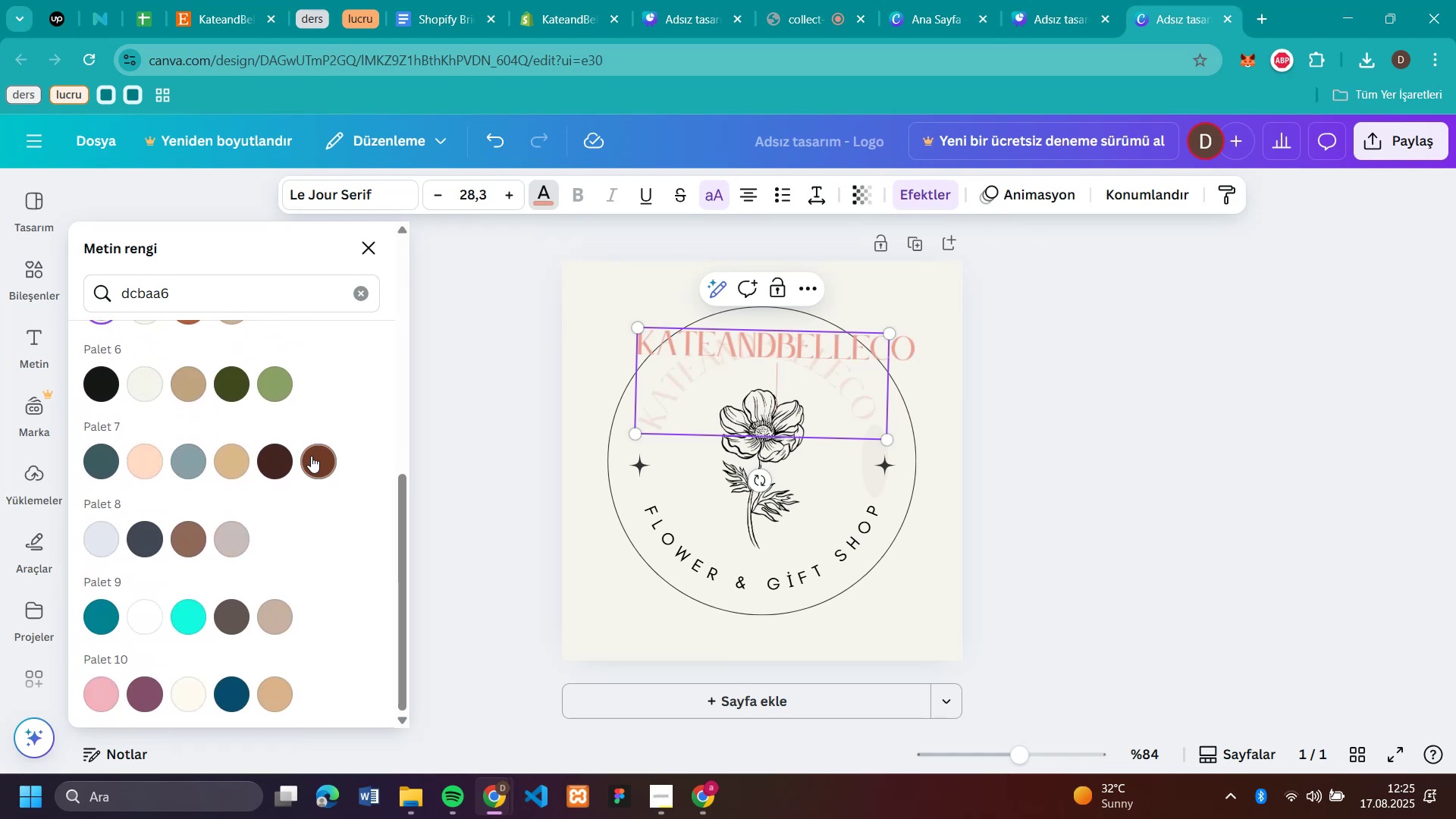 
scroll: coordinate [311, 456], scroll_direction: up, amount: 1.0
 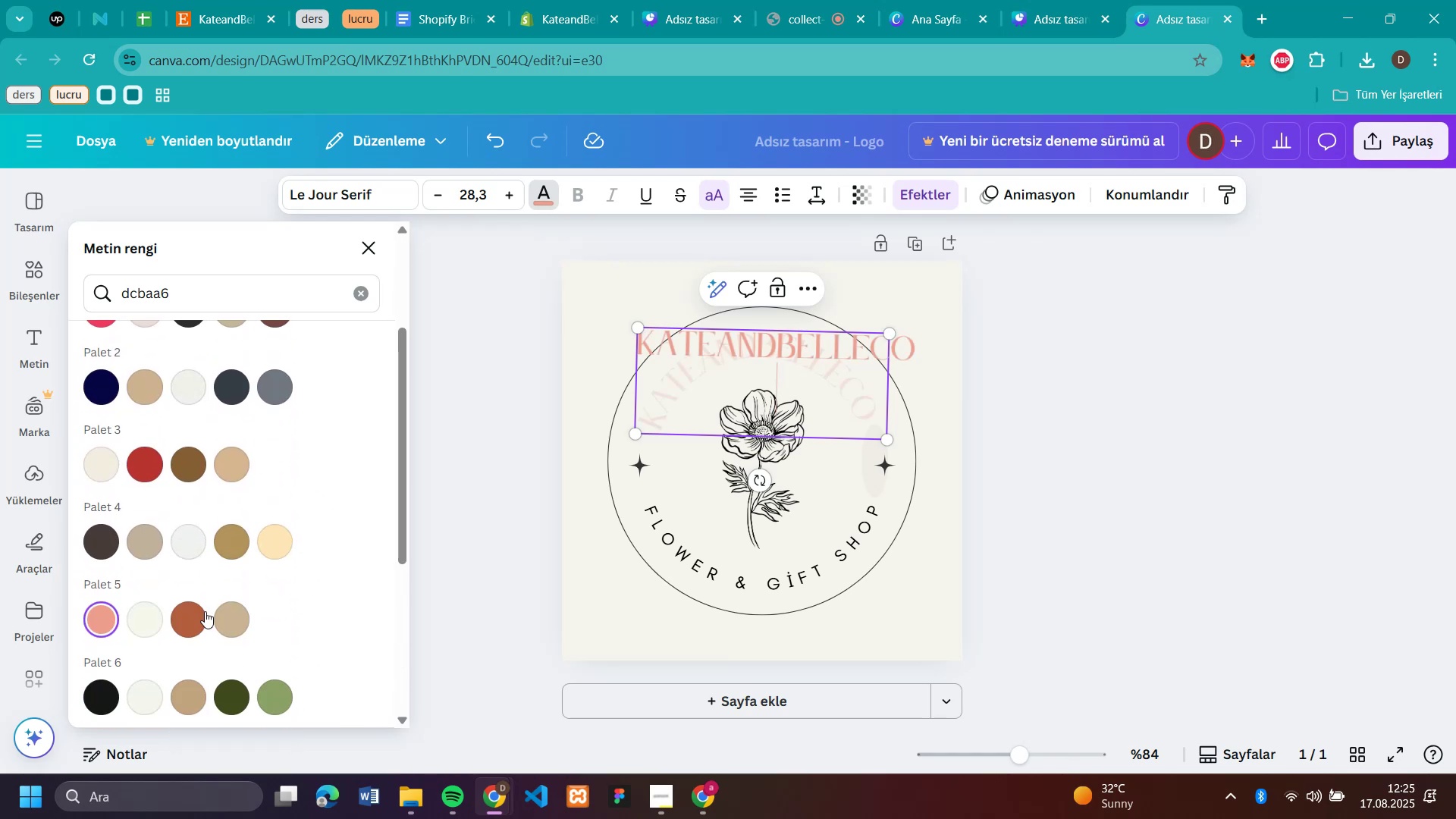 
left_click([190, 623])
 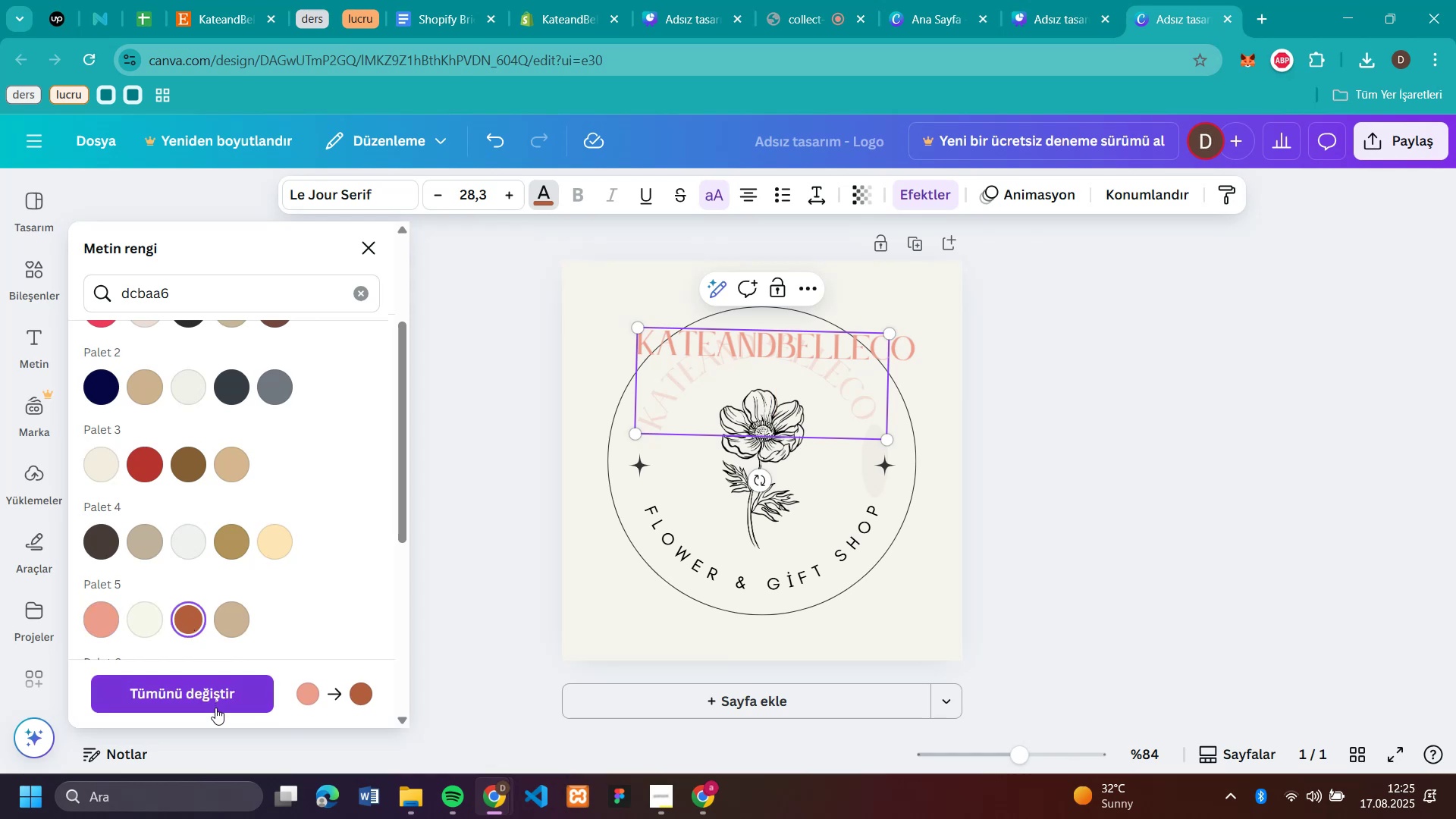 
left_click([212, 692])
 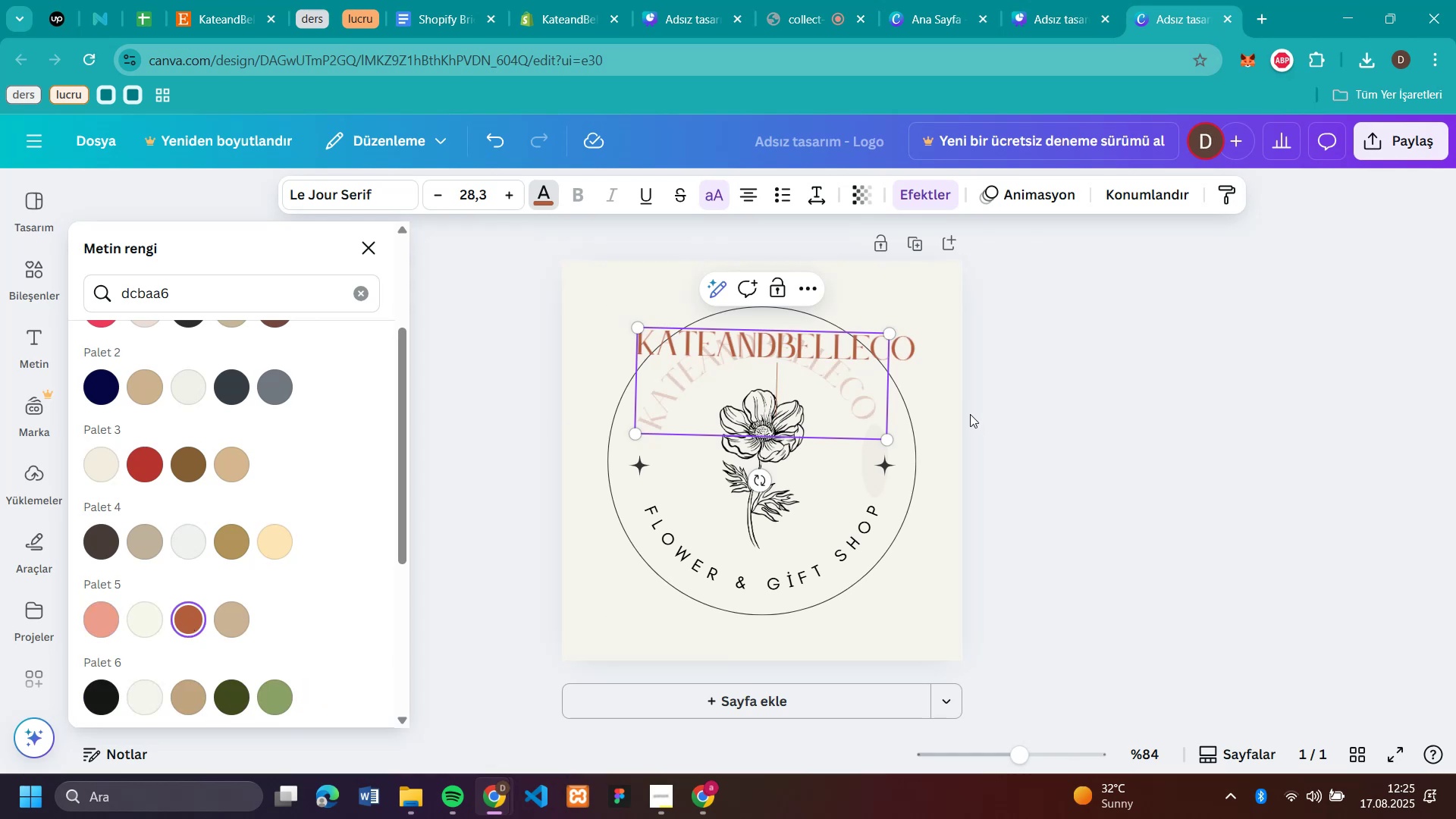 
left_click([1073, 398])
 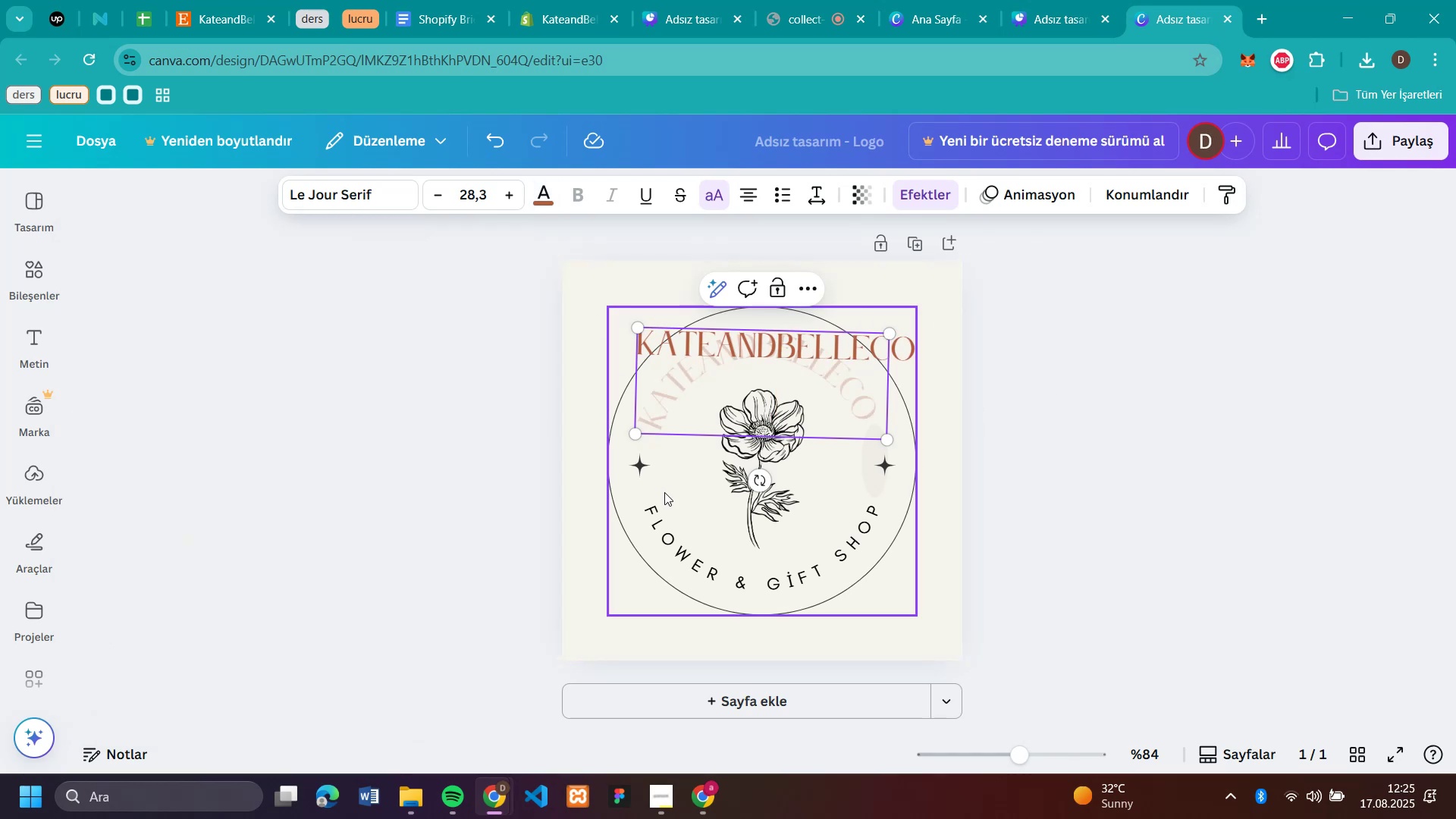 
left_click([670, 544])
 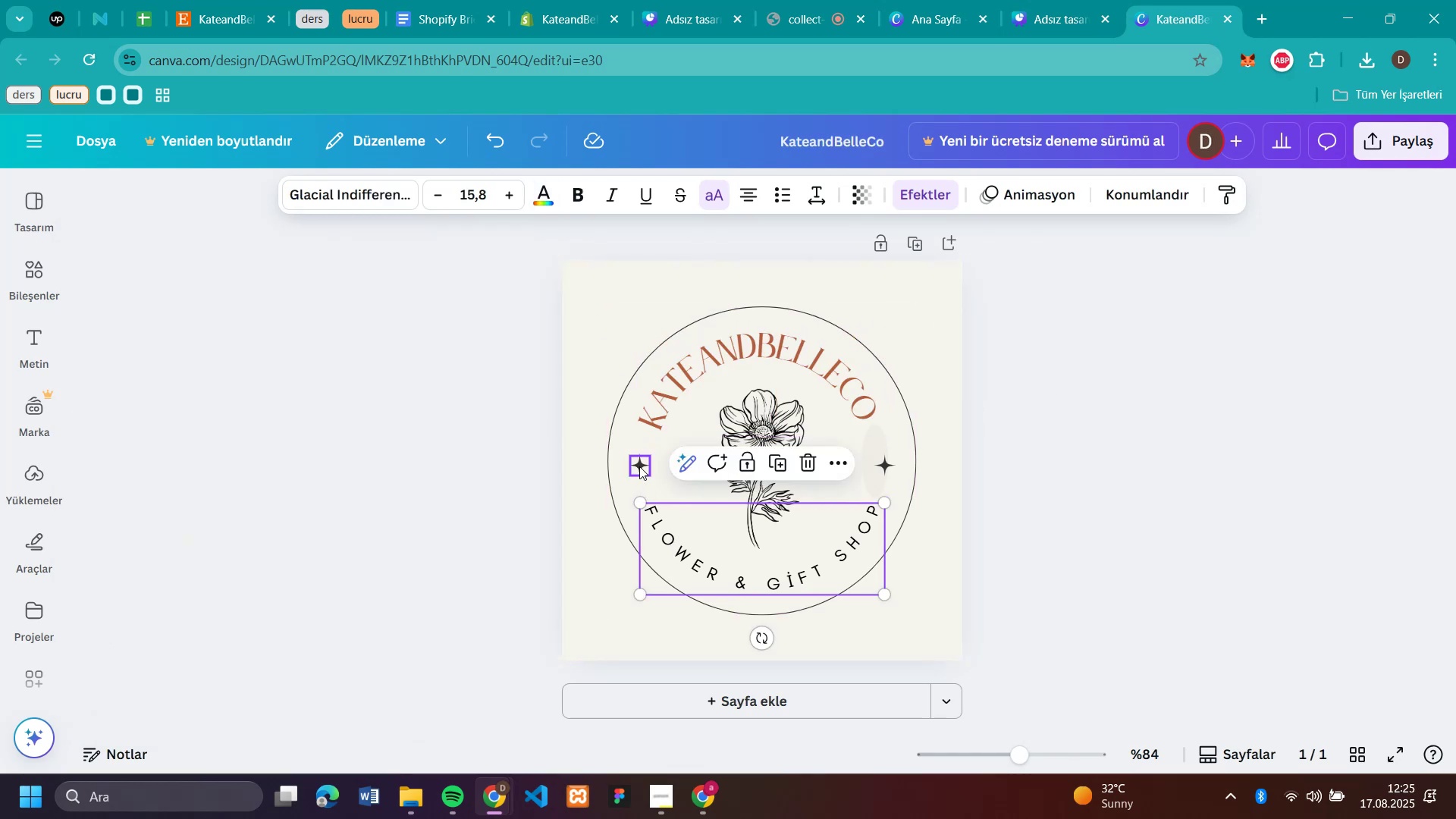 
left_click([639, 466])
 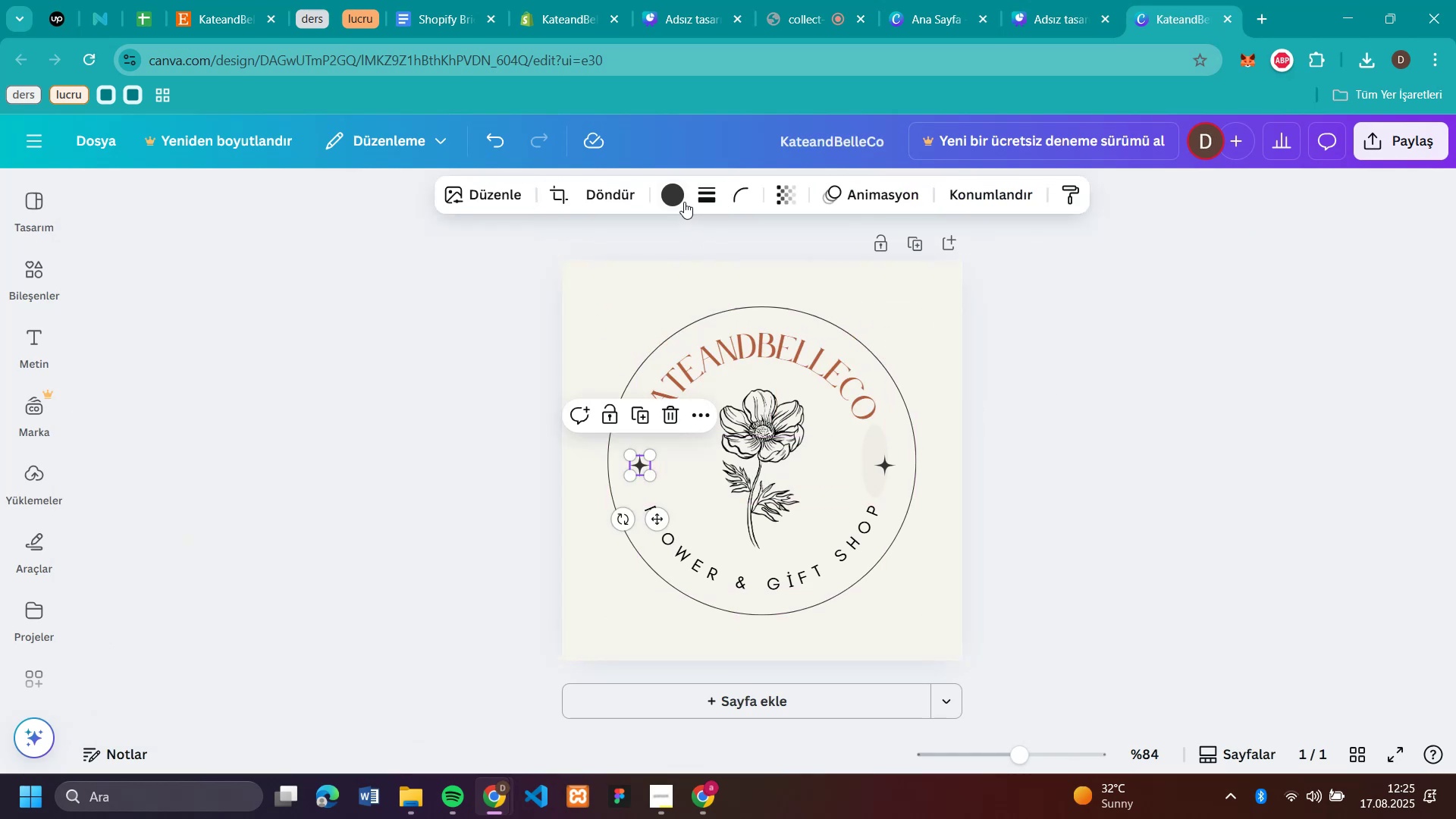 
left_click([683, 201])
 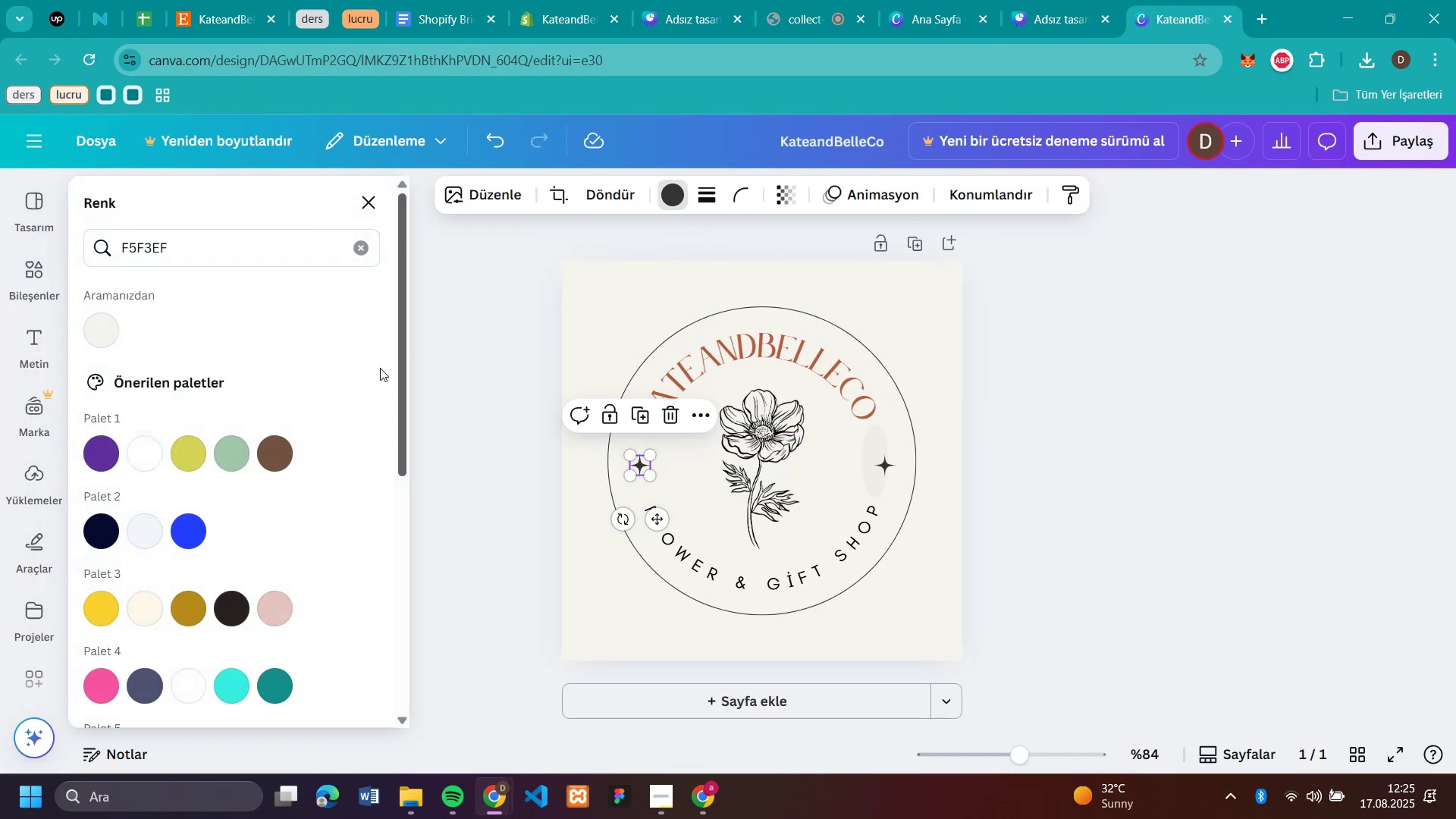 
scroll: coordinate [364, 384], scroll_direction: down, amount: 4.0
 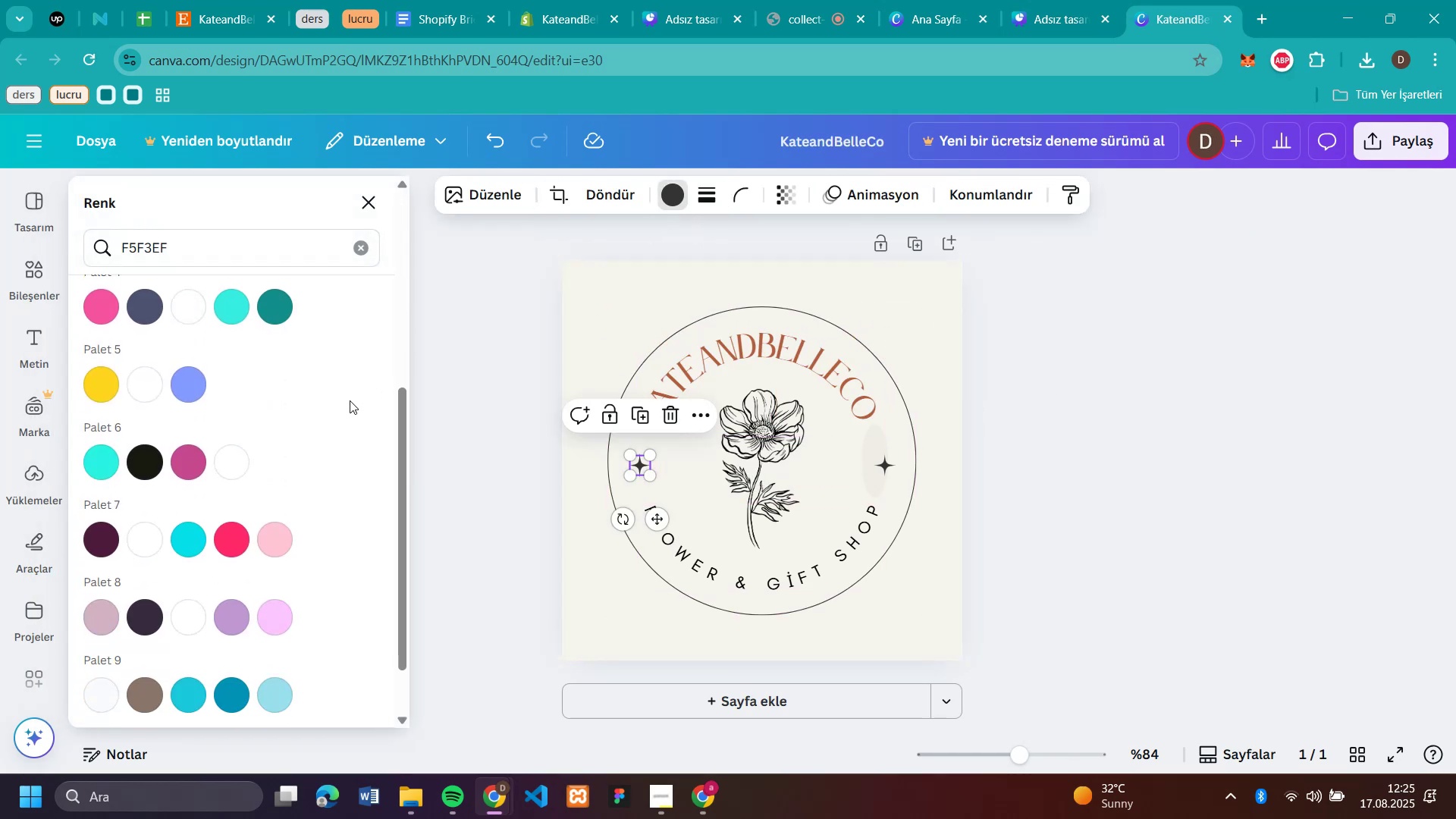 
scroll: coordinate [347, 403], scroll_direction: up, amount: 4.0
 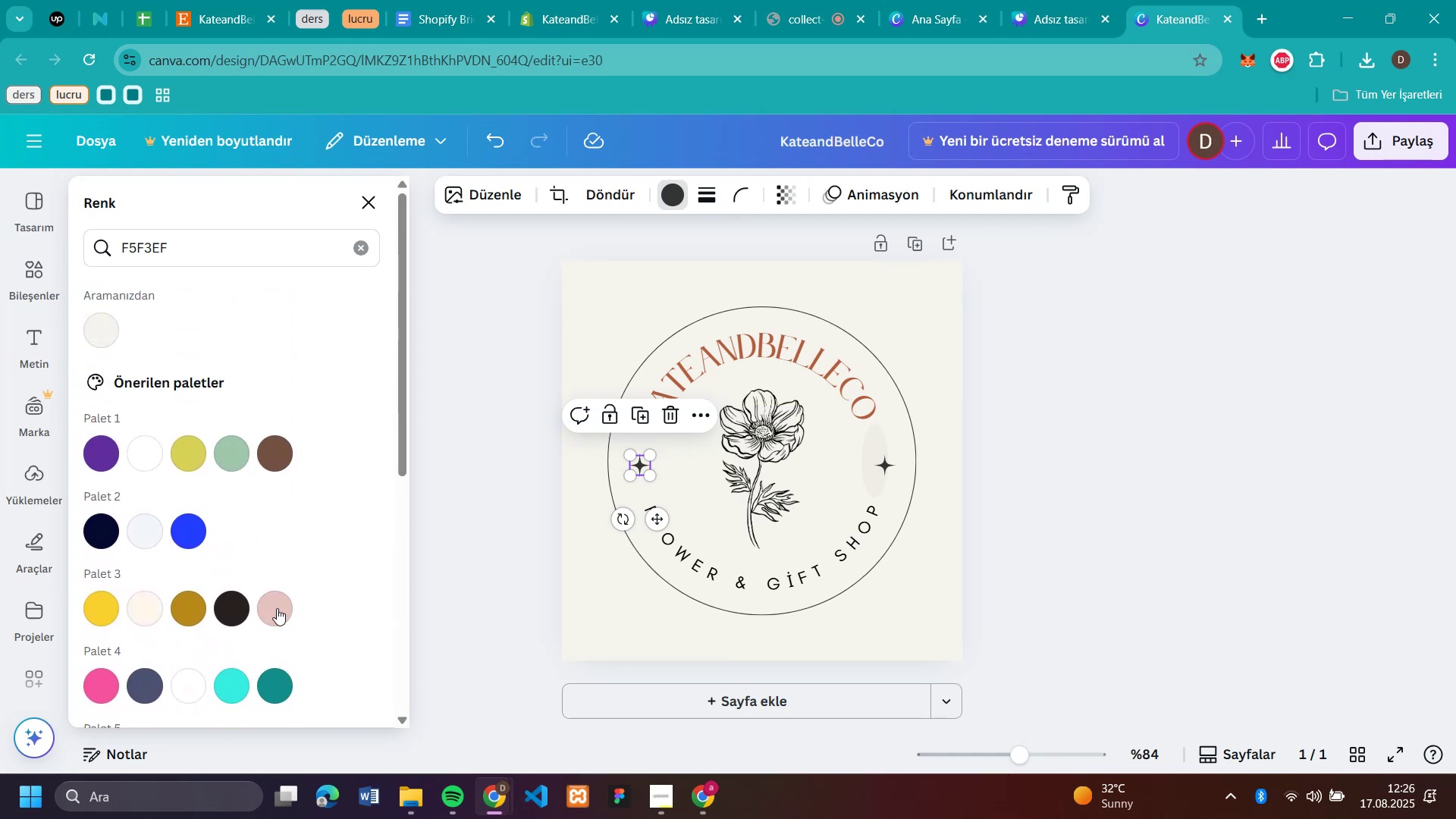 
left_click([277, 608])
 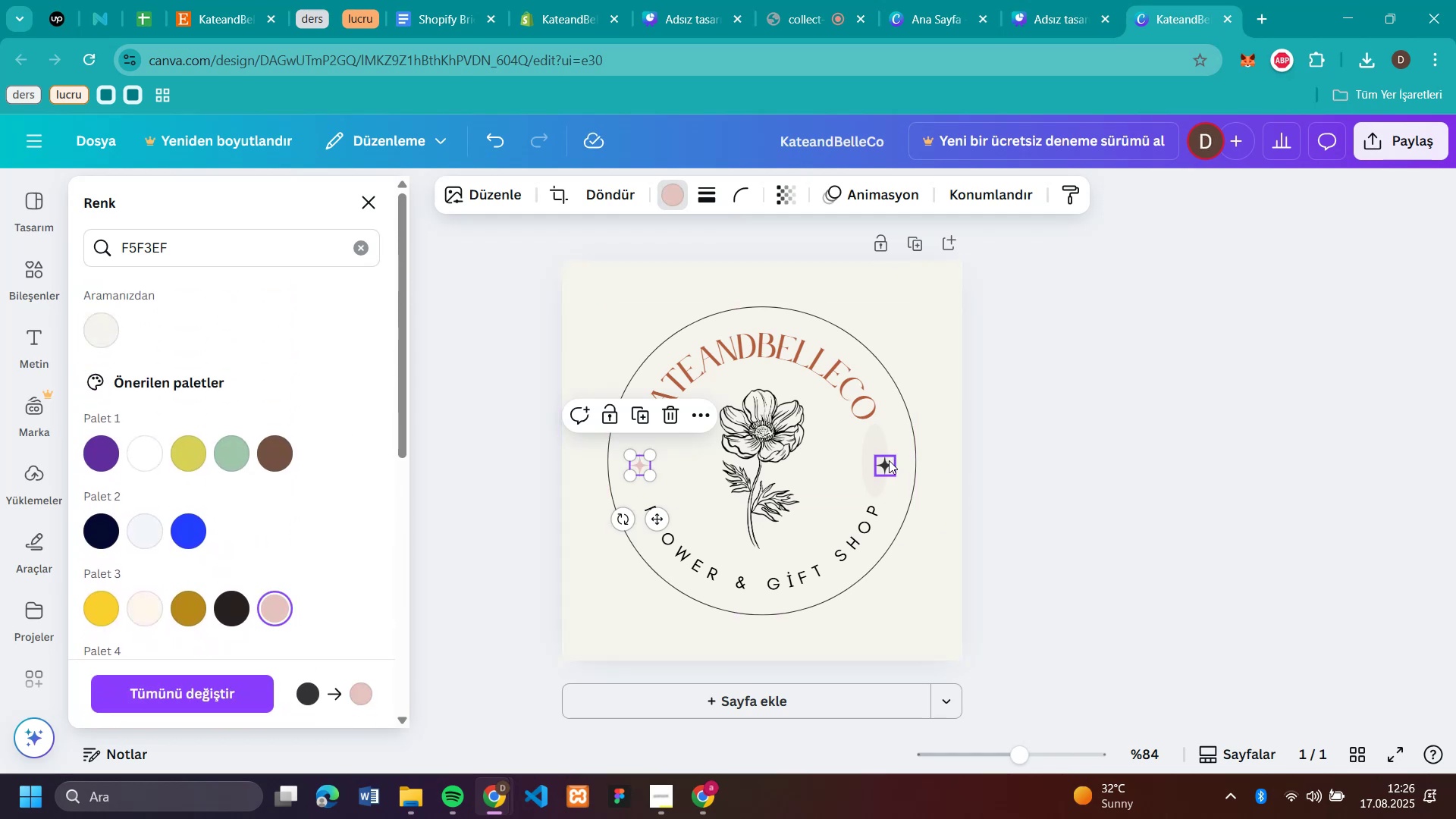 
left_click([889, 460])
 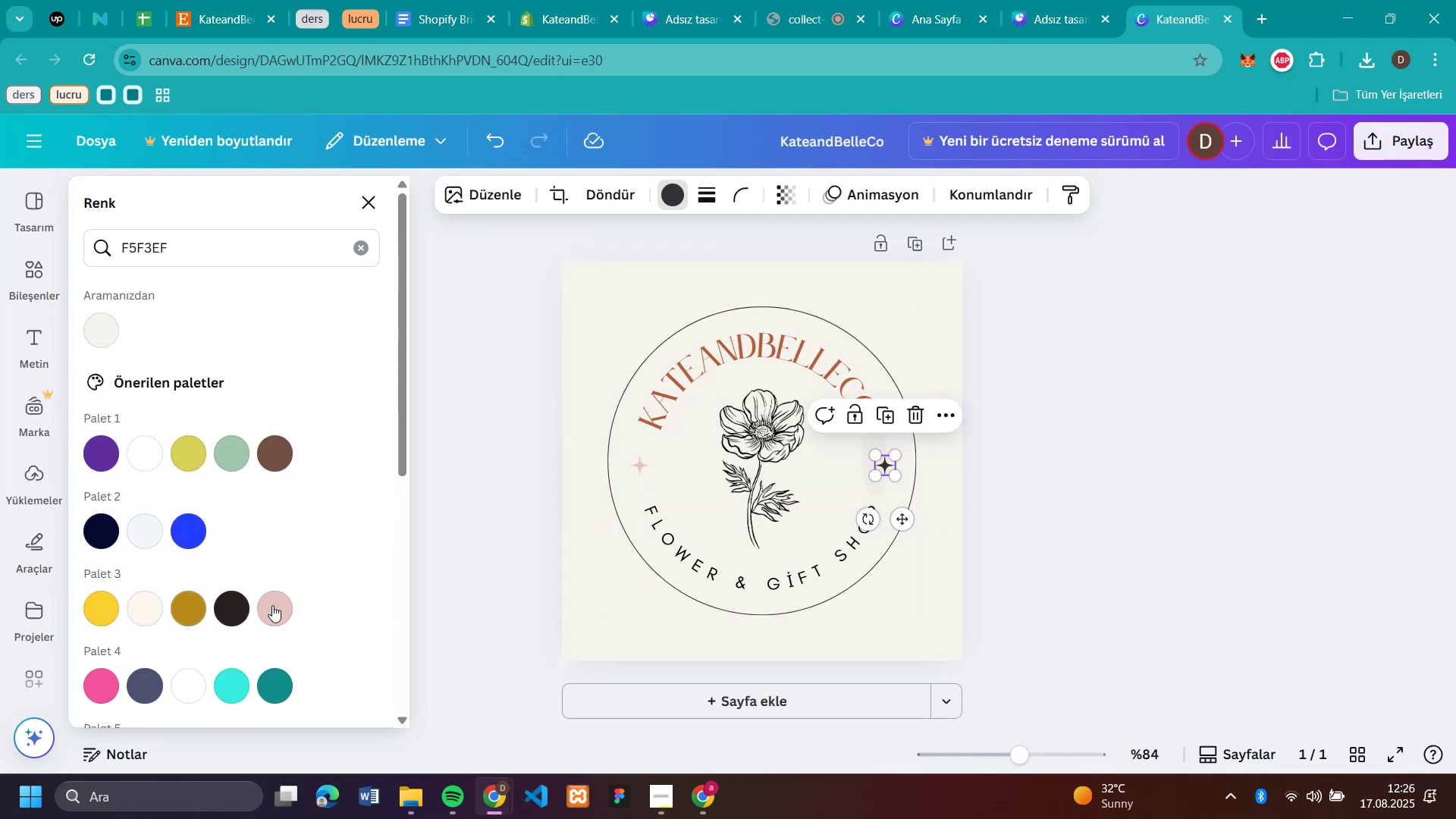 
left_click([282, 605])
 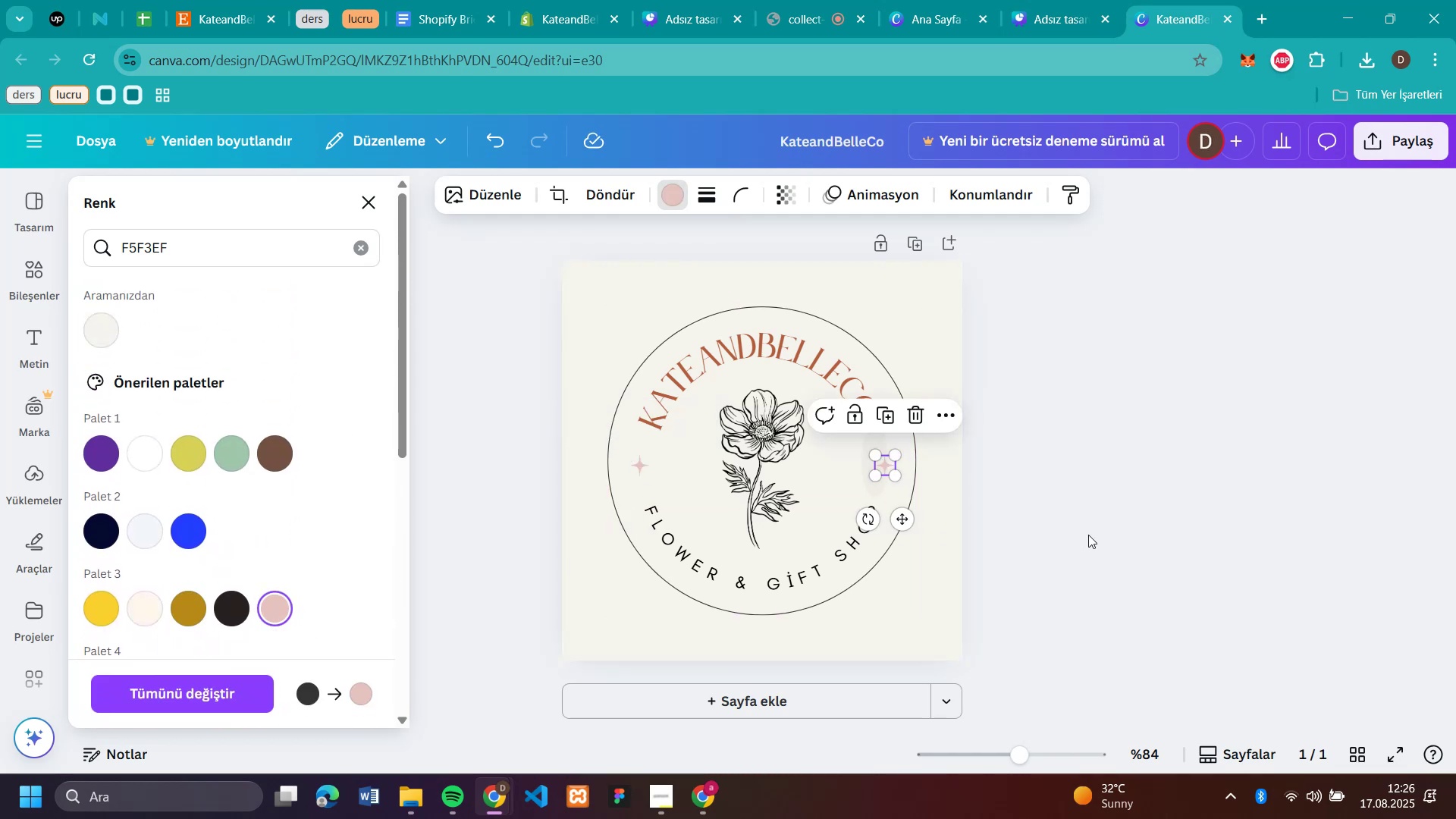 
left_click([1089, 534])
 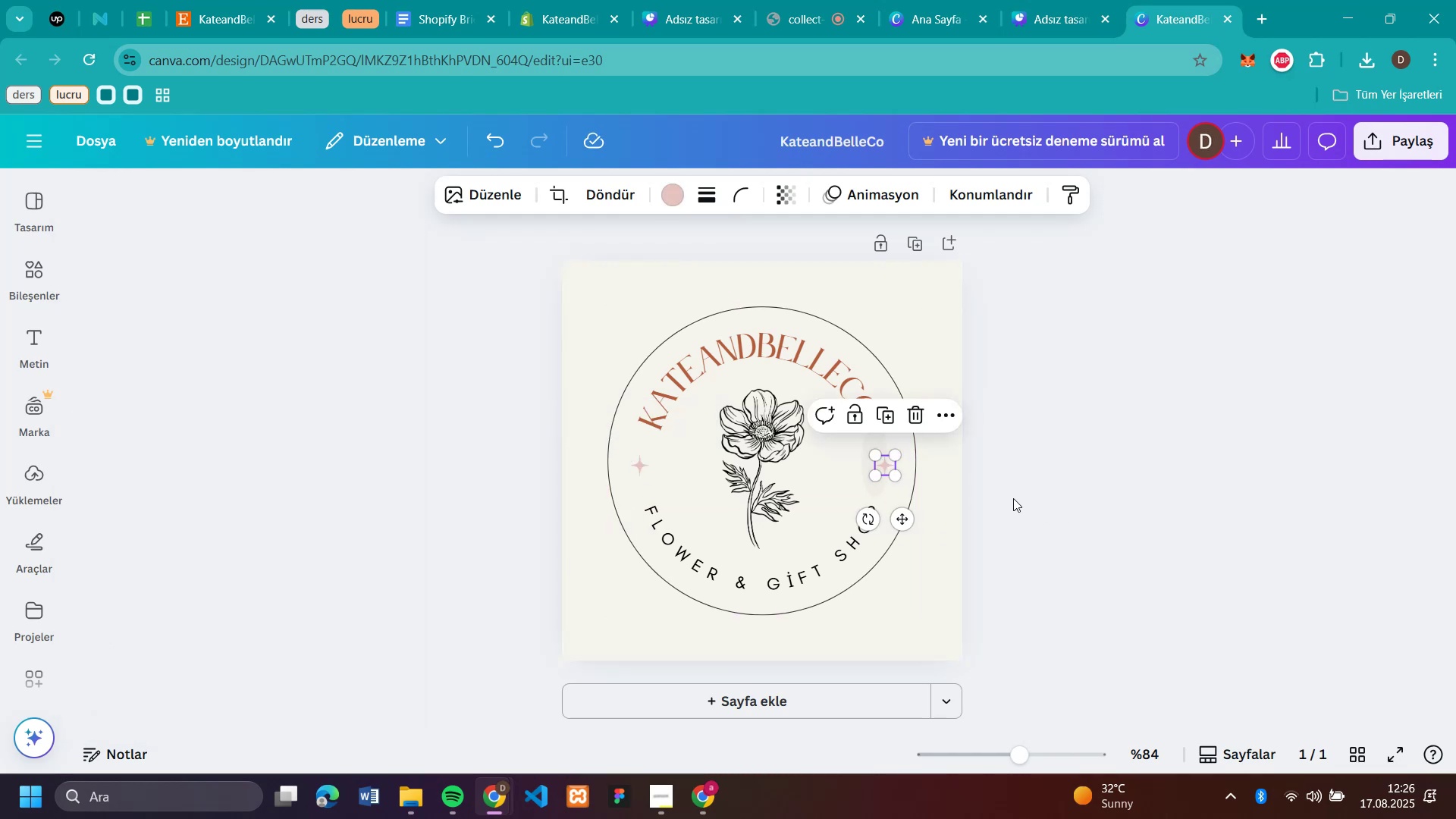 
left_click([1013, 498])
 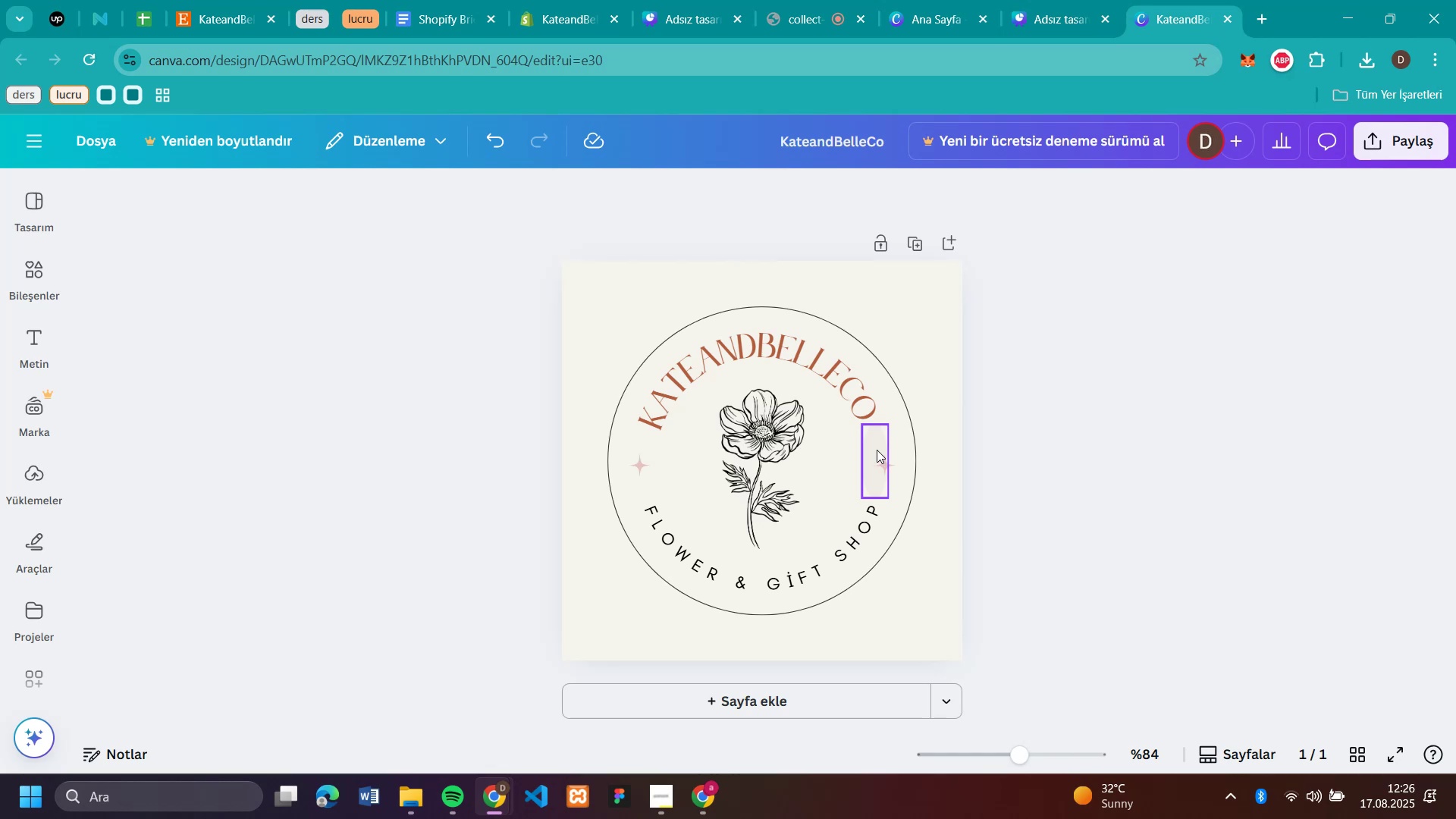 
left_click([874, 444])
 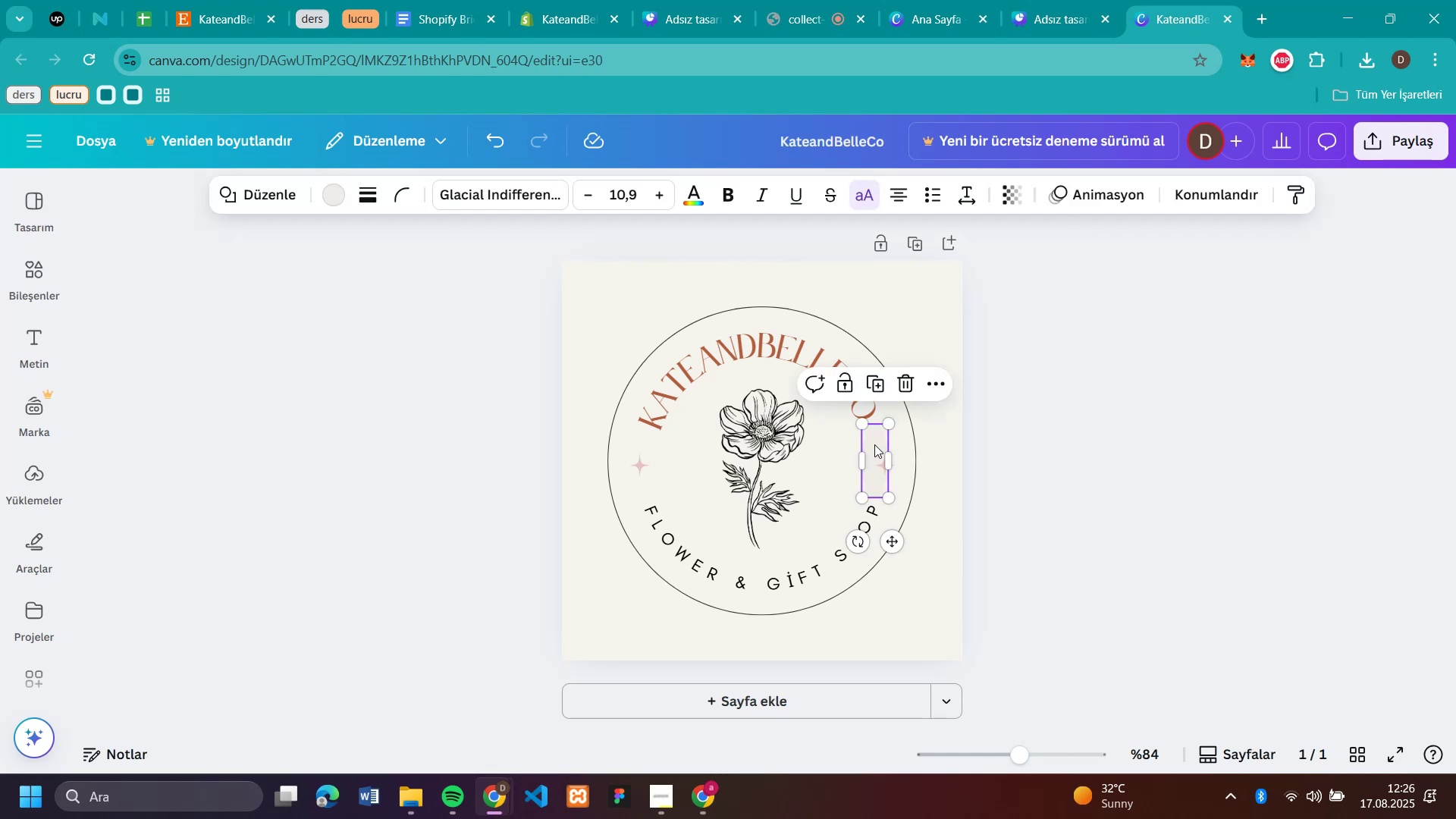 
key(Backspace)
 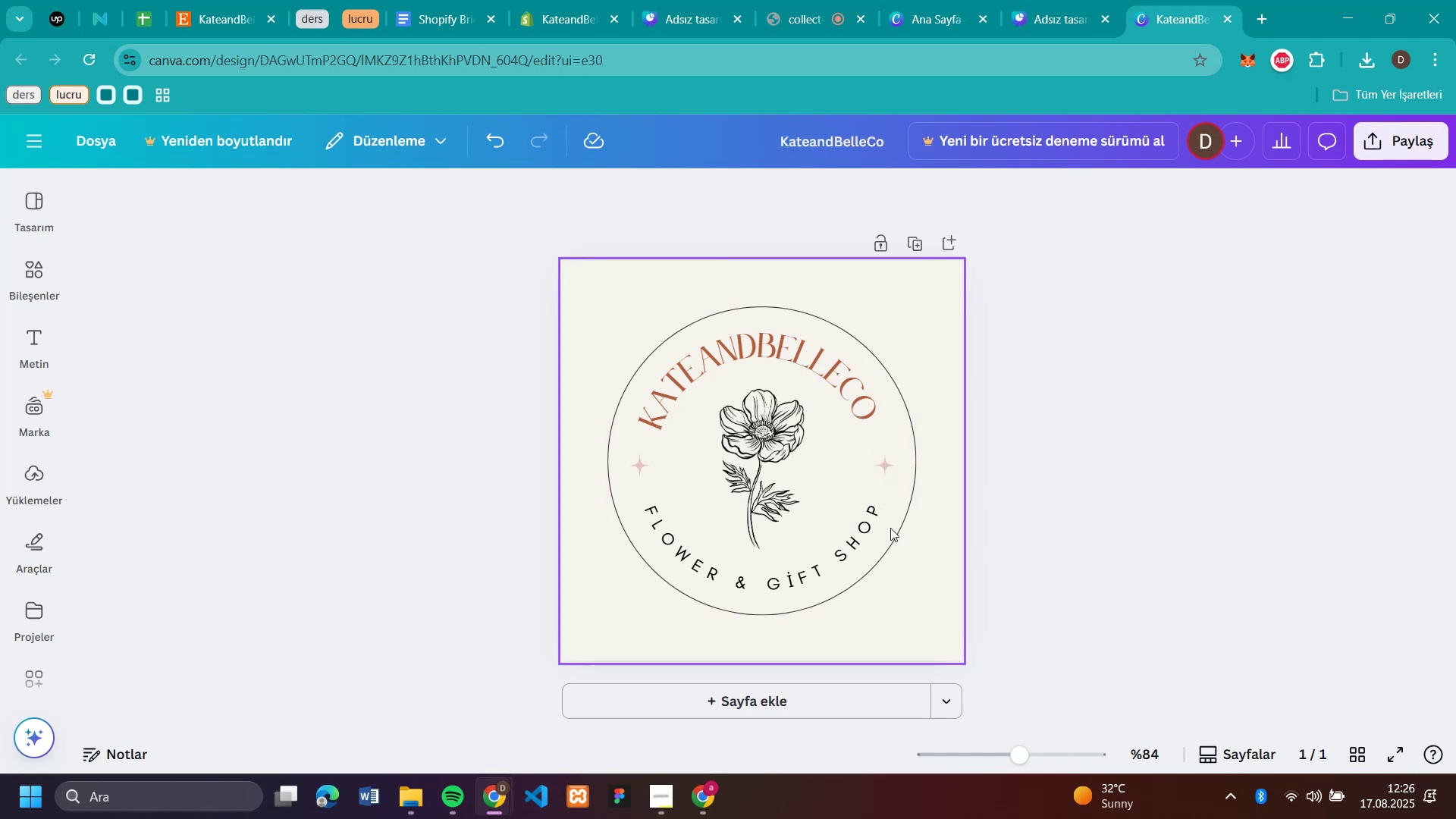 
left_click([764, 484])
 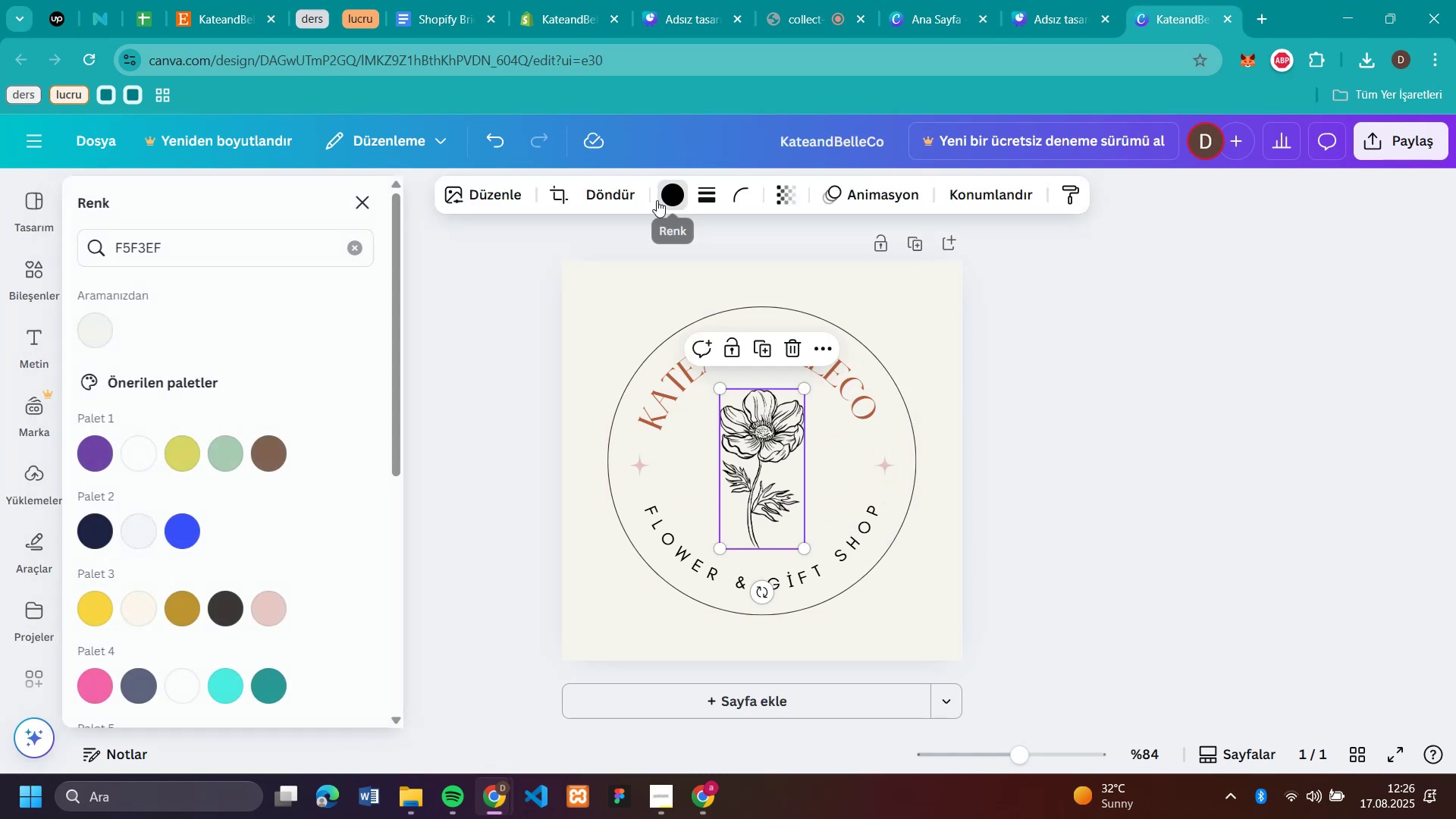 
scroll: coordinate [342, 485], scroll_direction: down, amount: 5.0
 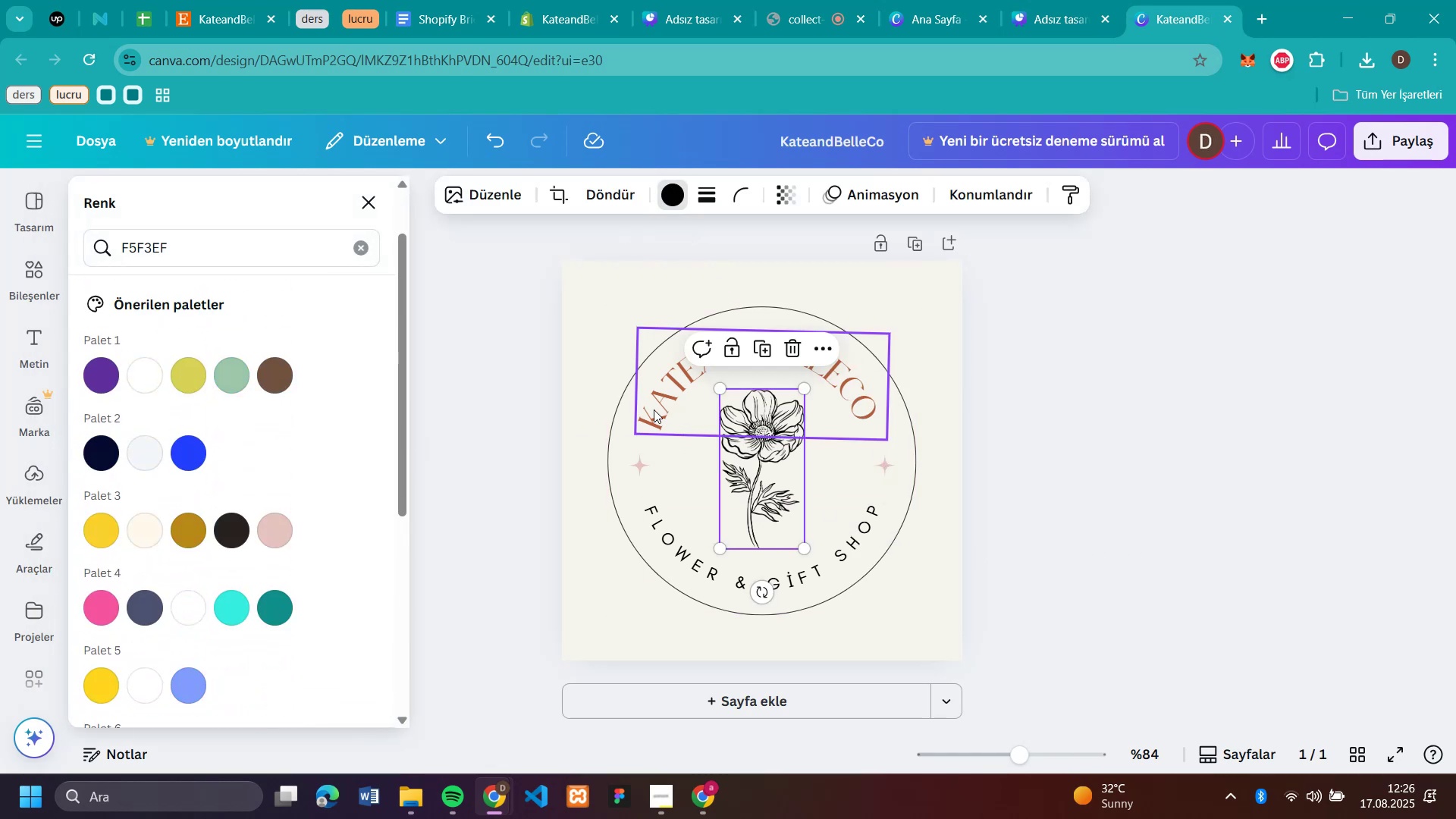 
left_click([654, 410])
 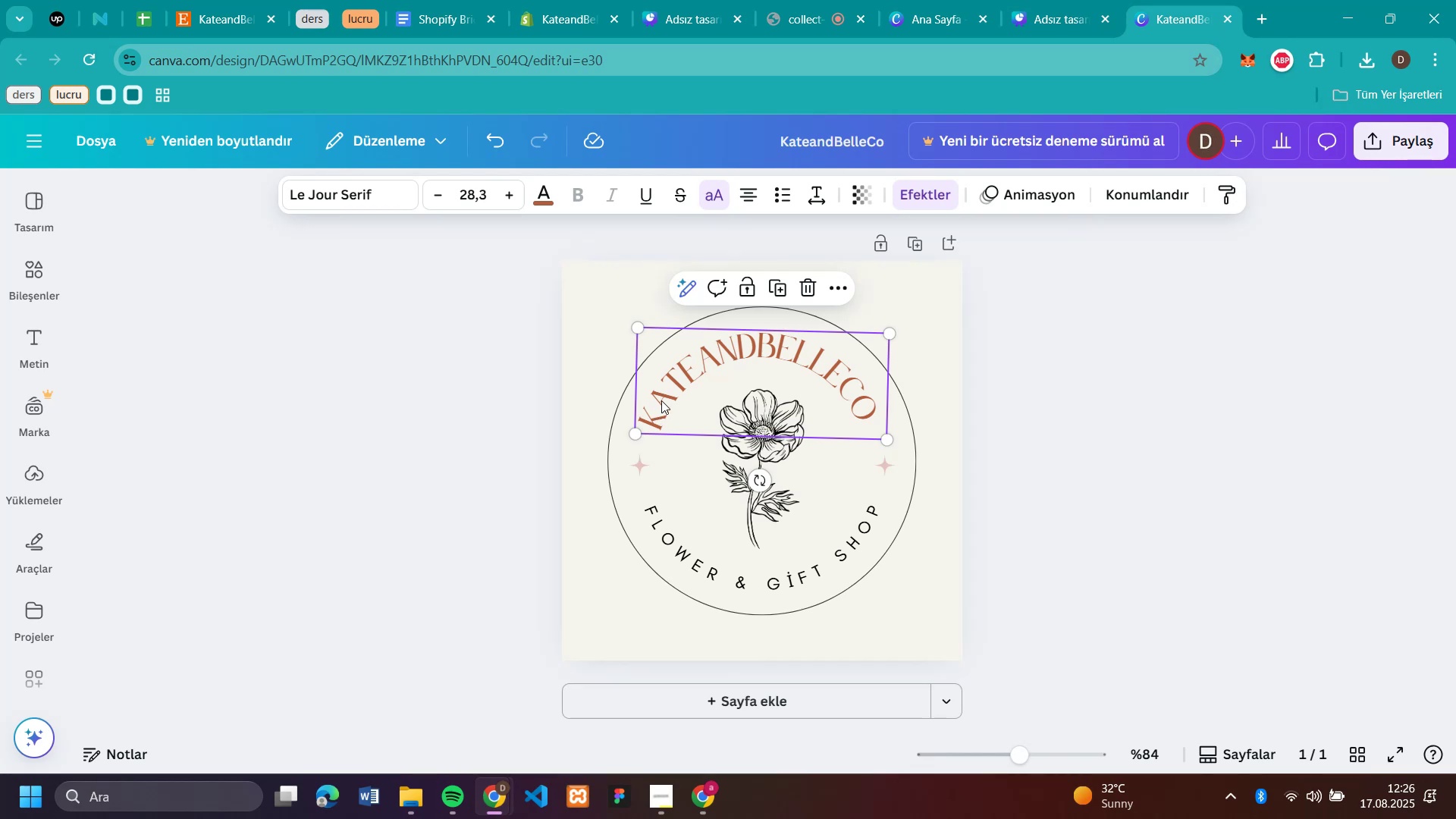 
left_click([546, 188])
 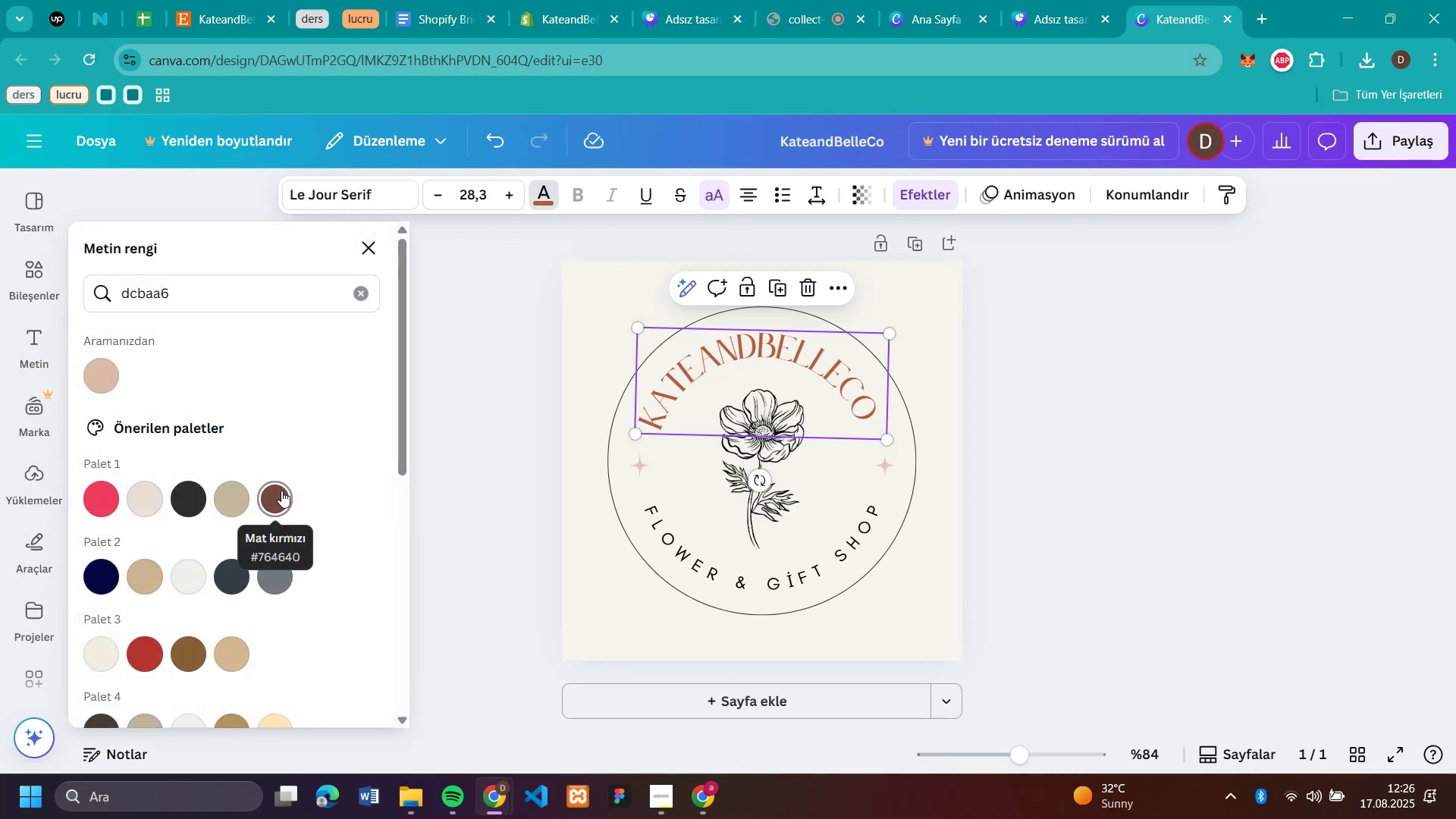 
left_click([281, 491])
 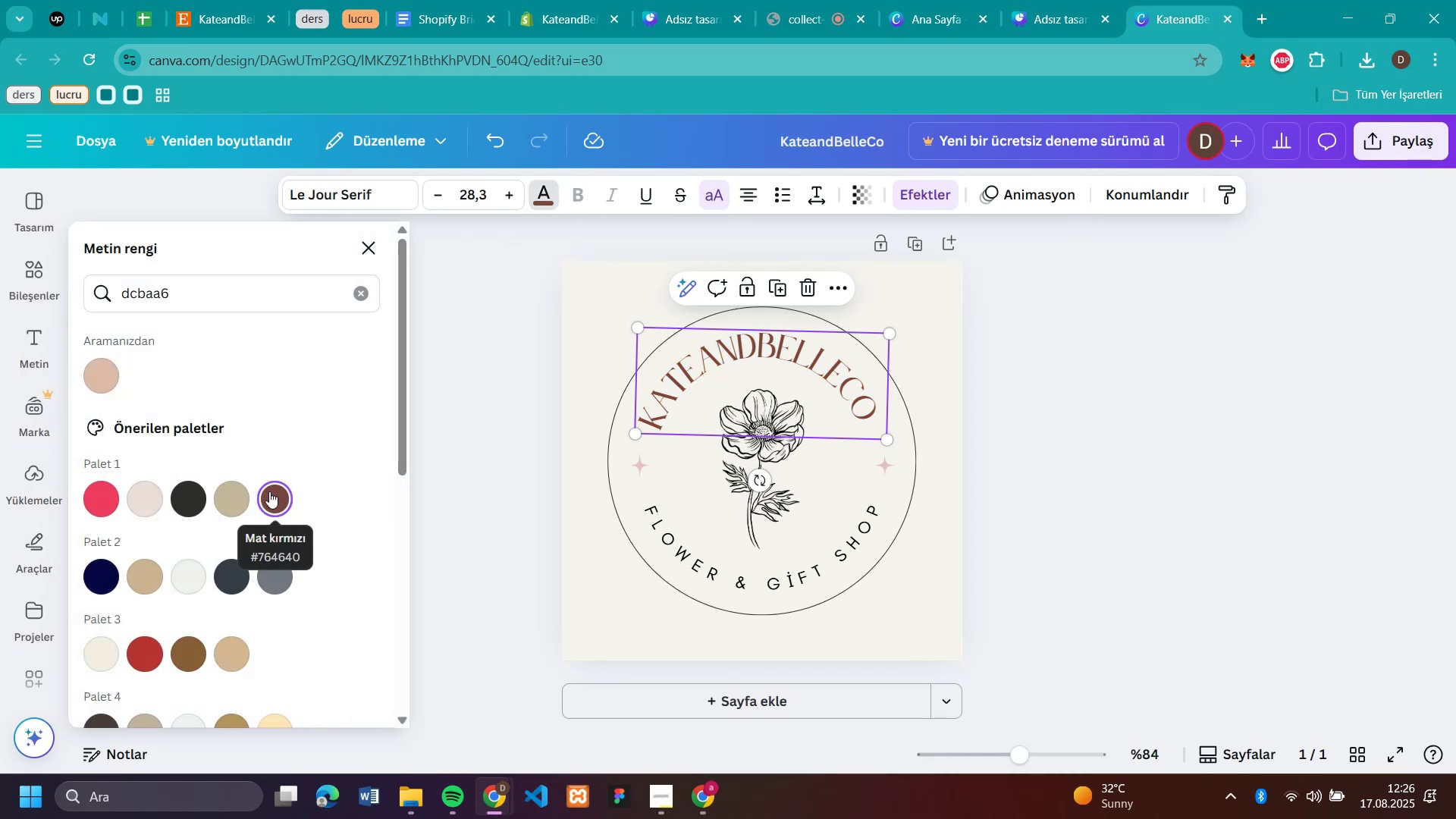 
right_click([269, 492])
 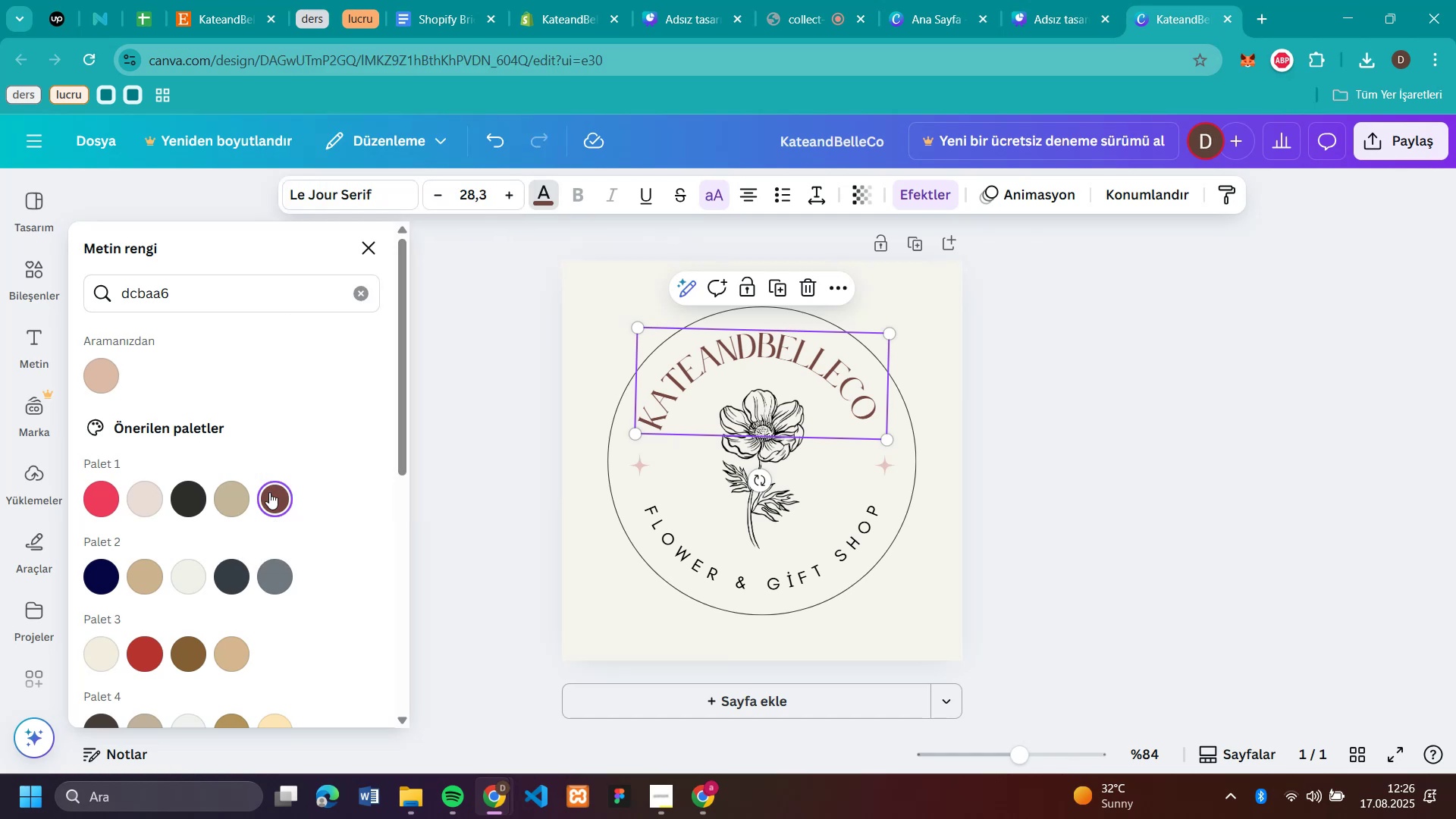 
double_click([269, 492])
 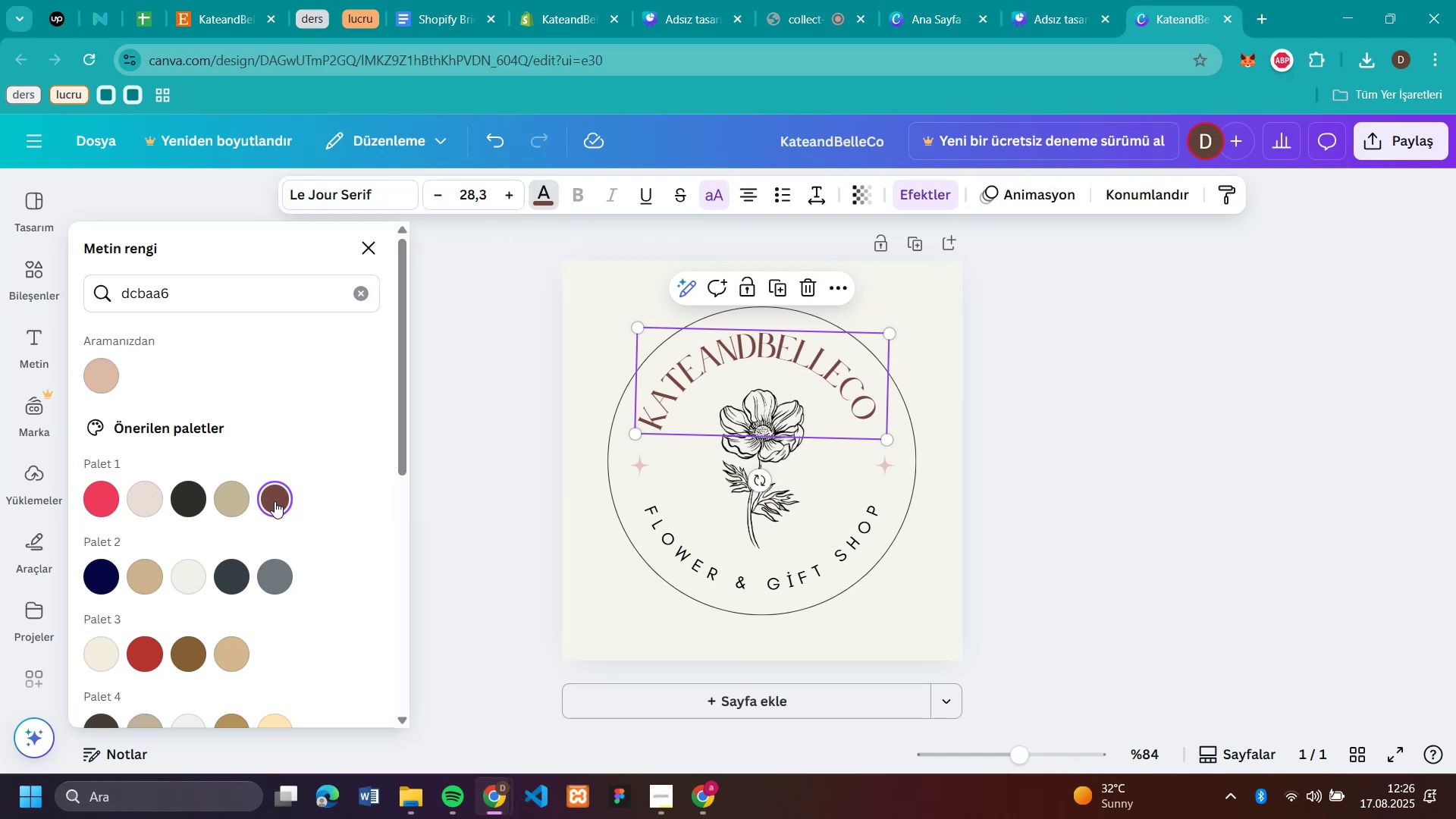 
left_click([275, 501])
 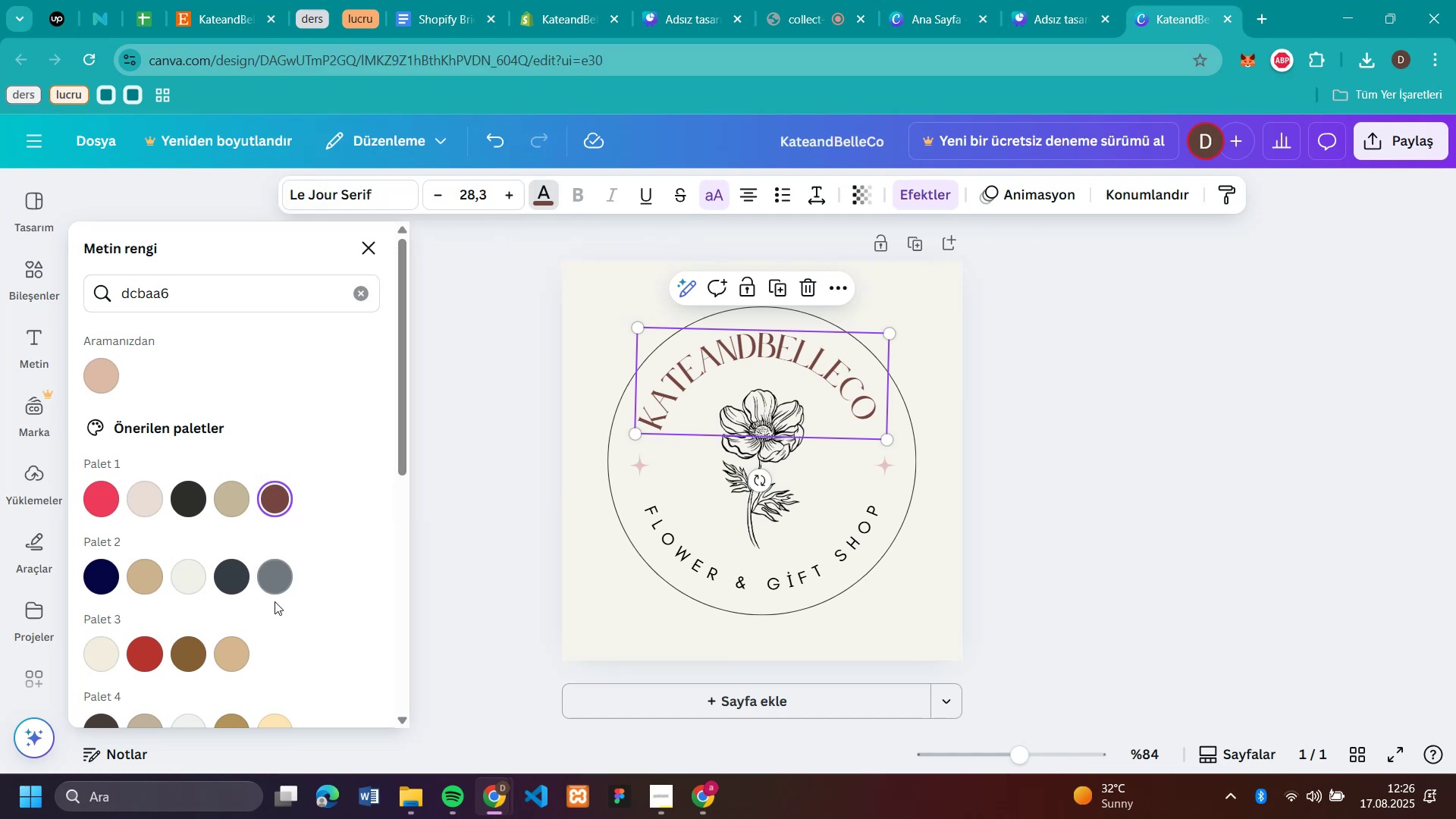 
mouse_move([294, 490])
 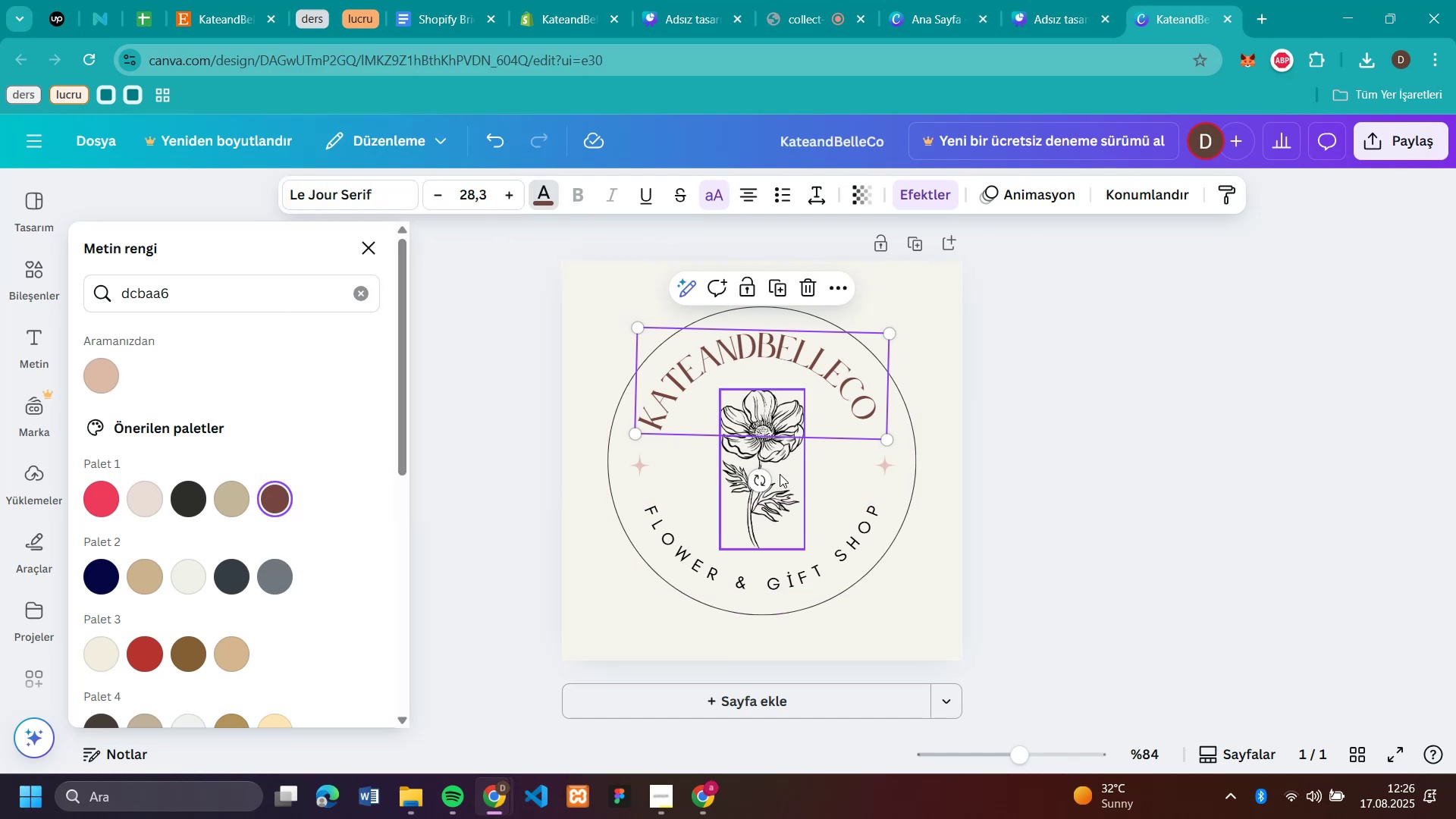 
left_click([780, 473])
 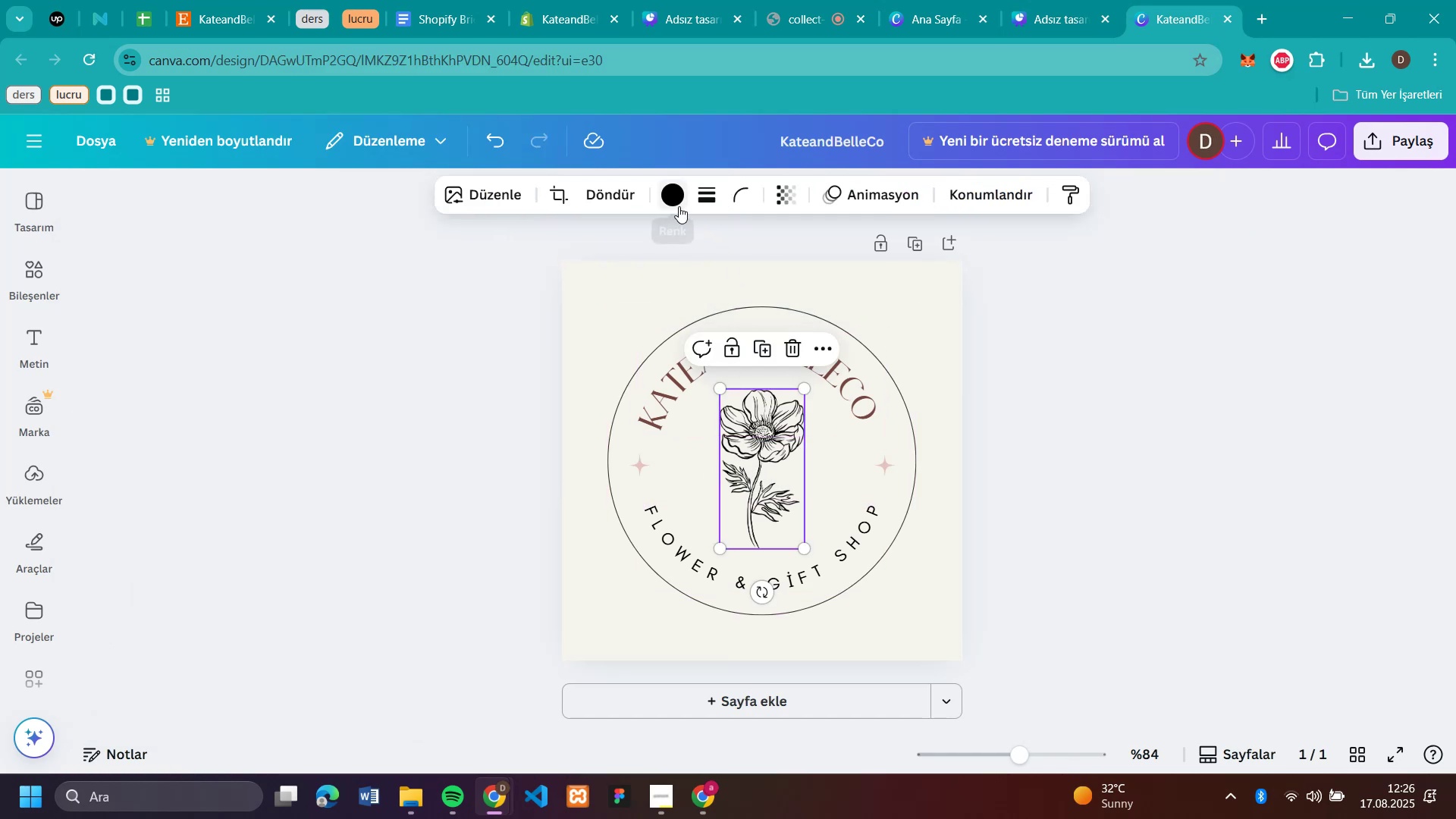 
left_click([677, 205])
 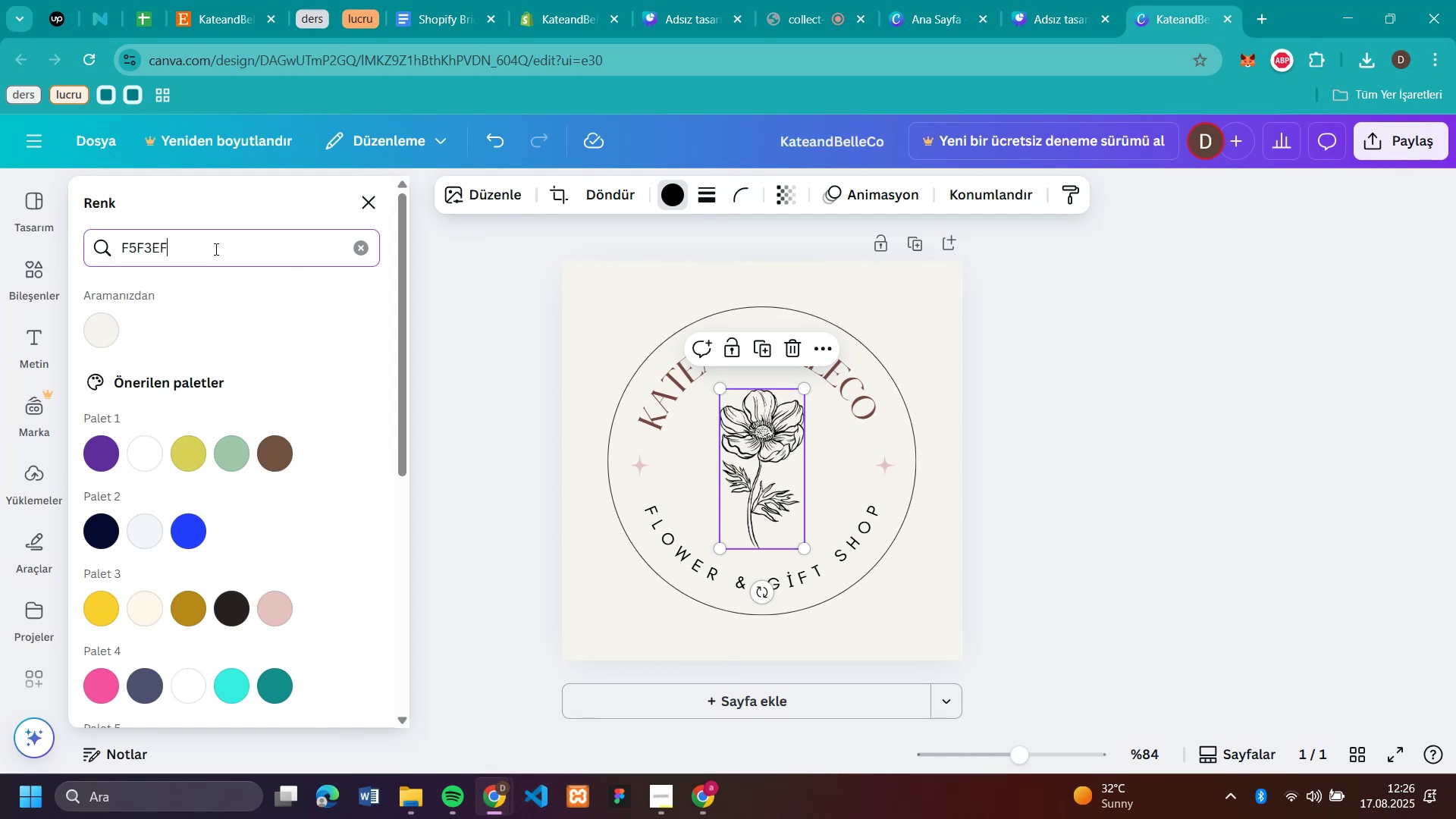 
double_click([215, 249])
 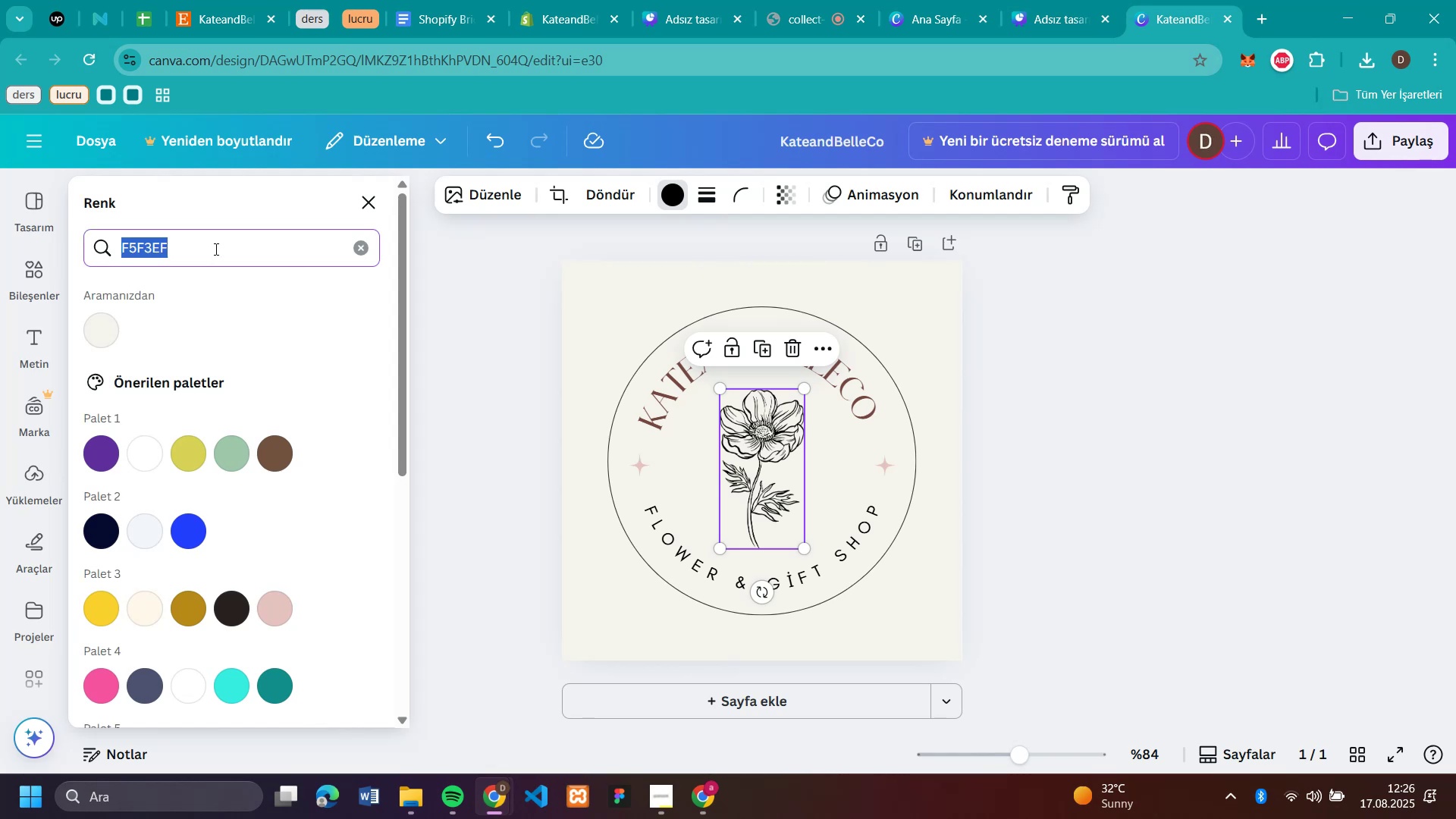 
type(764640)
 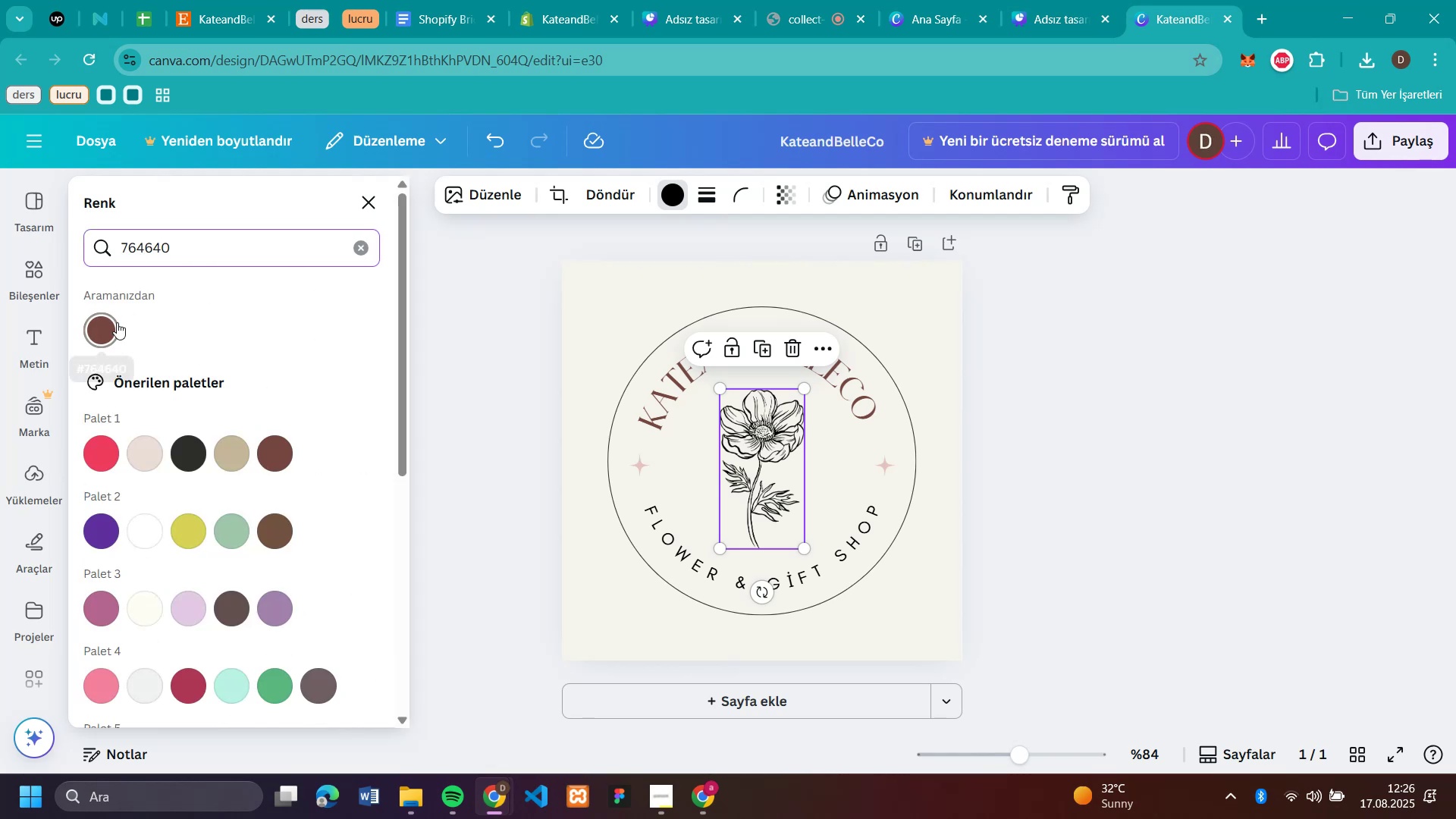 
left_click([111, 322])
 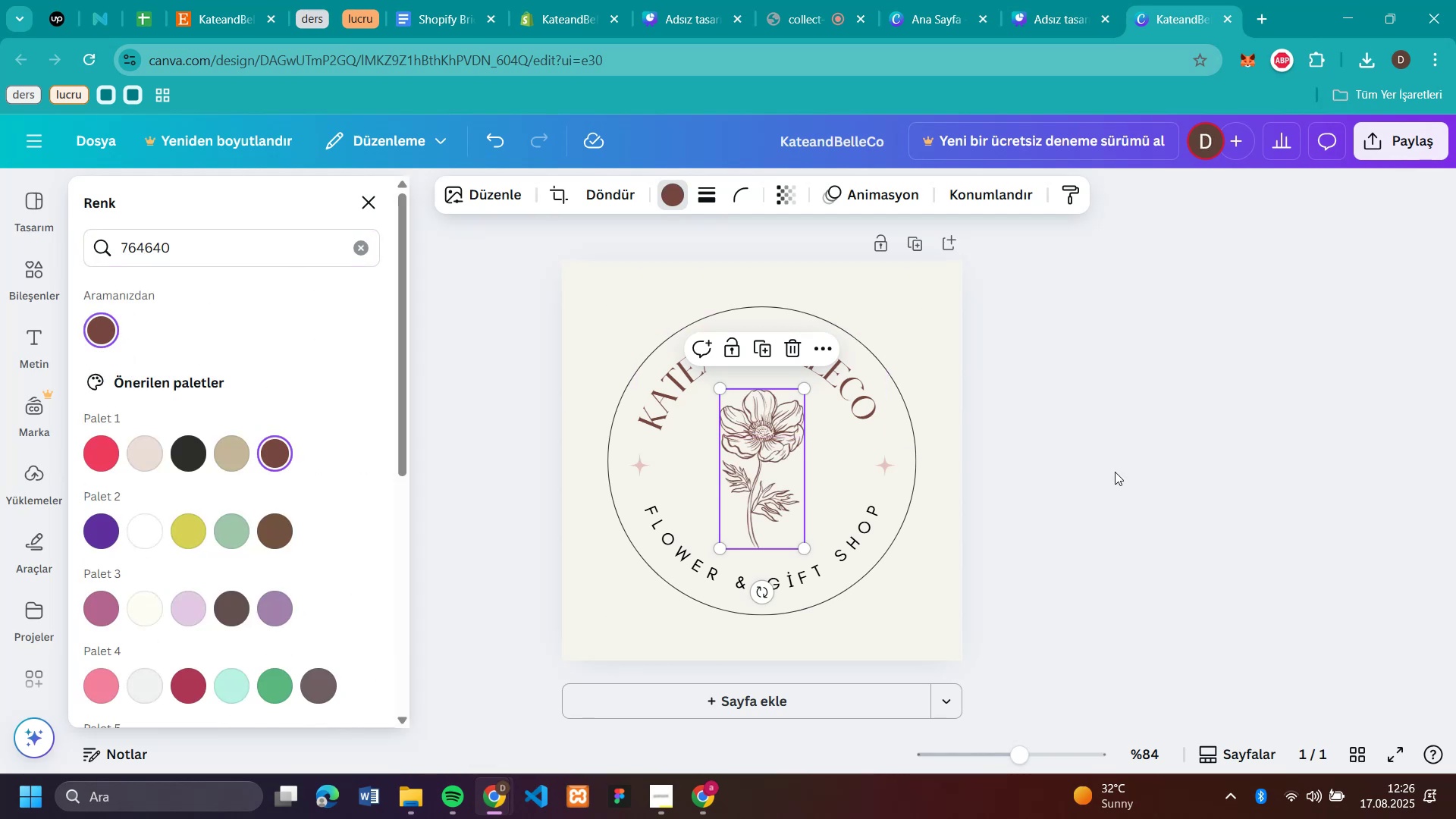 
left_click([1125, 471])
 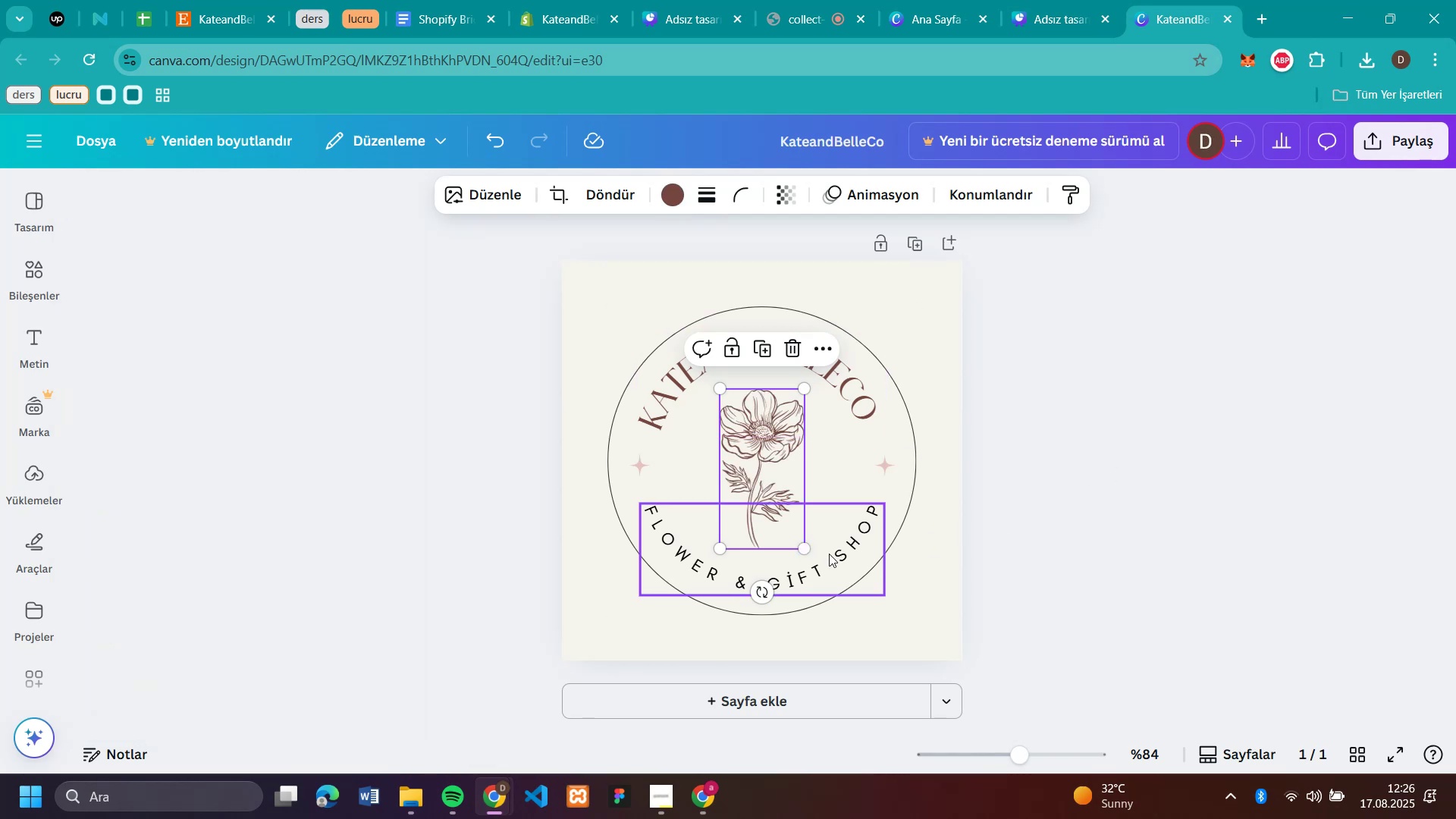 
left_click([832, 557])
 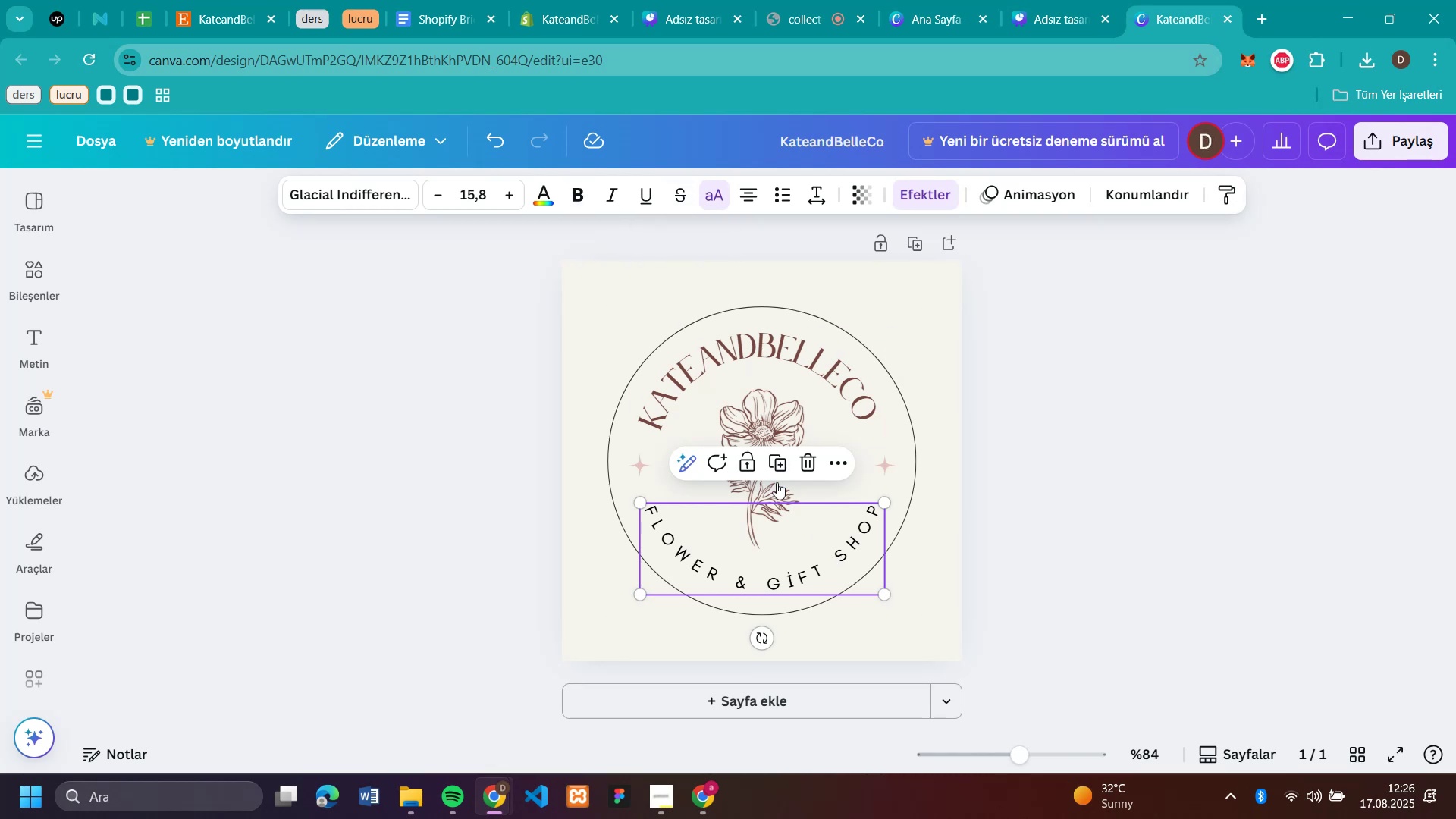 
left_click([824, 559])
 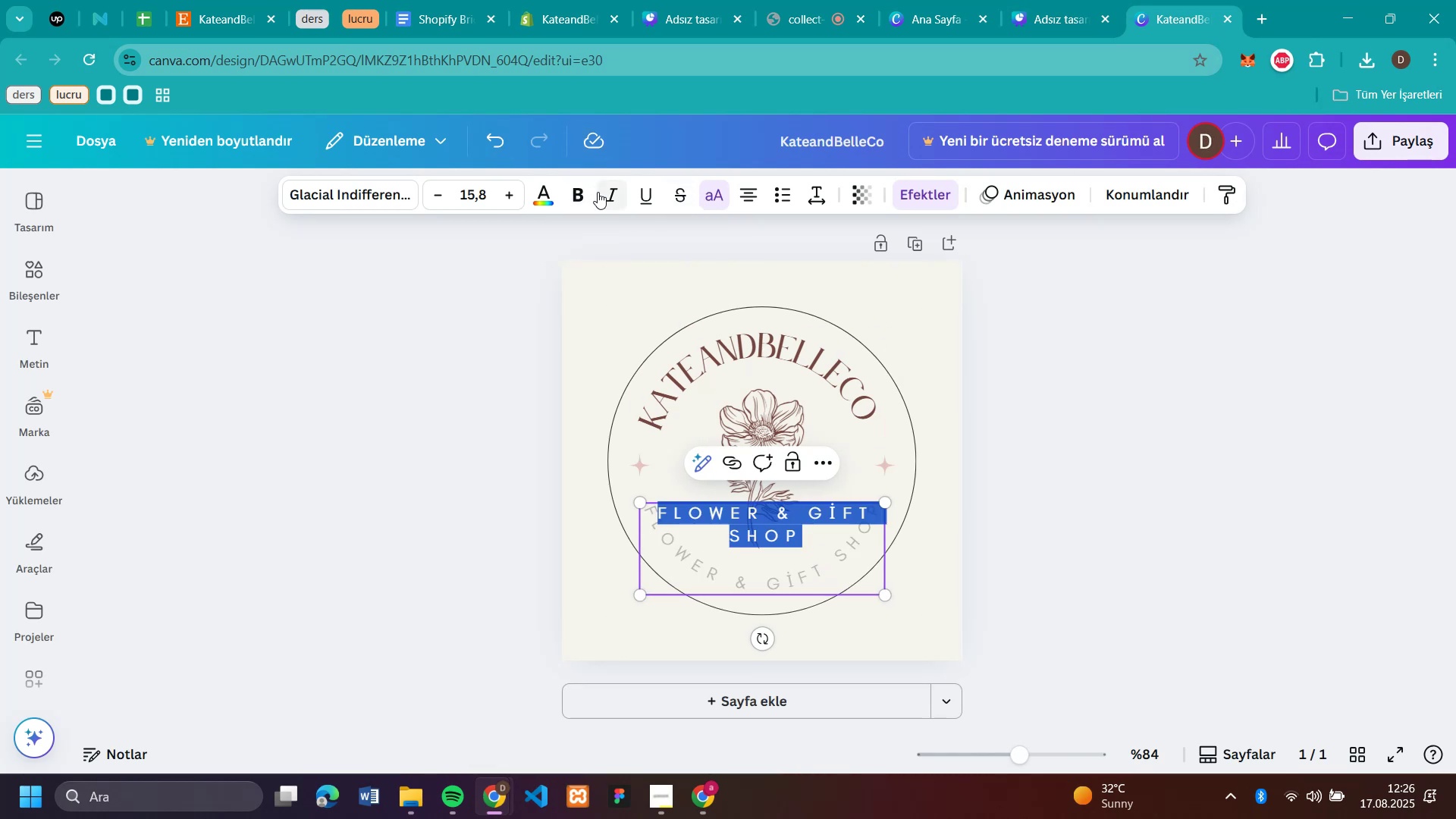 
left_click([541, 193])
 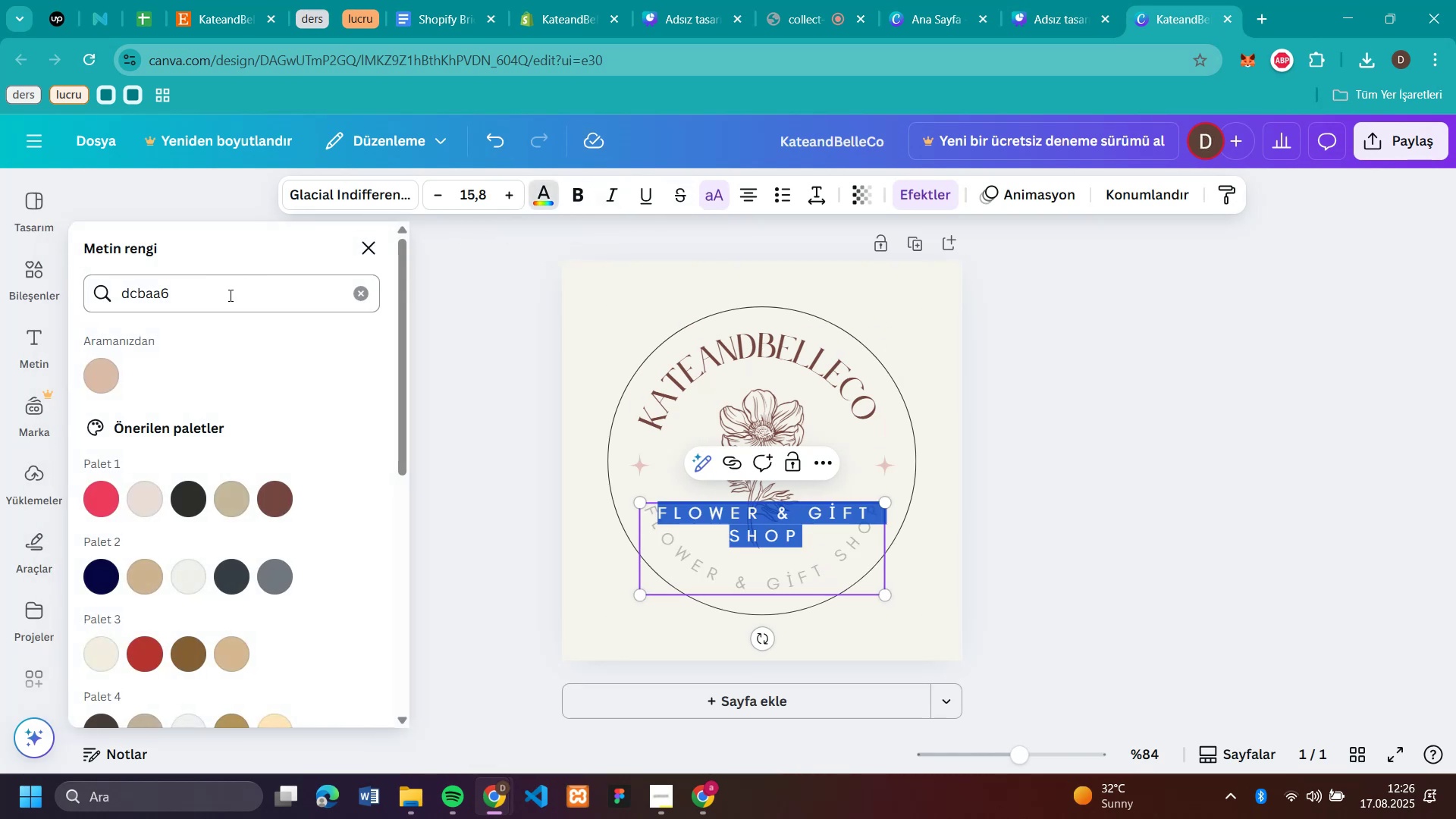 
double_click([229, 295])
 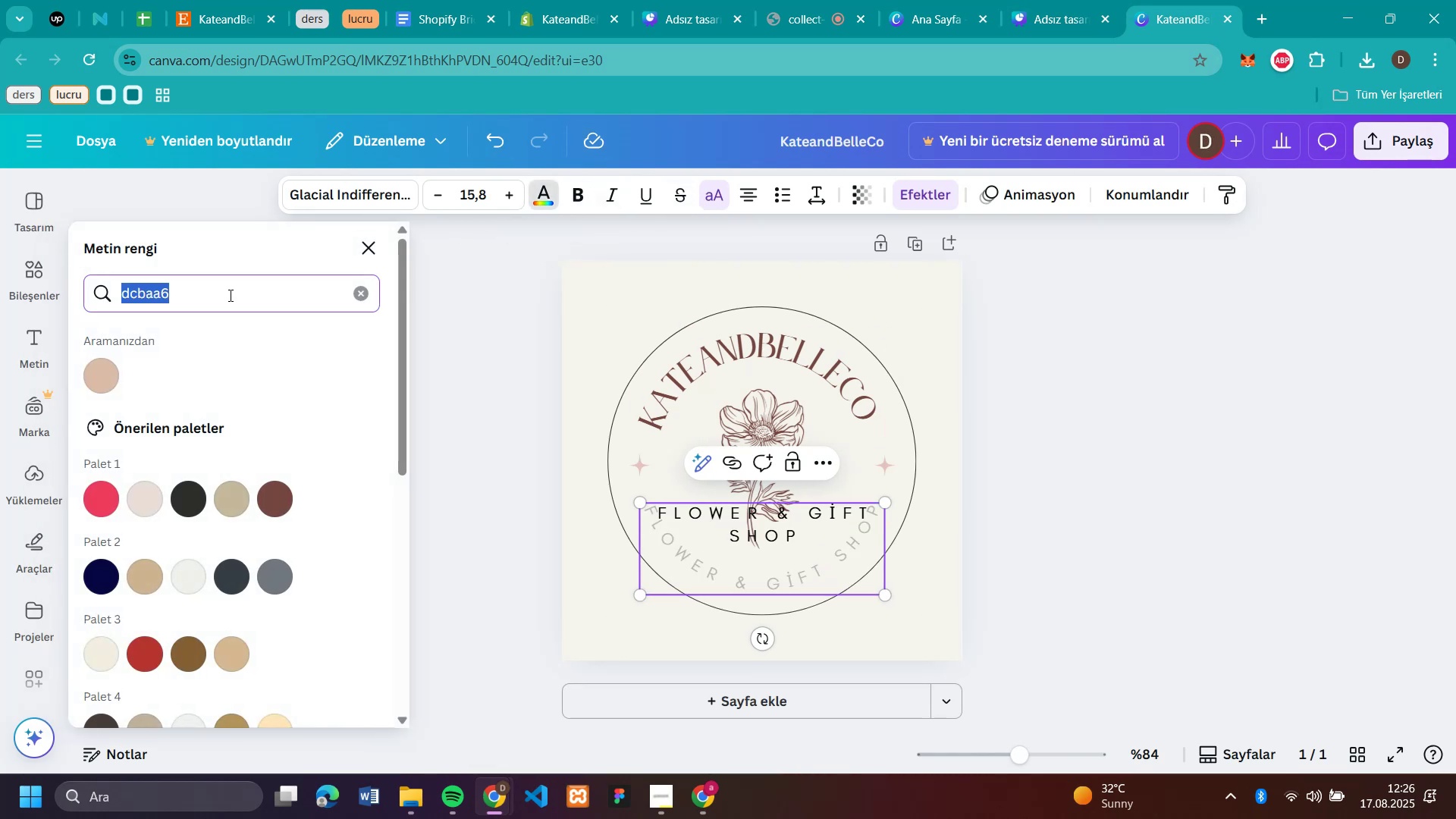 
triple_click([229, 295])
 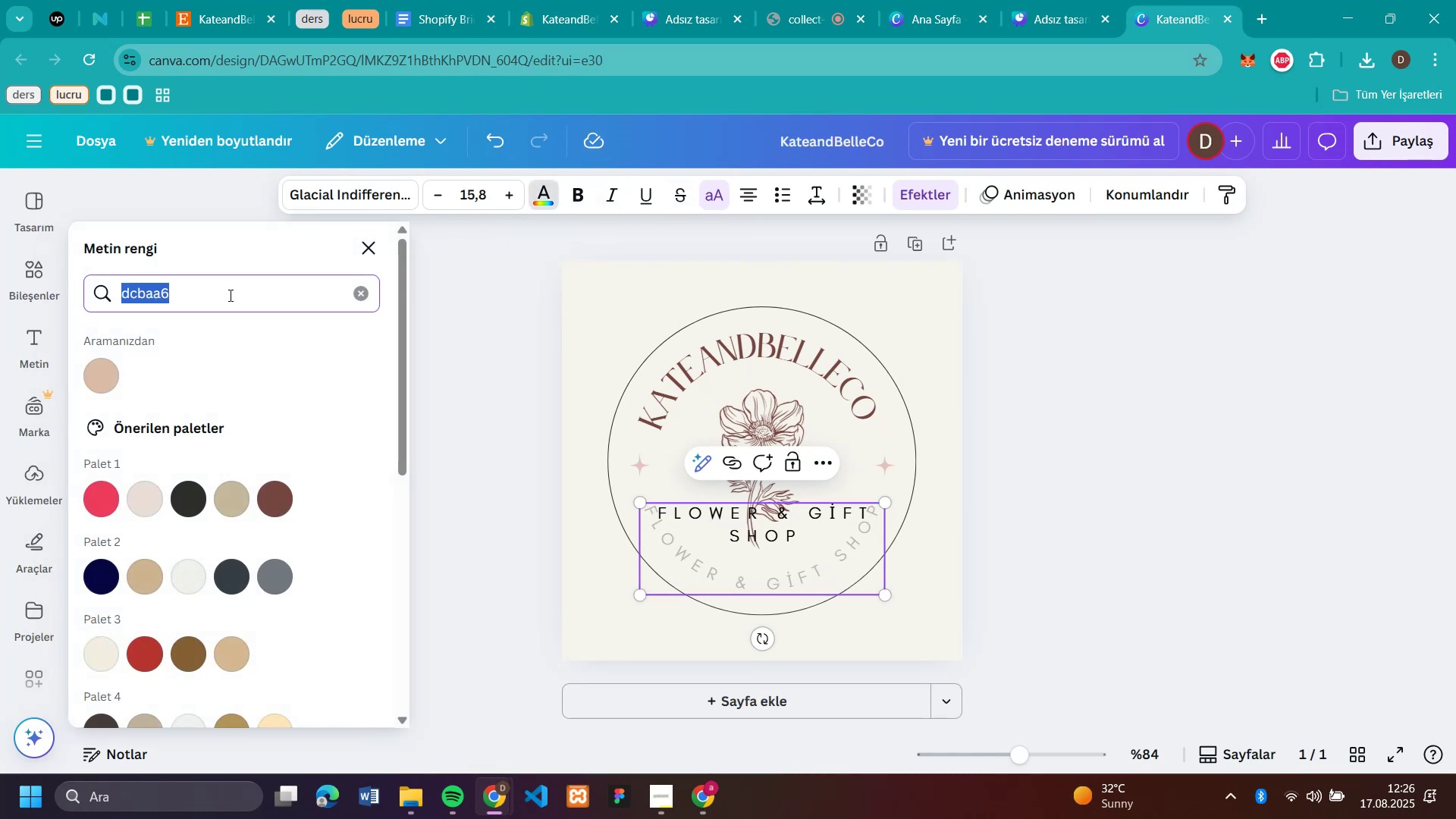 
type(764640)
 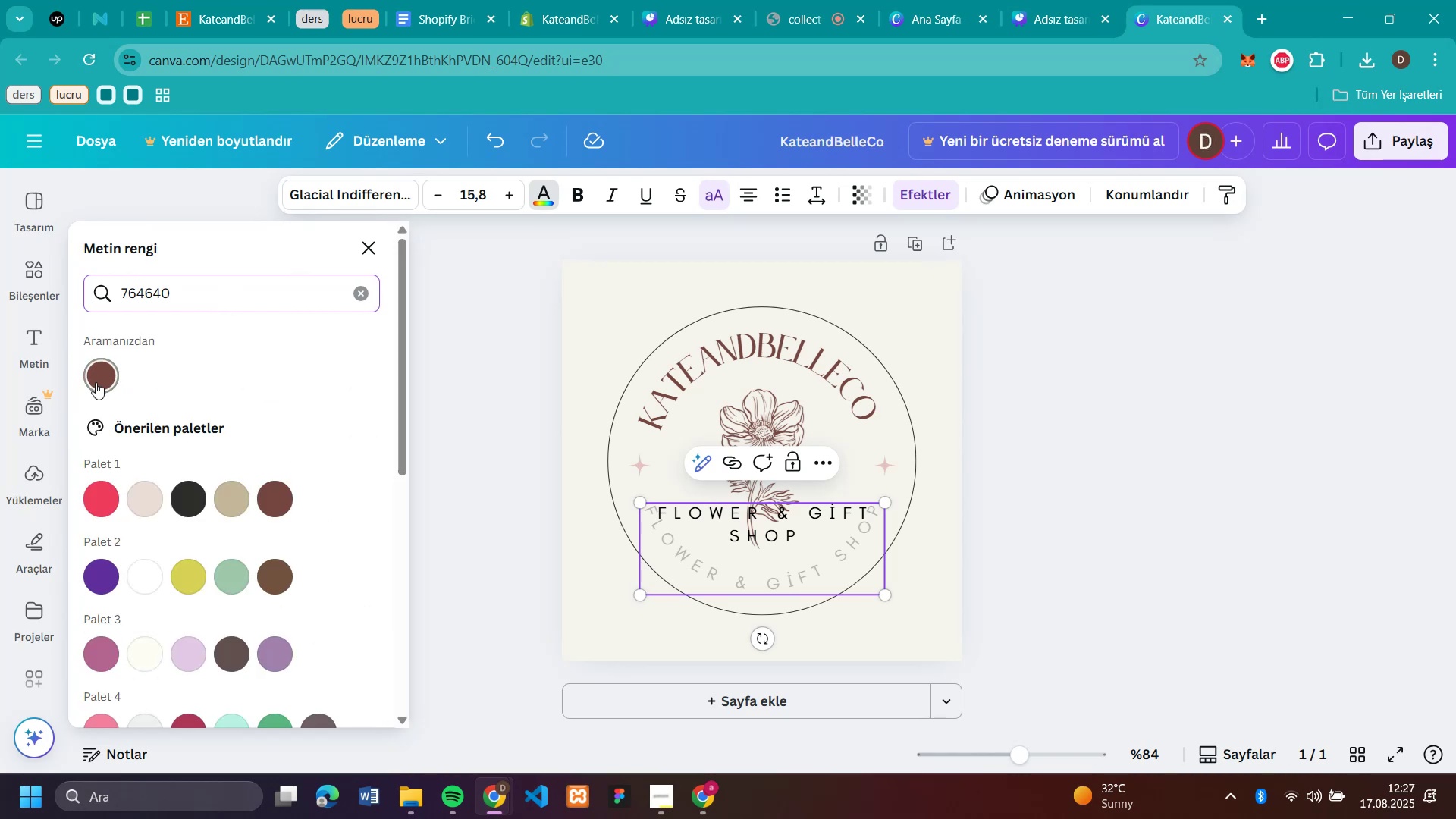 
left_click([99, 378])
 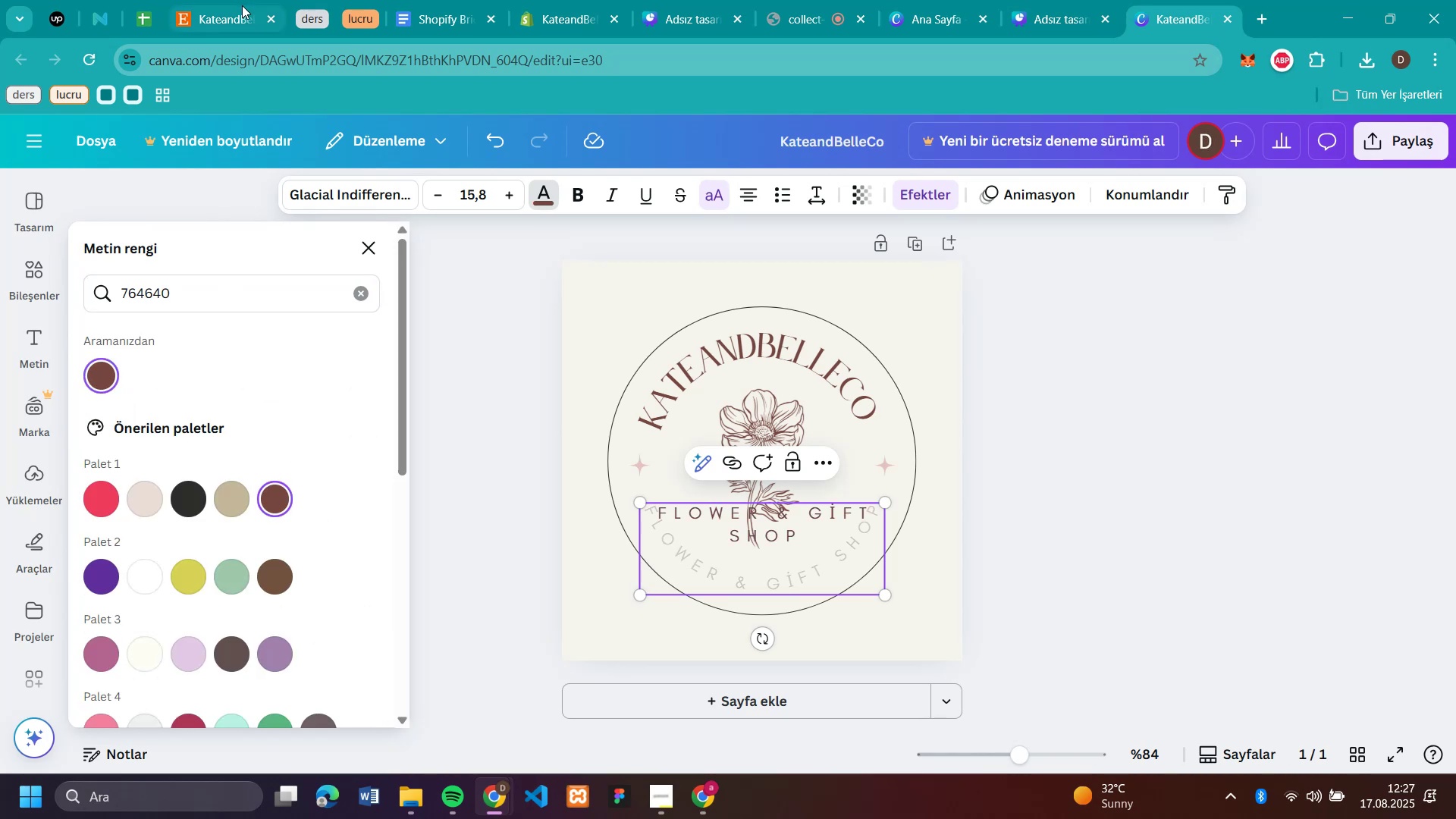 
left_click([235, 11])
 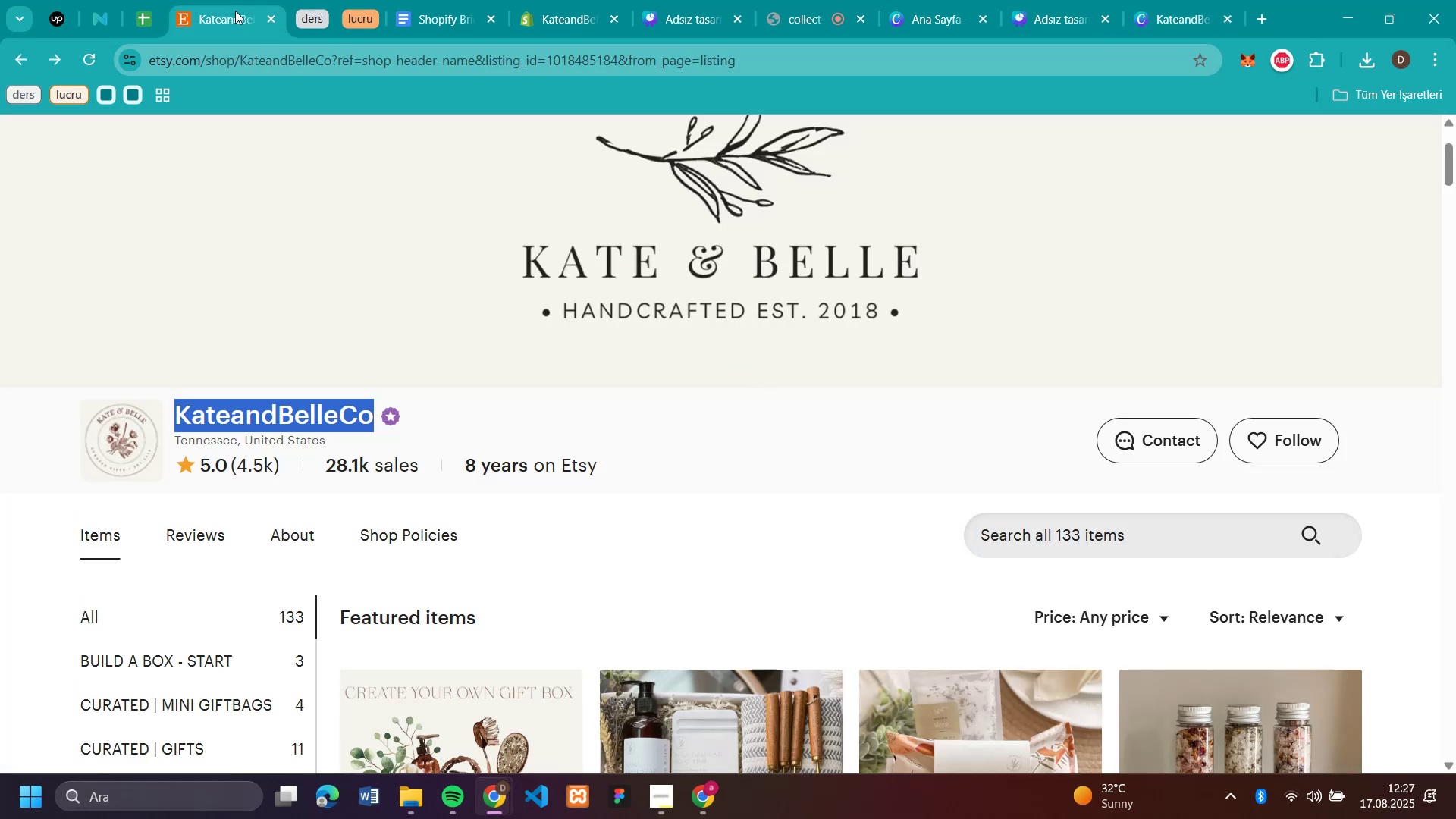 
mouse_move([938, 16])
 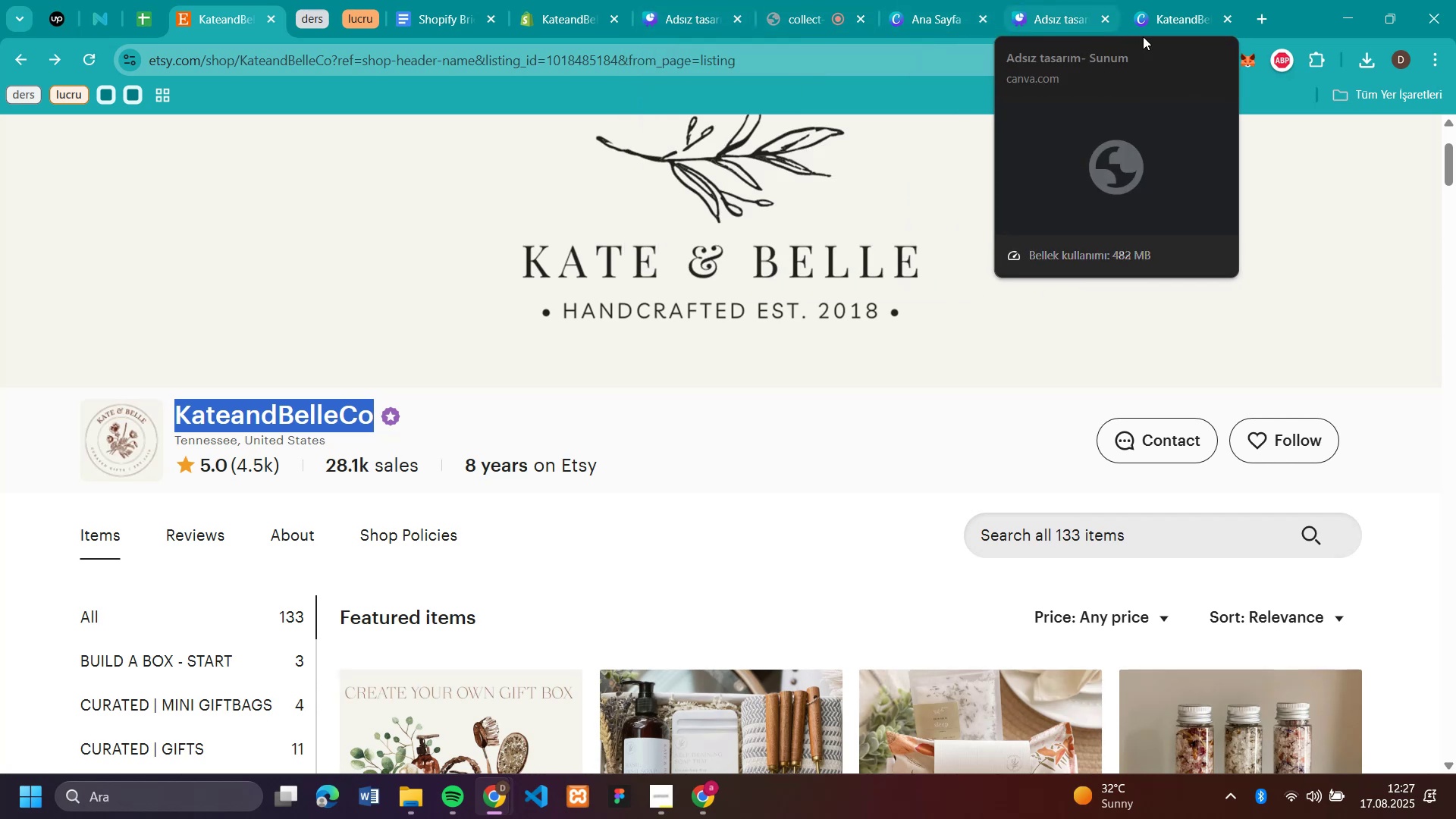 
left_click([1158, 29])
 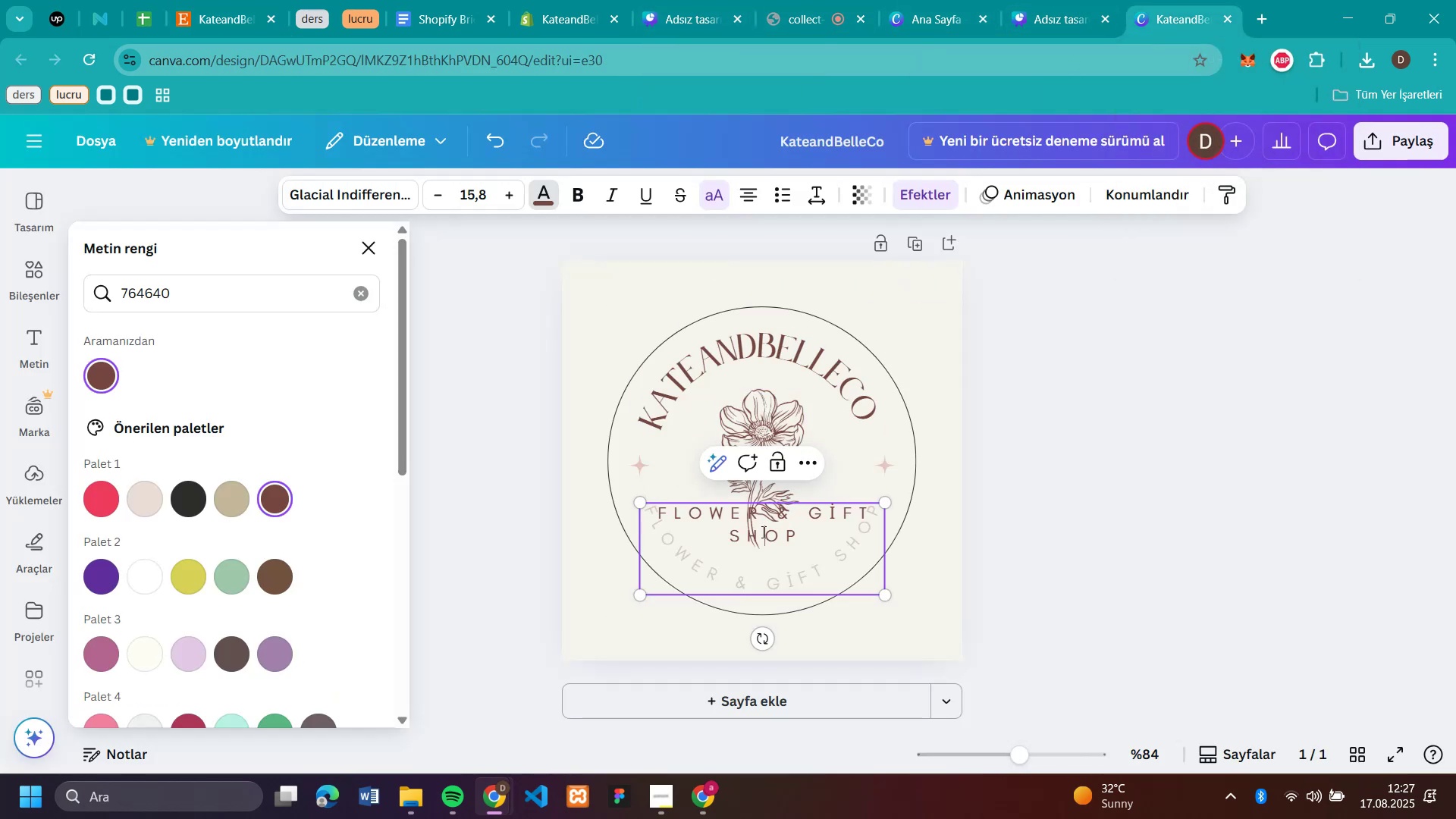 
double_click([763, 532])
 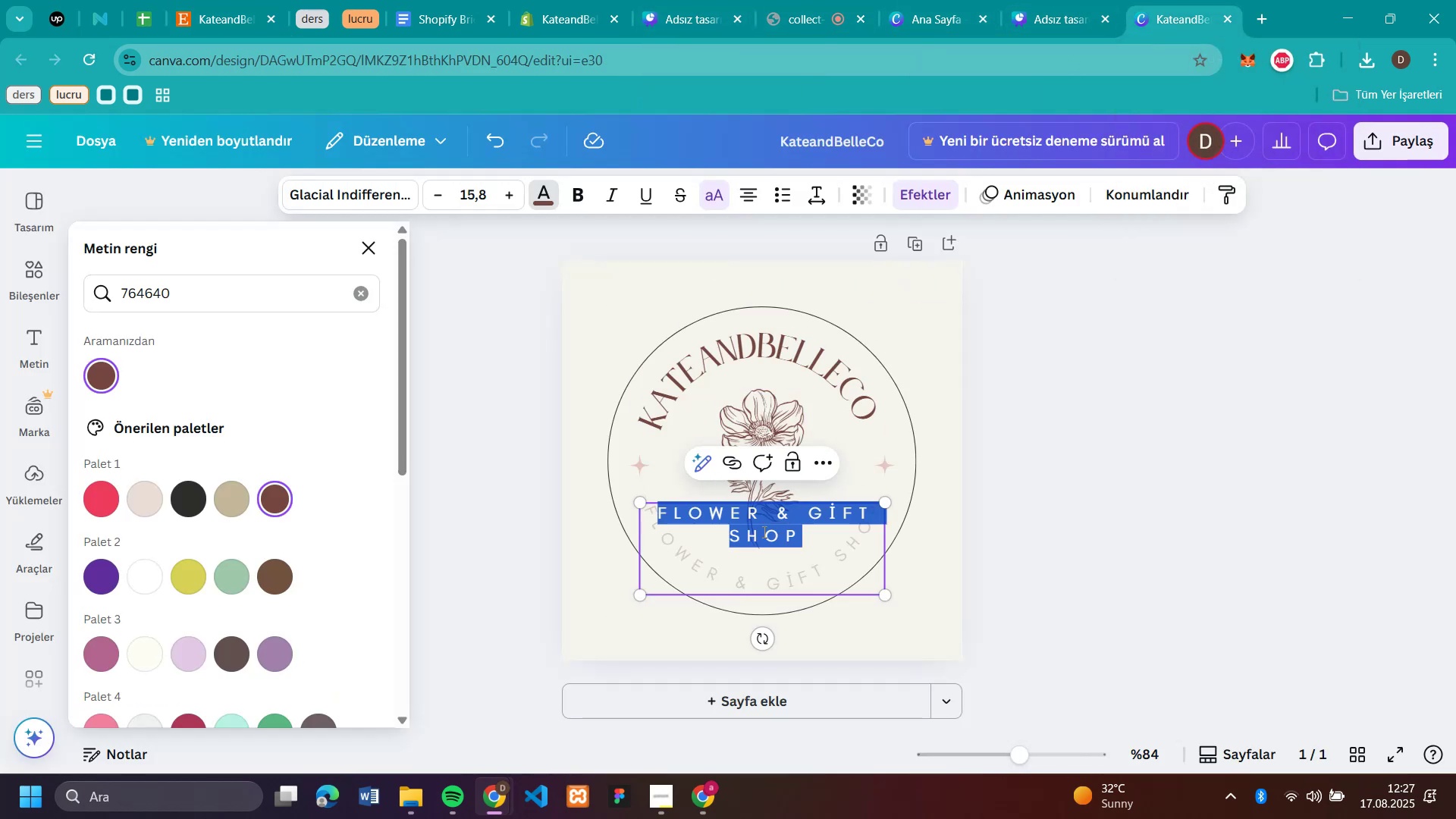 
triple_click([763, 532])
 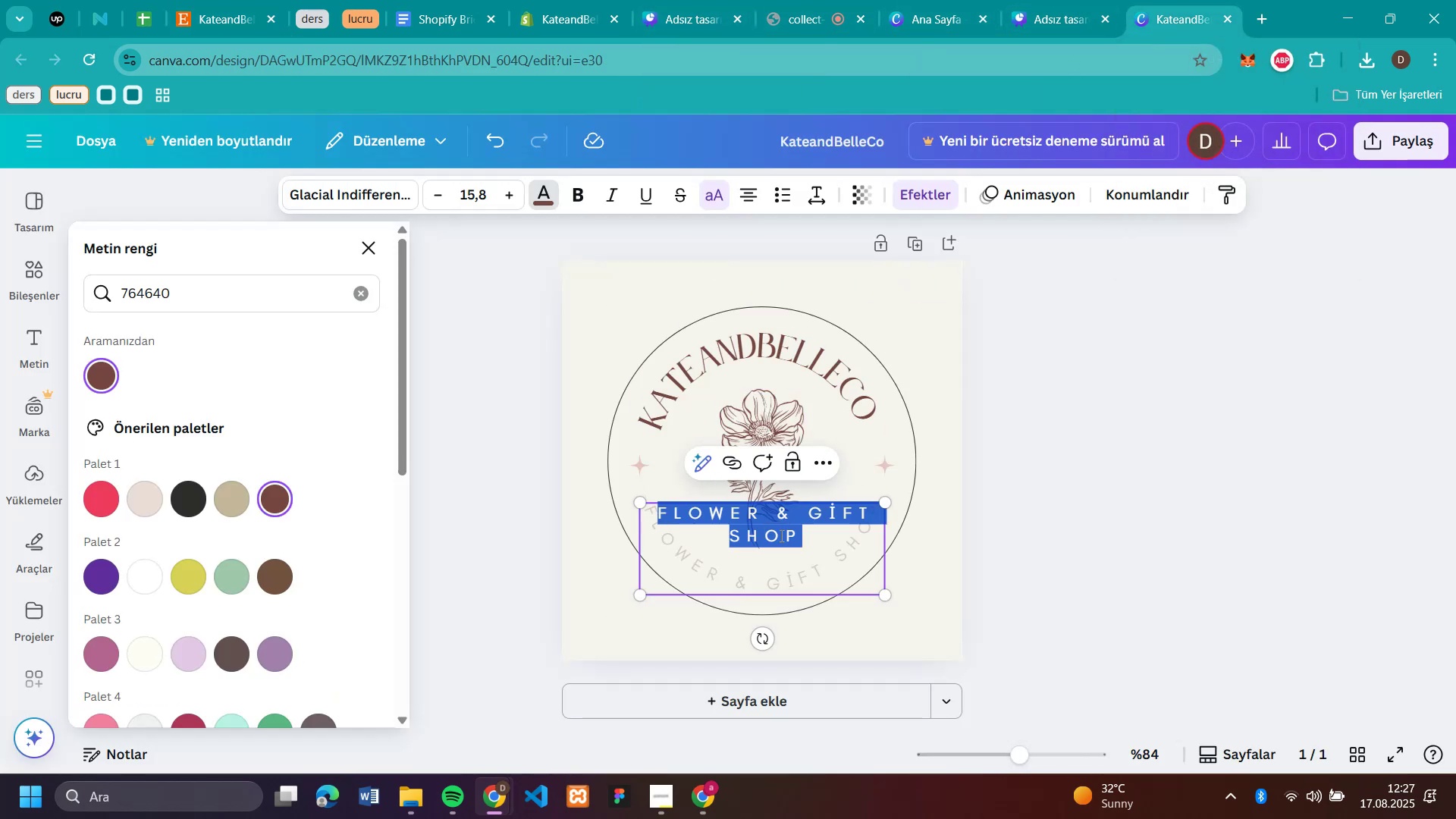 
type(HANDCRAFTED)
 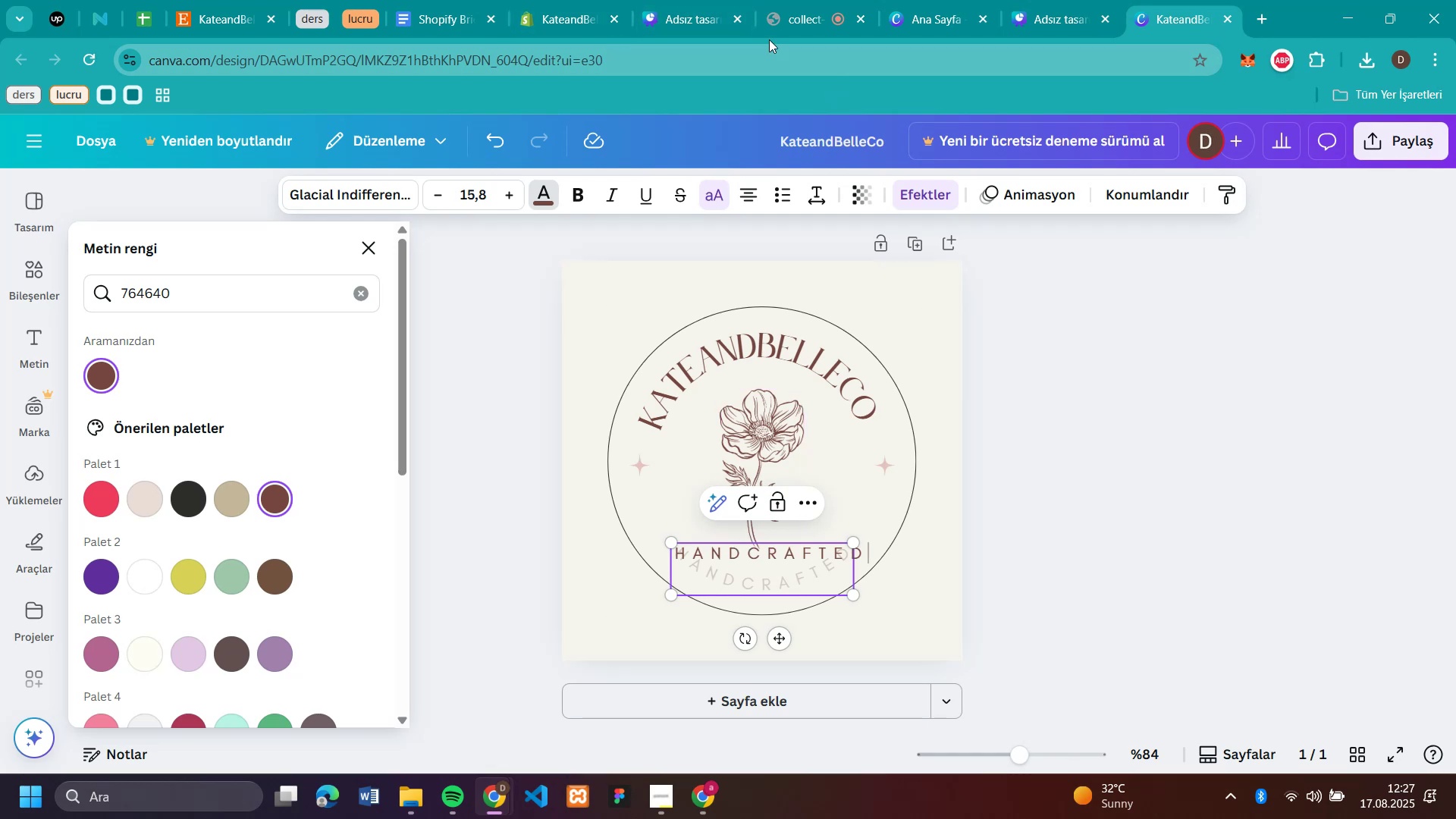 
left_click([218, 21])
 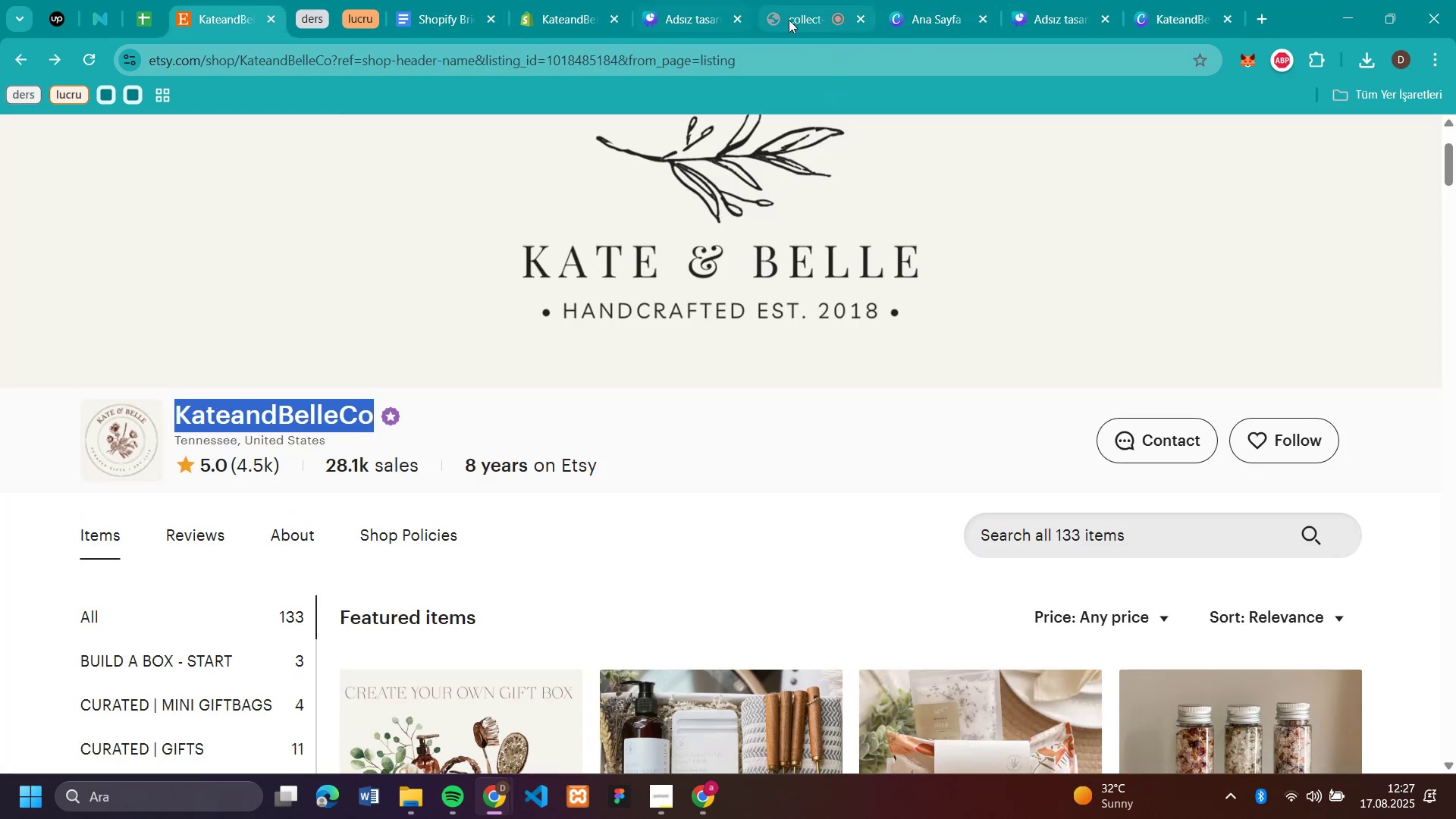 
left_click([1147, 27])
 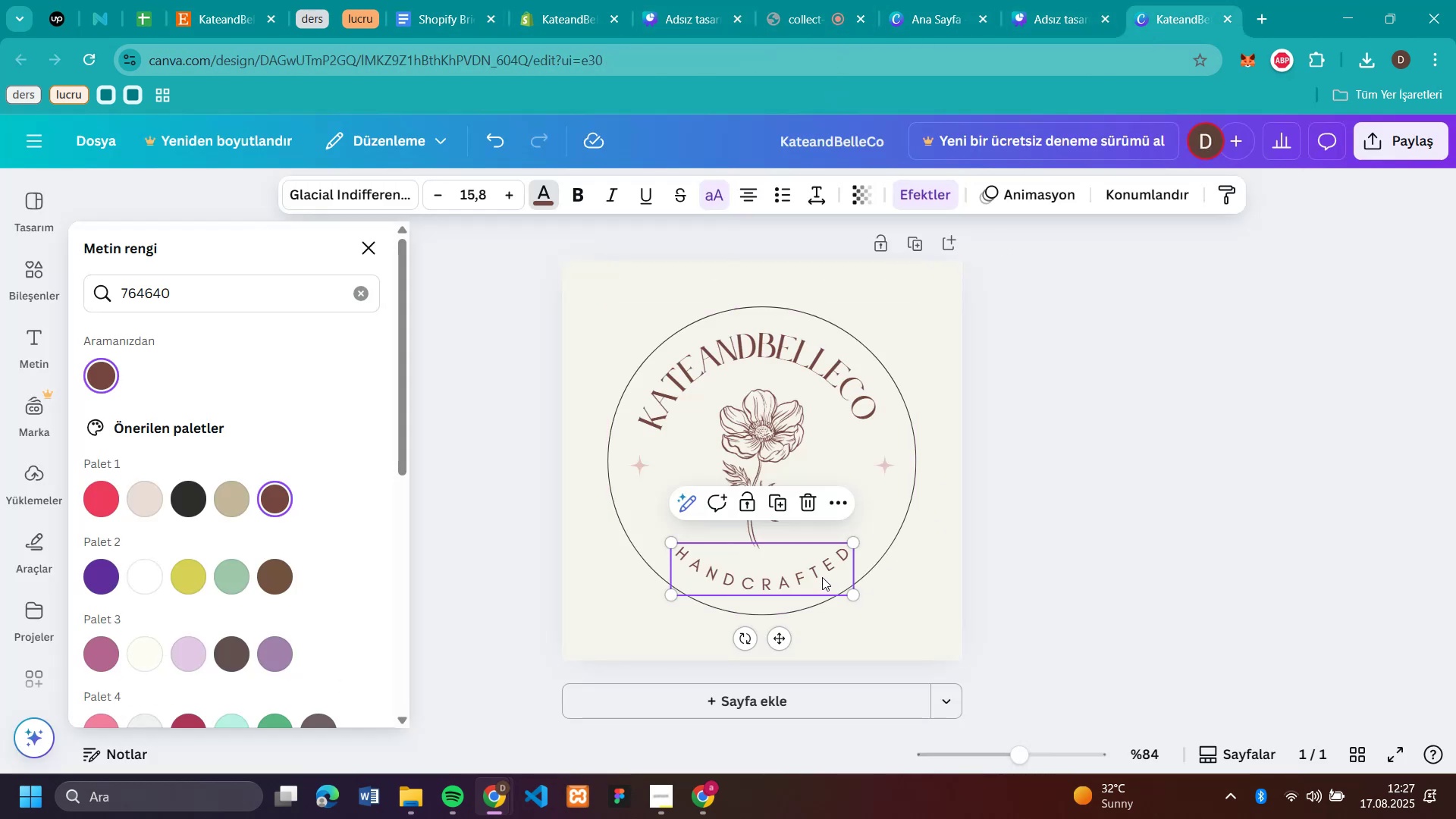 
left_click([818, 576])
 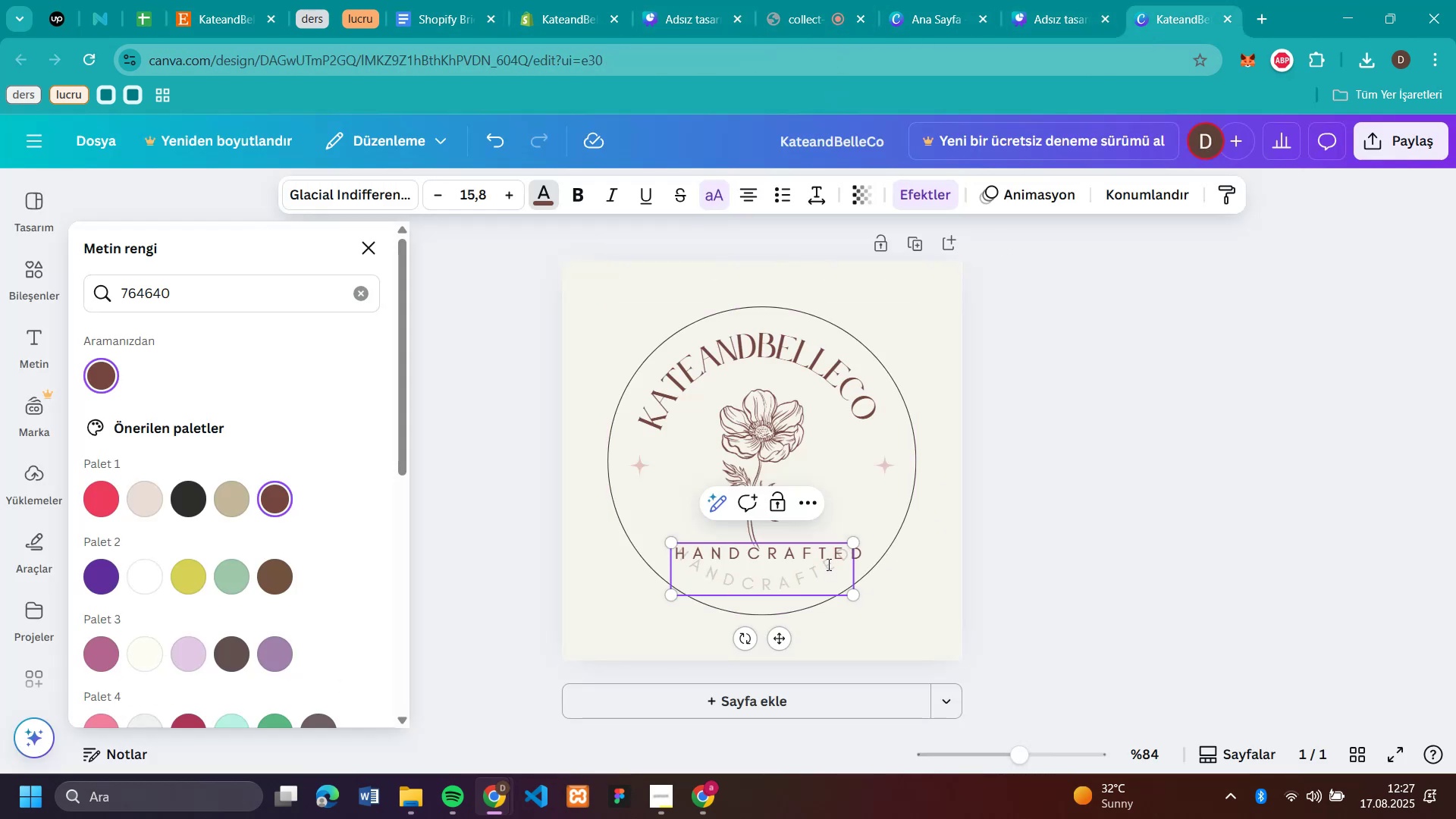 
double_click([827, 564])
 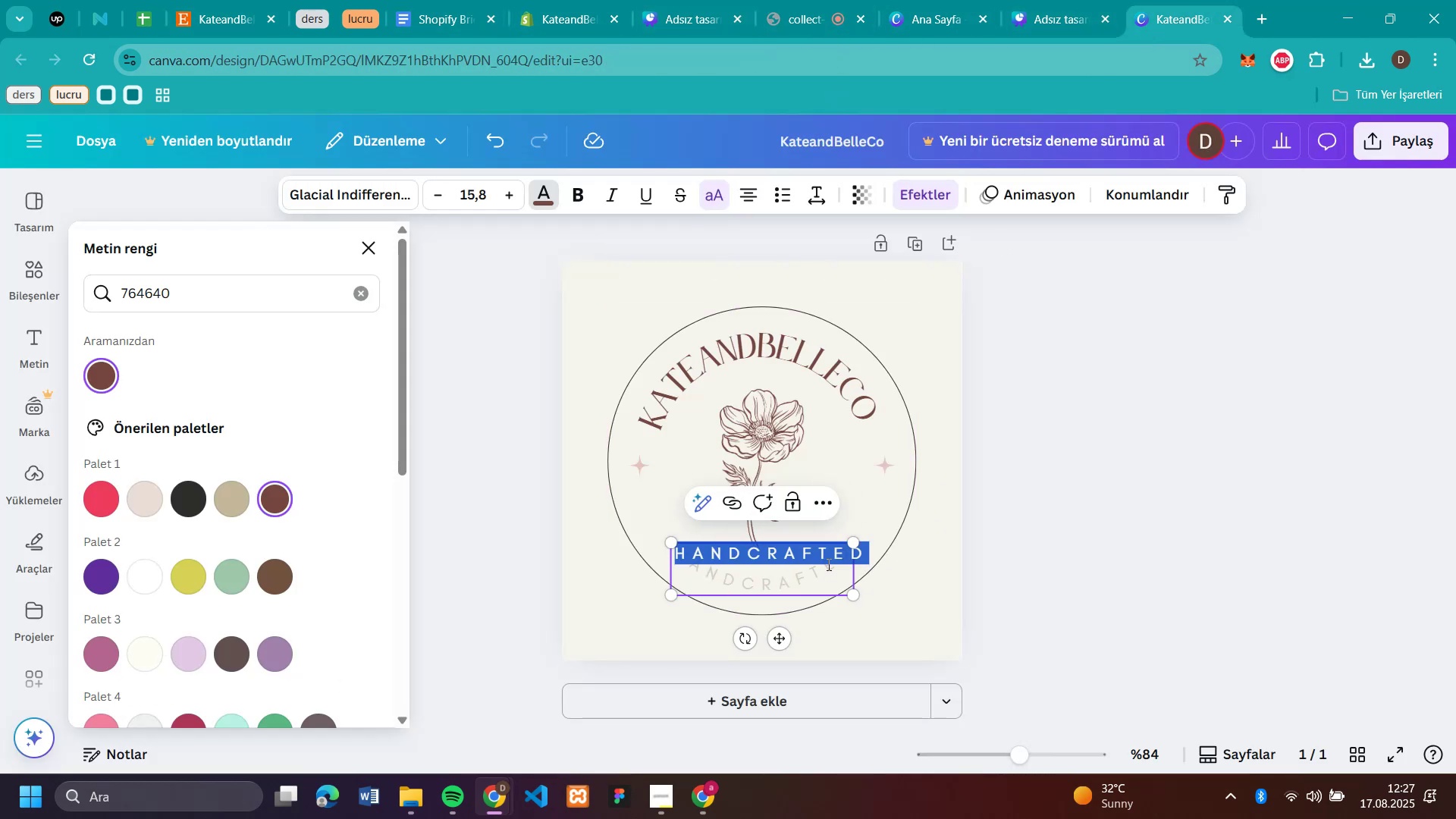 
left_click([827, 564])
 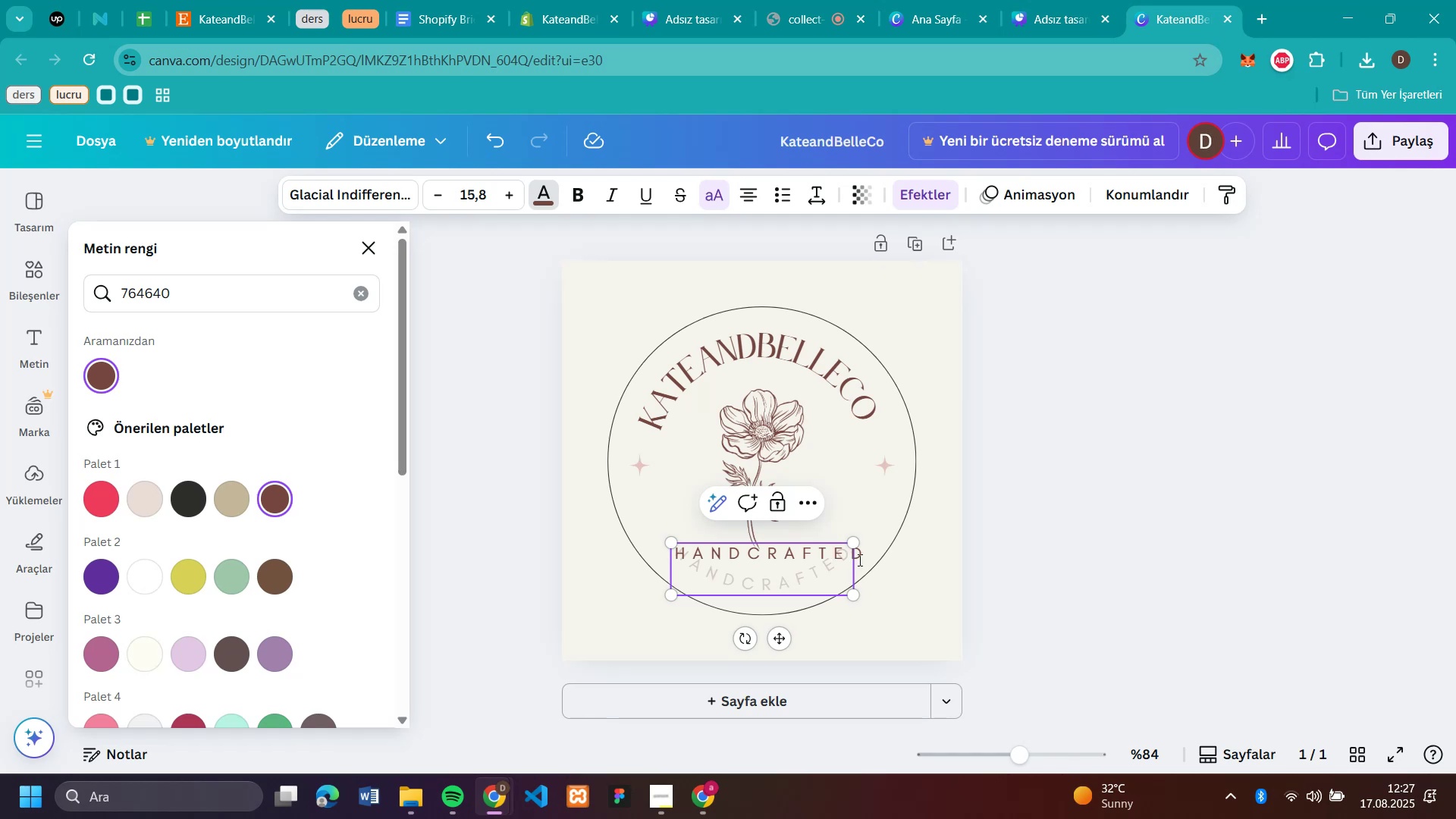 
left_click([858, 557])
 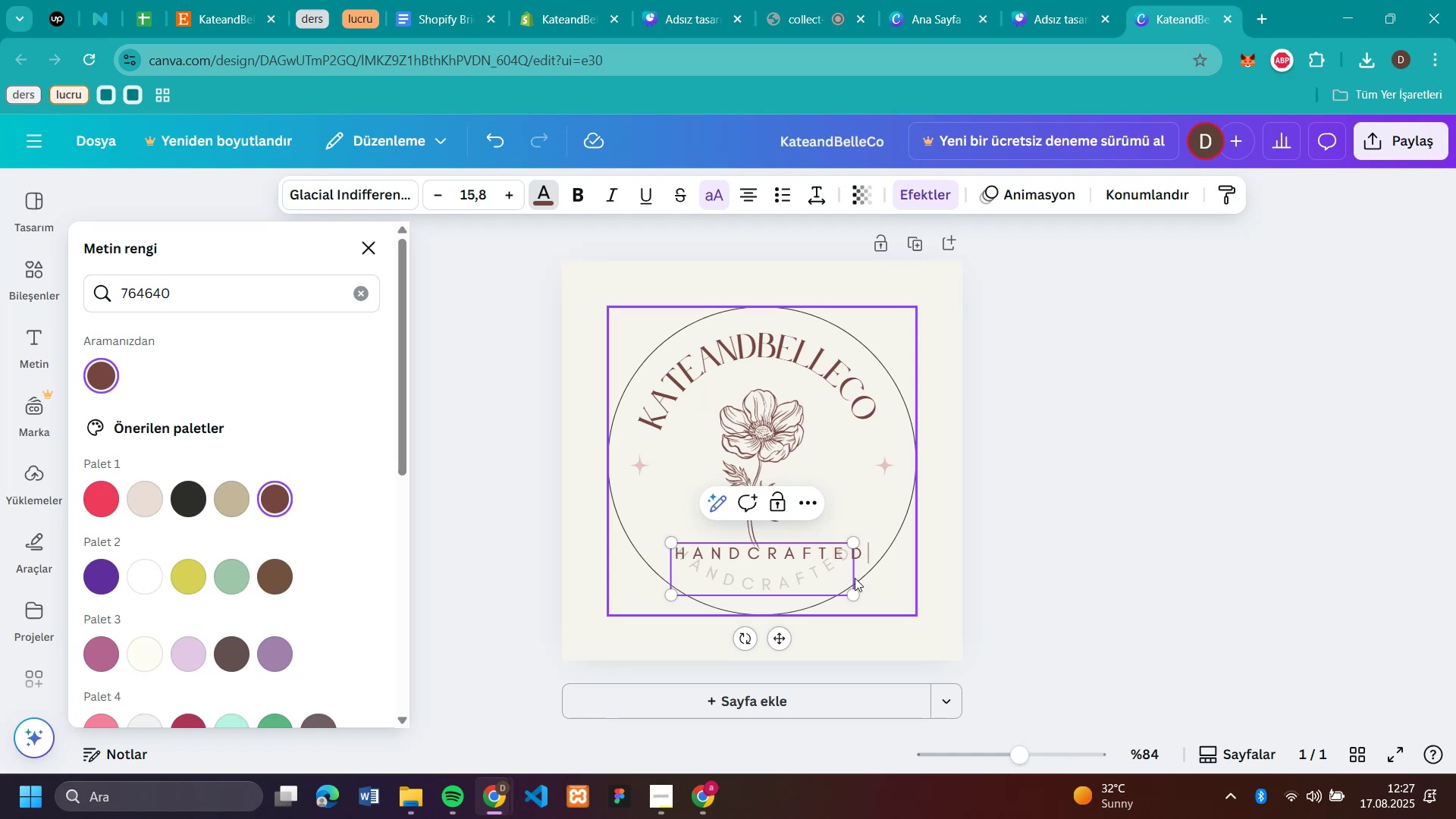 
key(Space)
 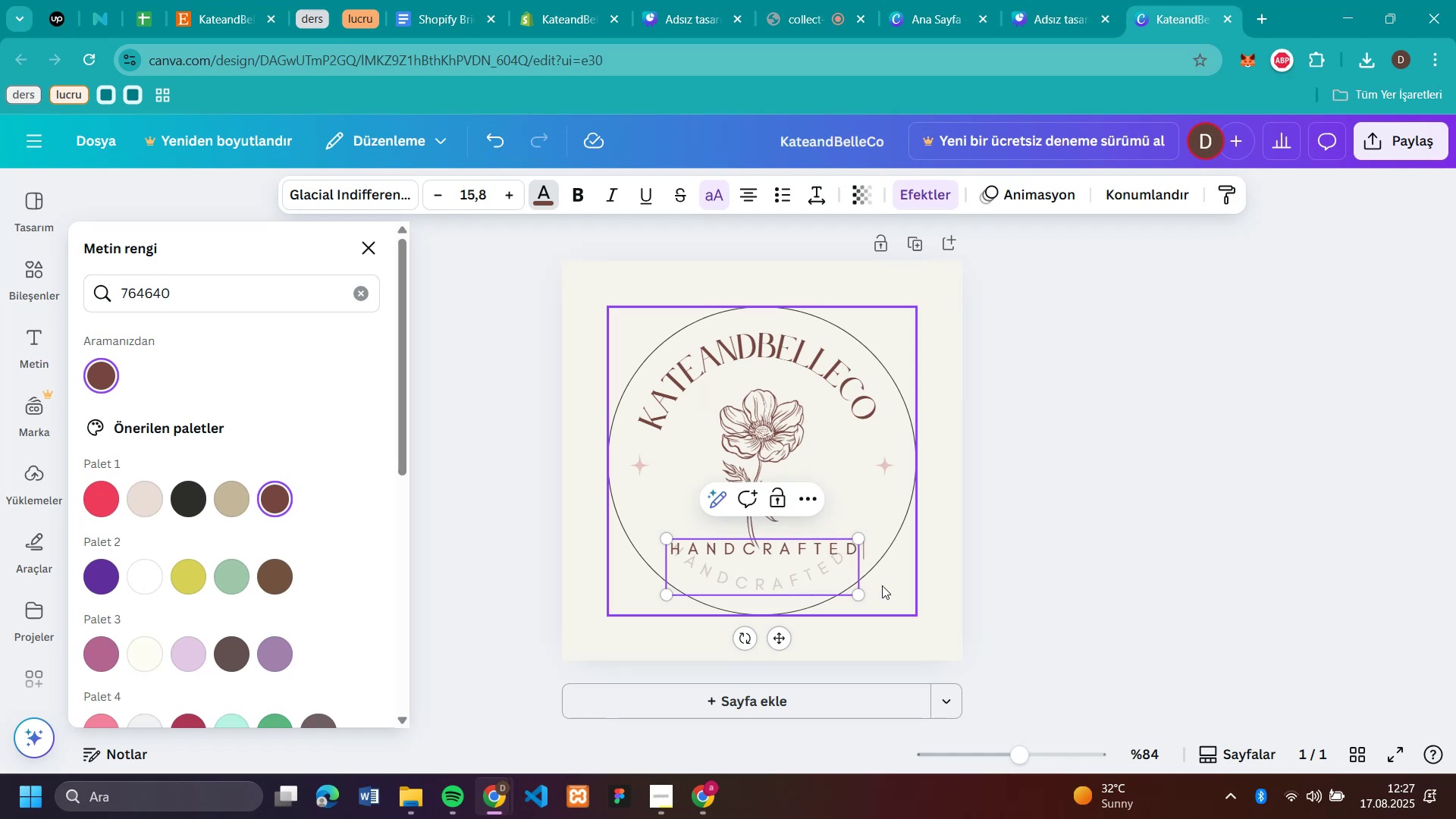 
type(EST.2018)
 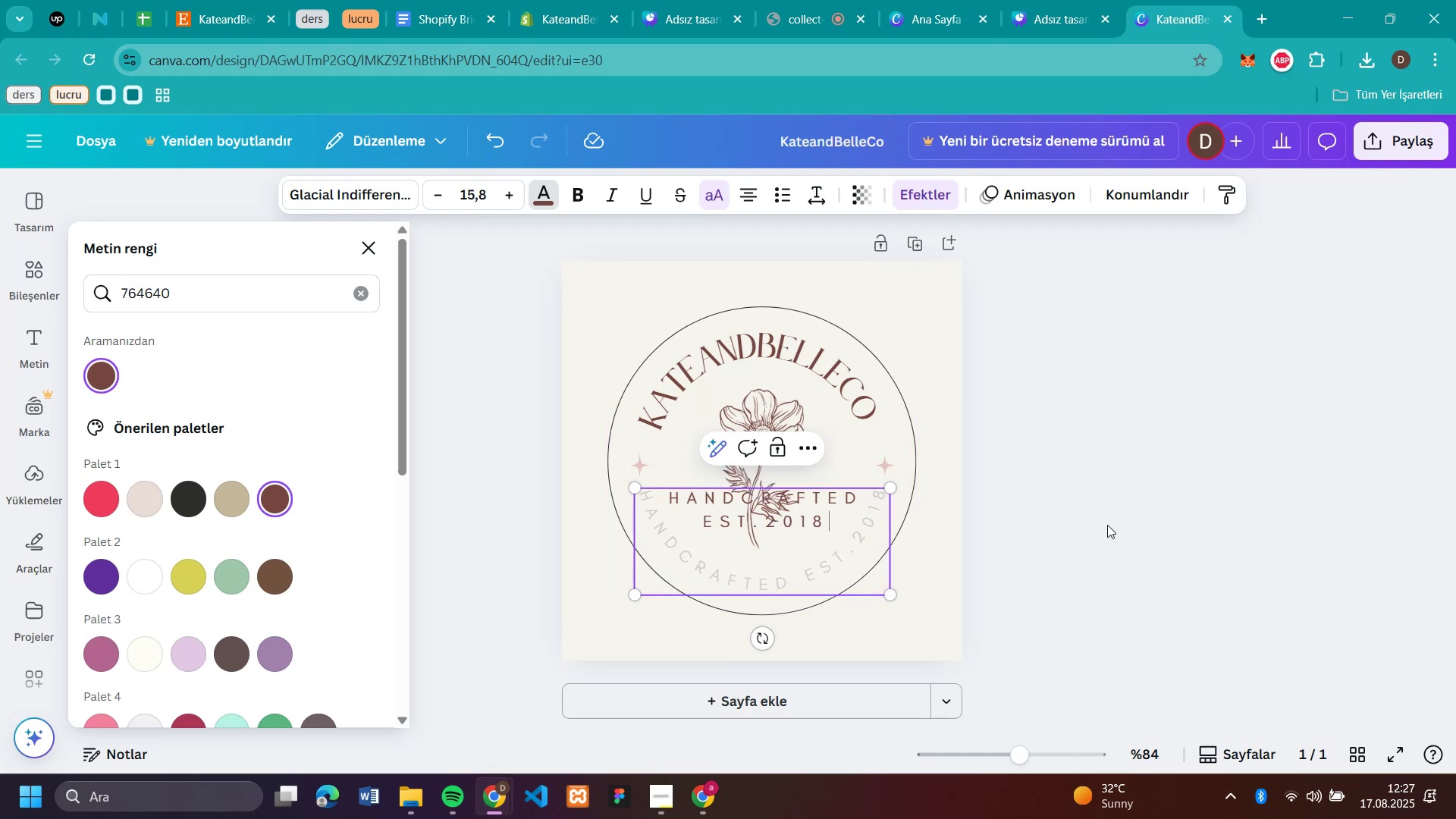 
left_click([1076, 510])
 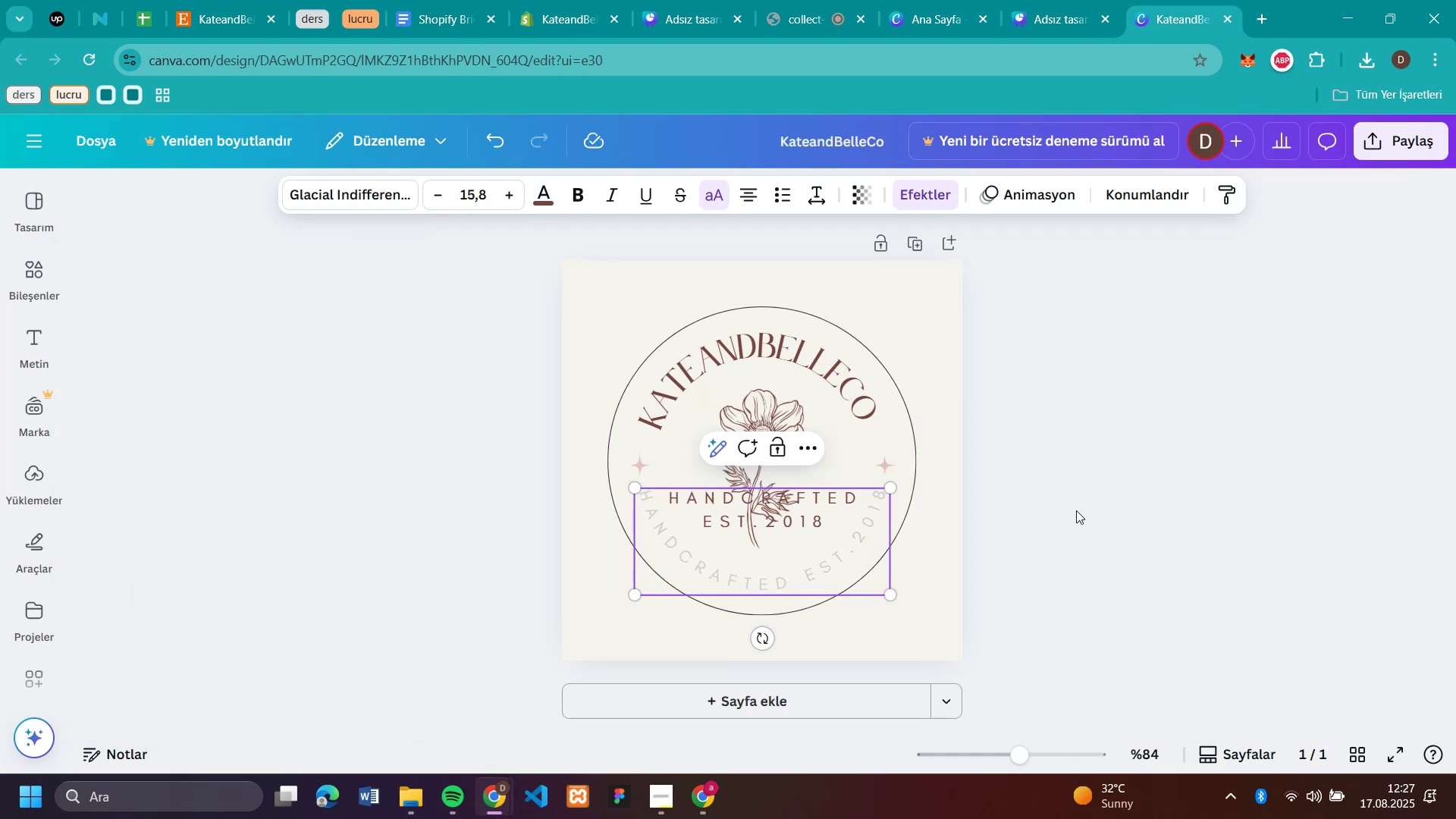 
left_click([1076, 510])
 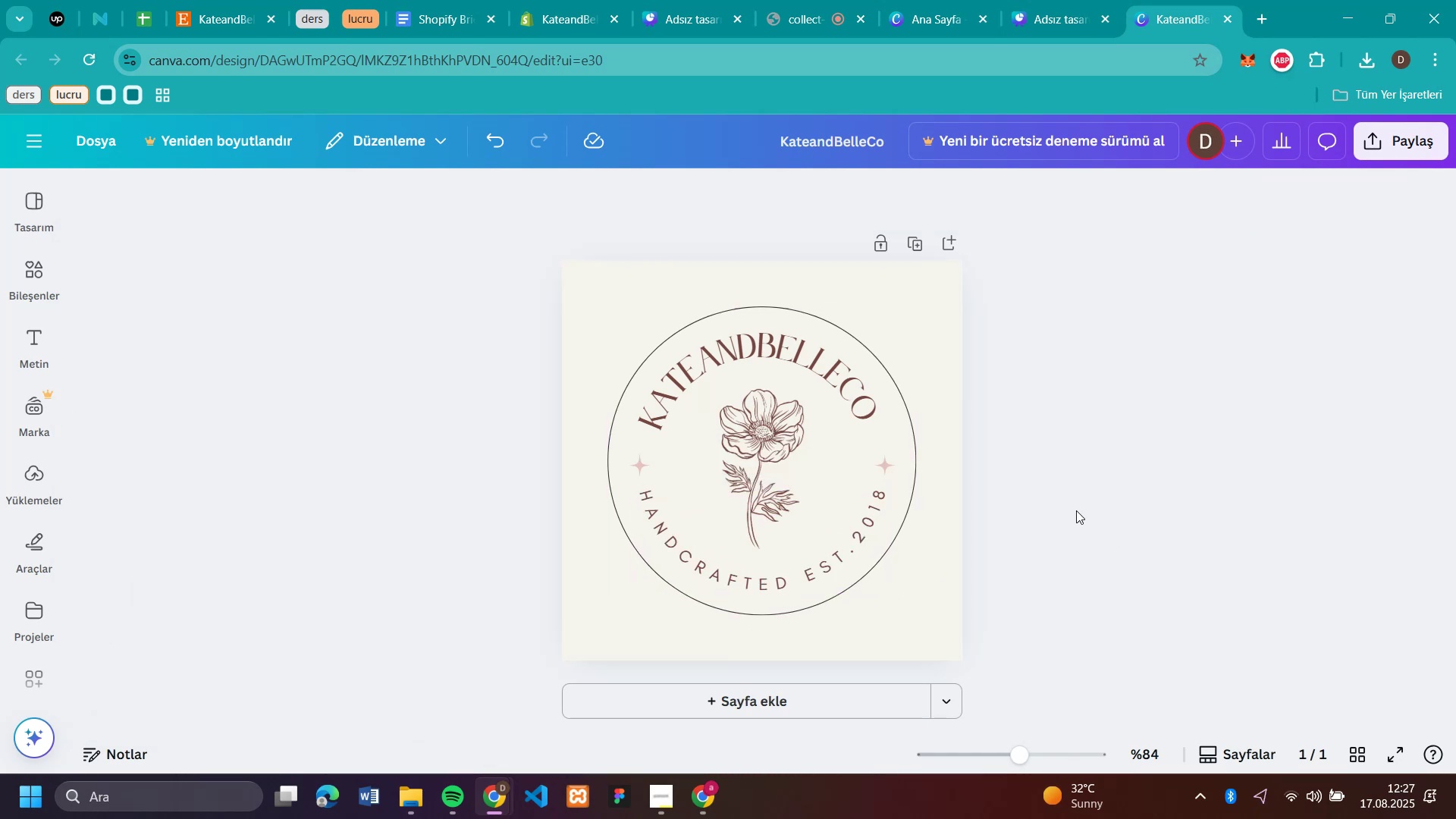 
wait(9.66)
 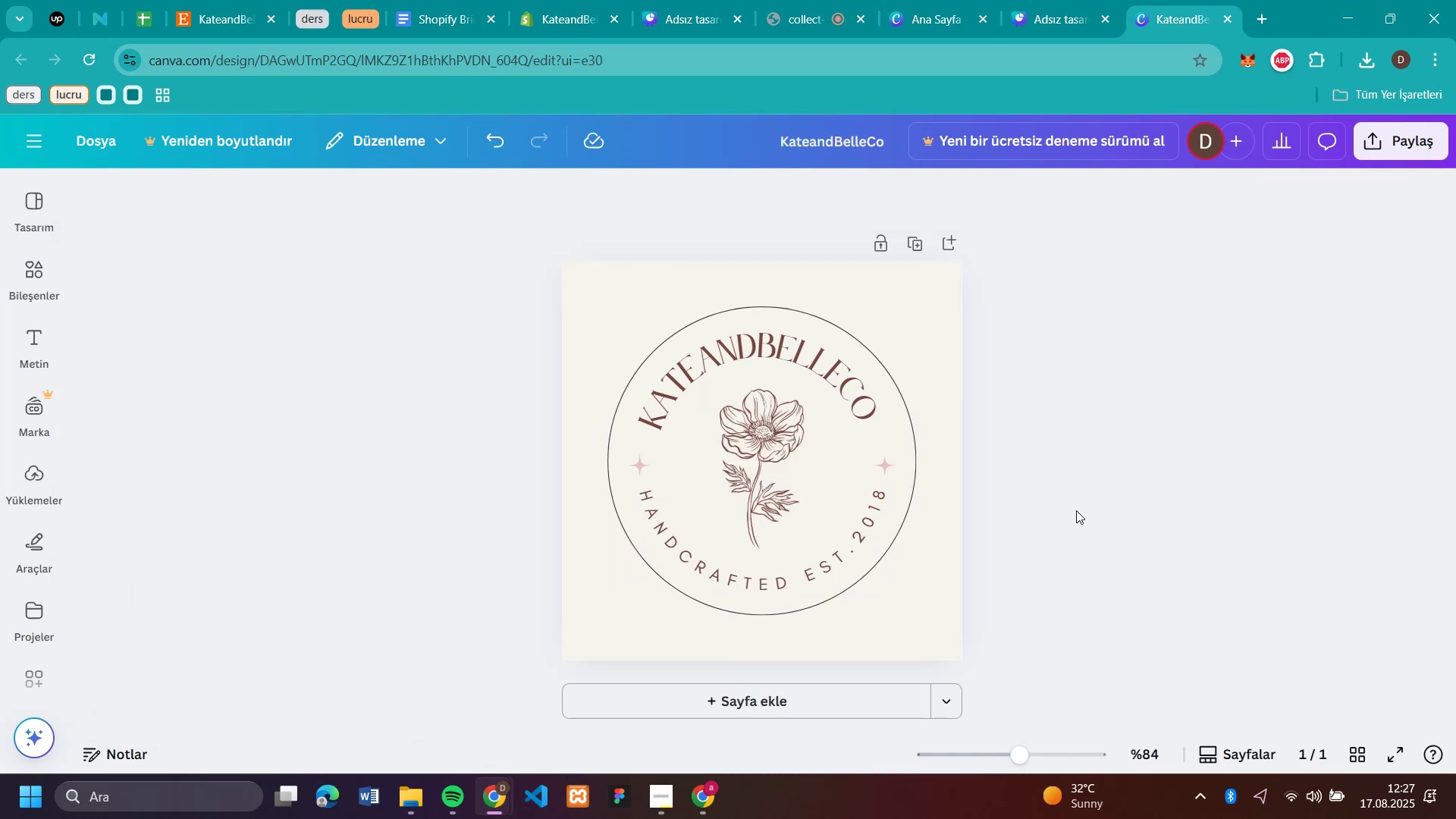 
left_click([1422, 135])
 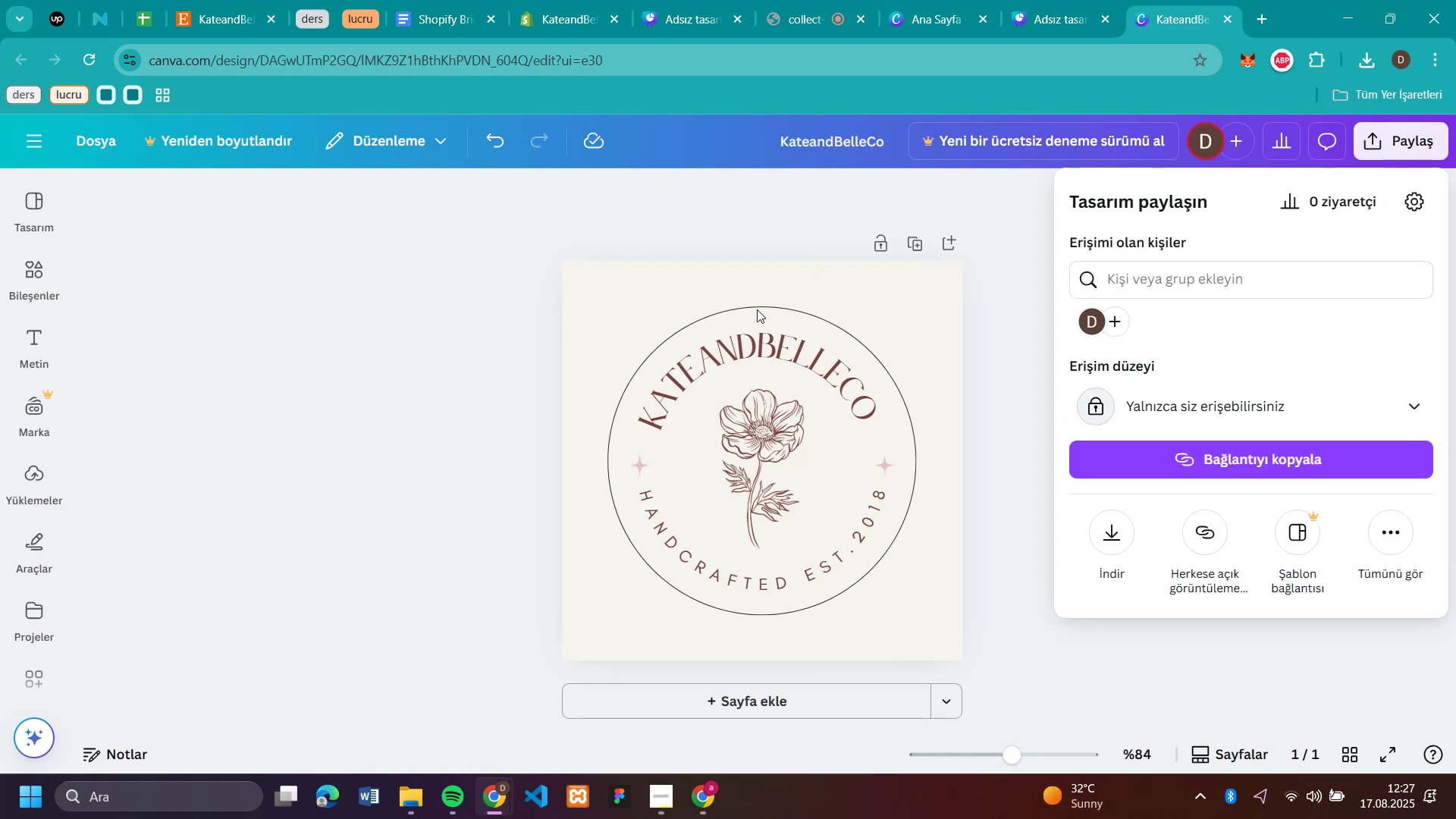 
left_click([757, 303])
 